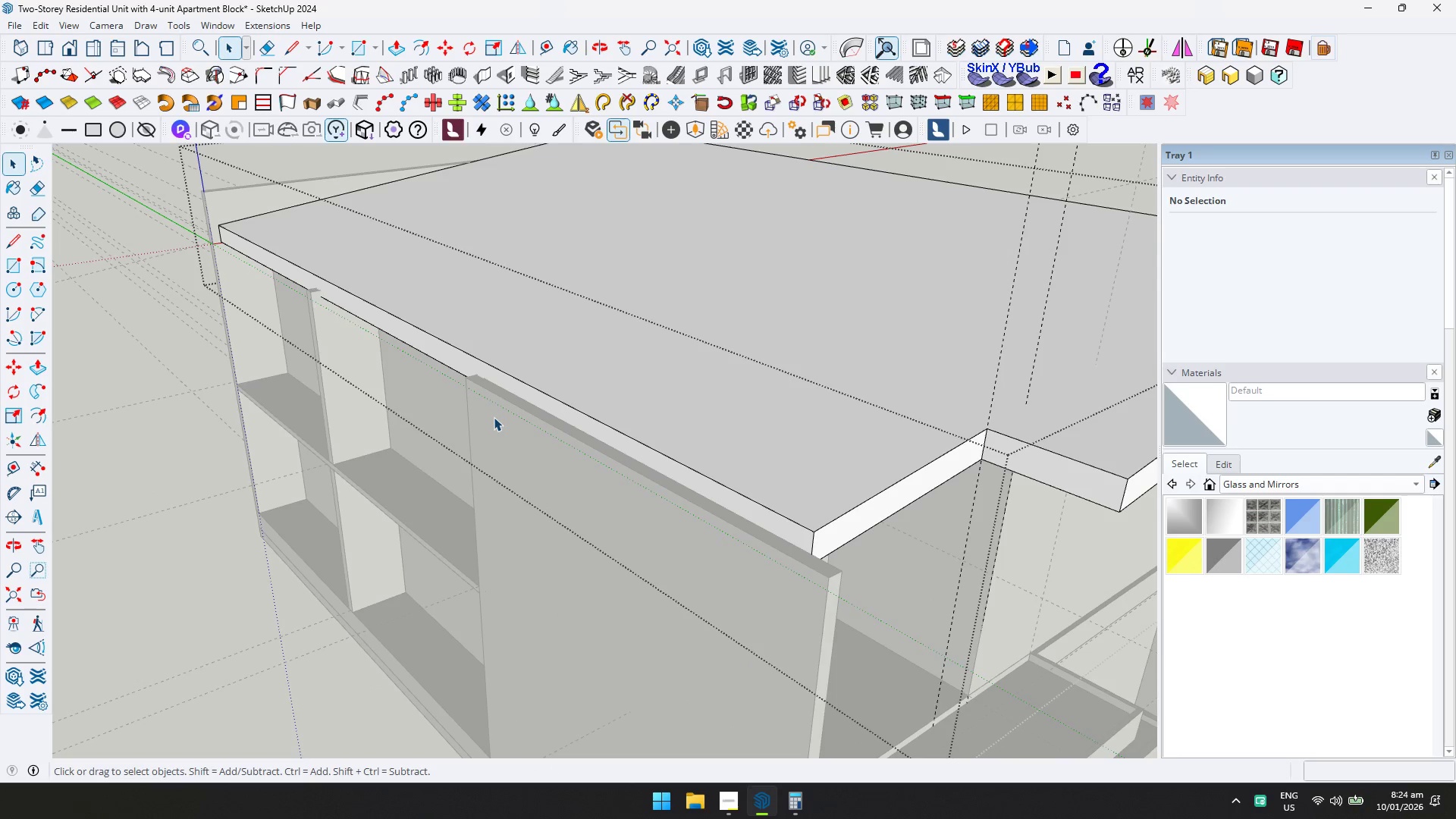 
key(Escape)
 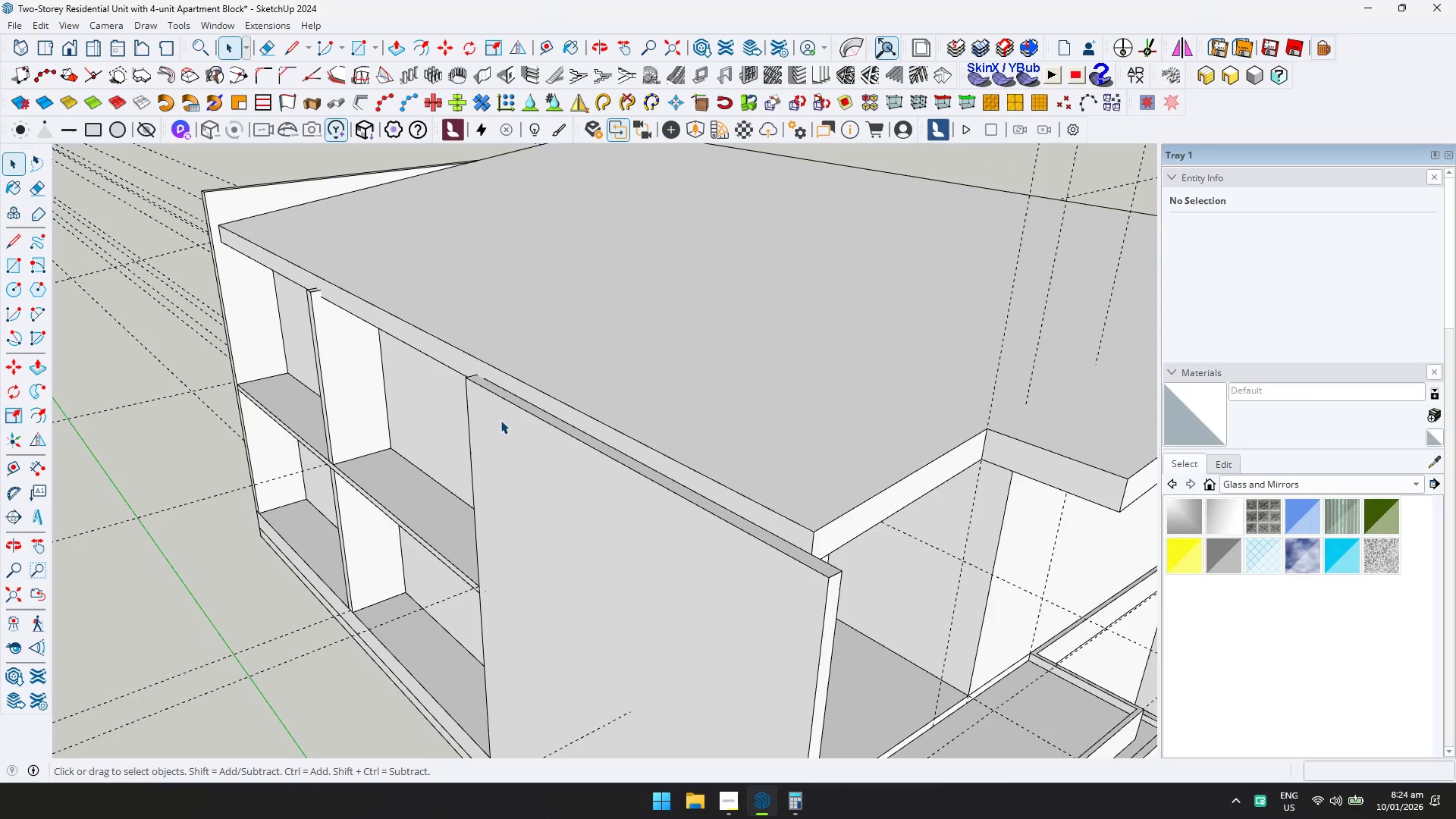 
double_click([500, 420])
 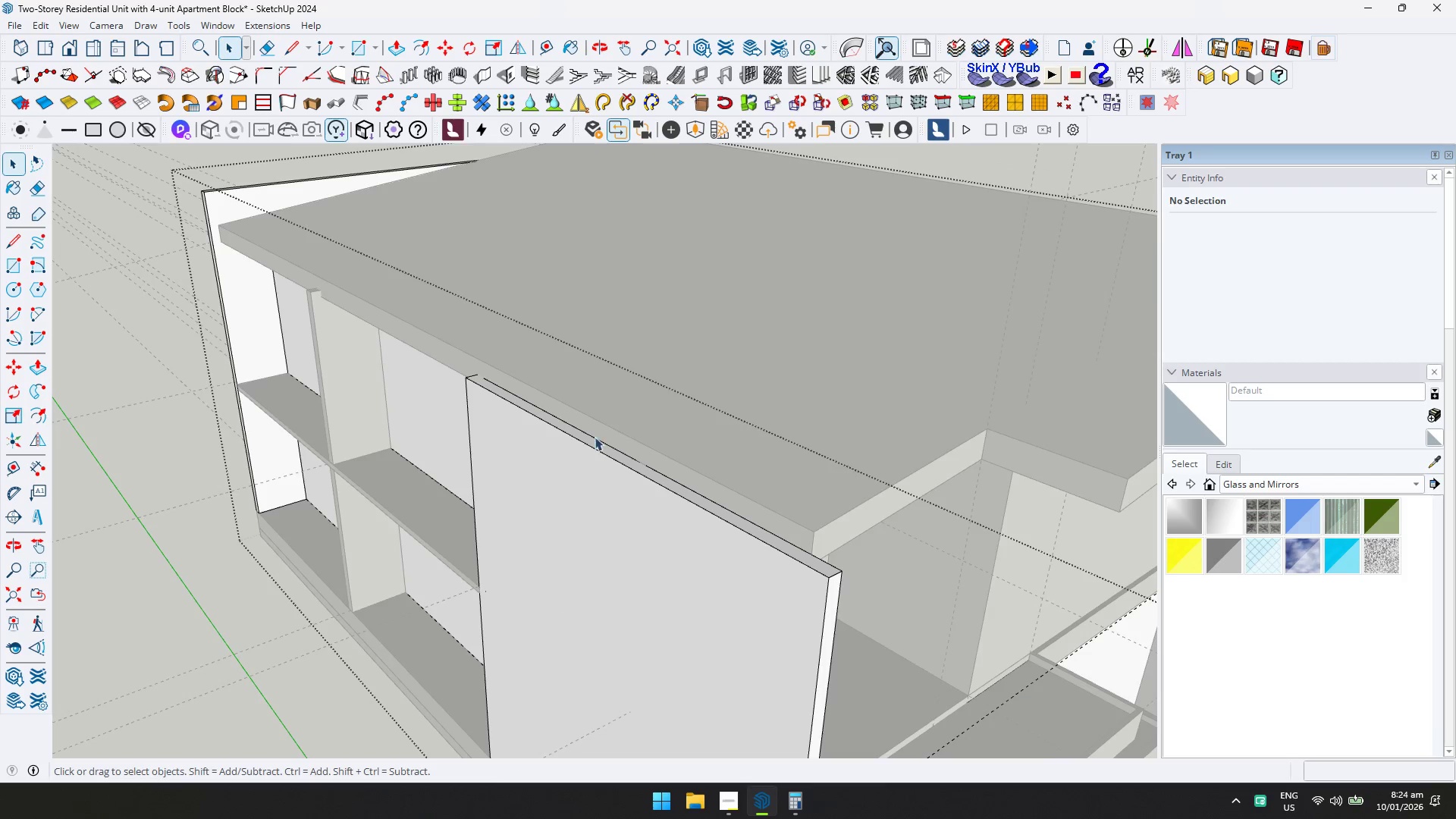 
scroll: coordinate [609, 438], scroll_direction: up, amount: 3.0
 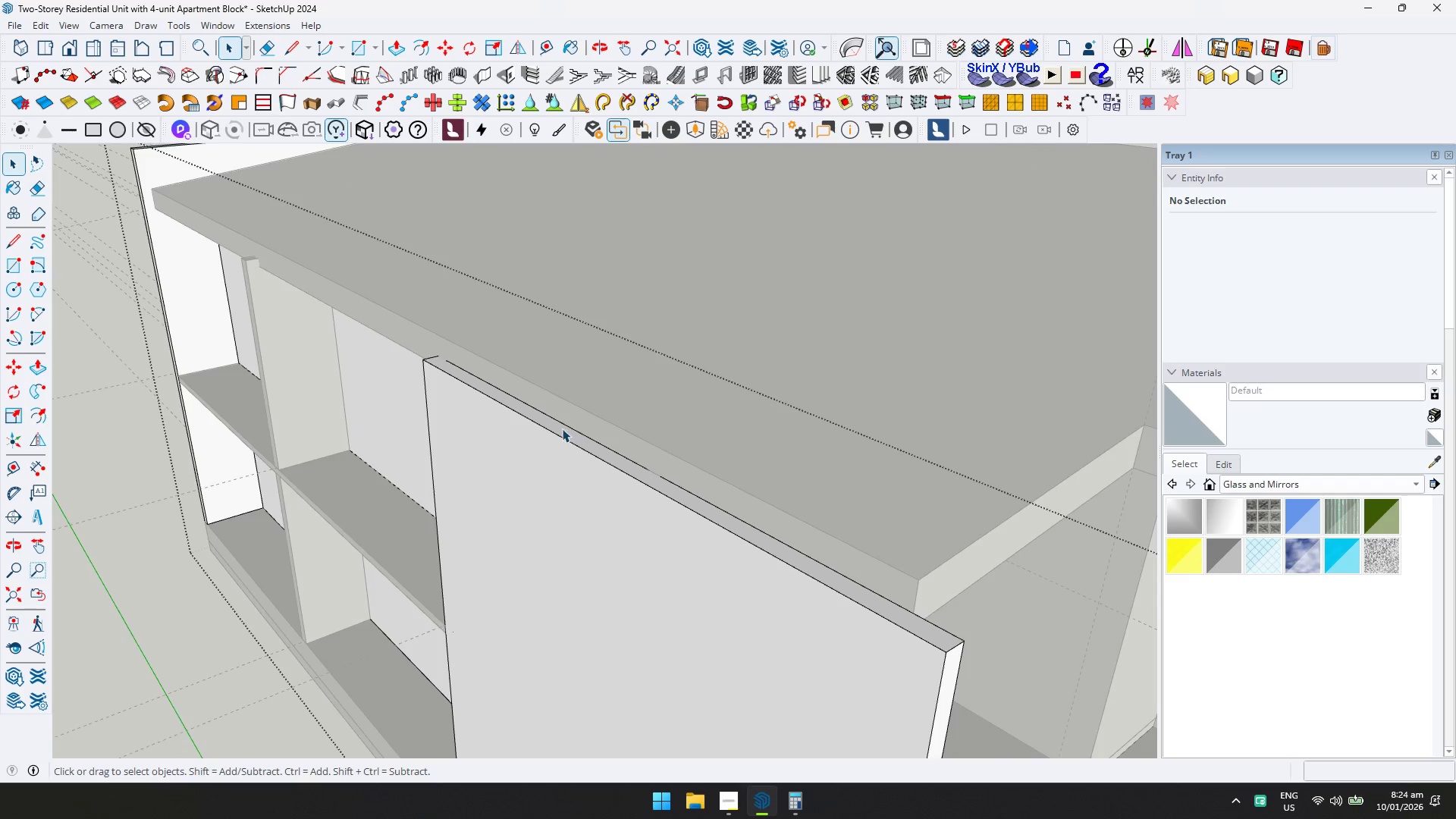 
left_click([559, 428])
 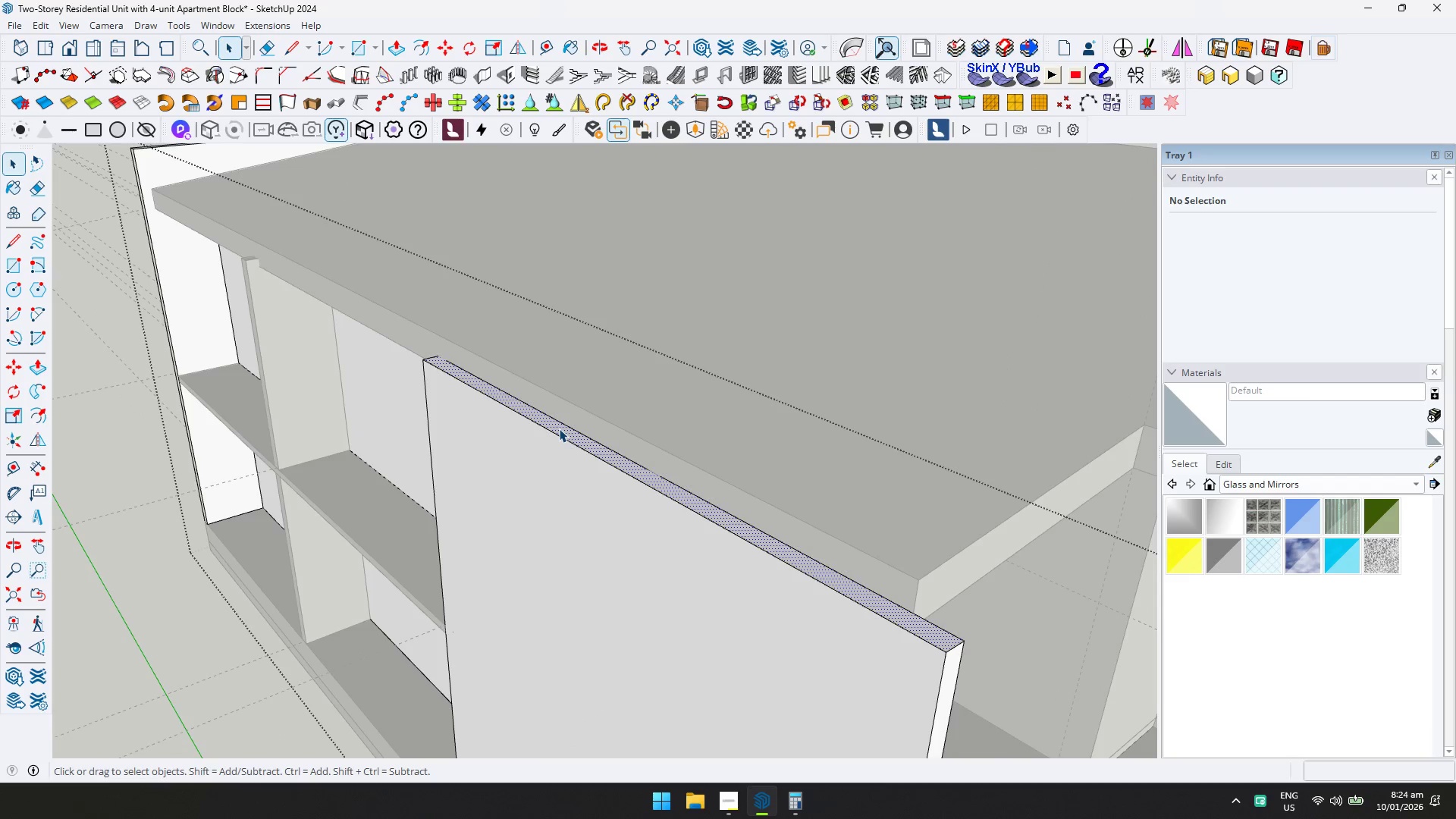 
type(dl)
 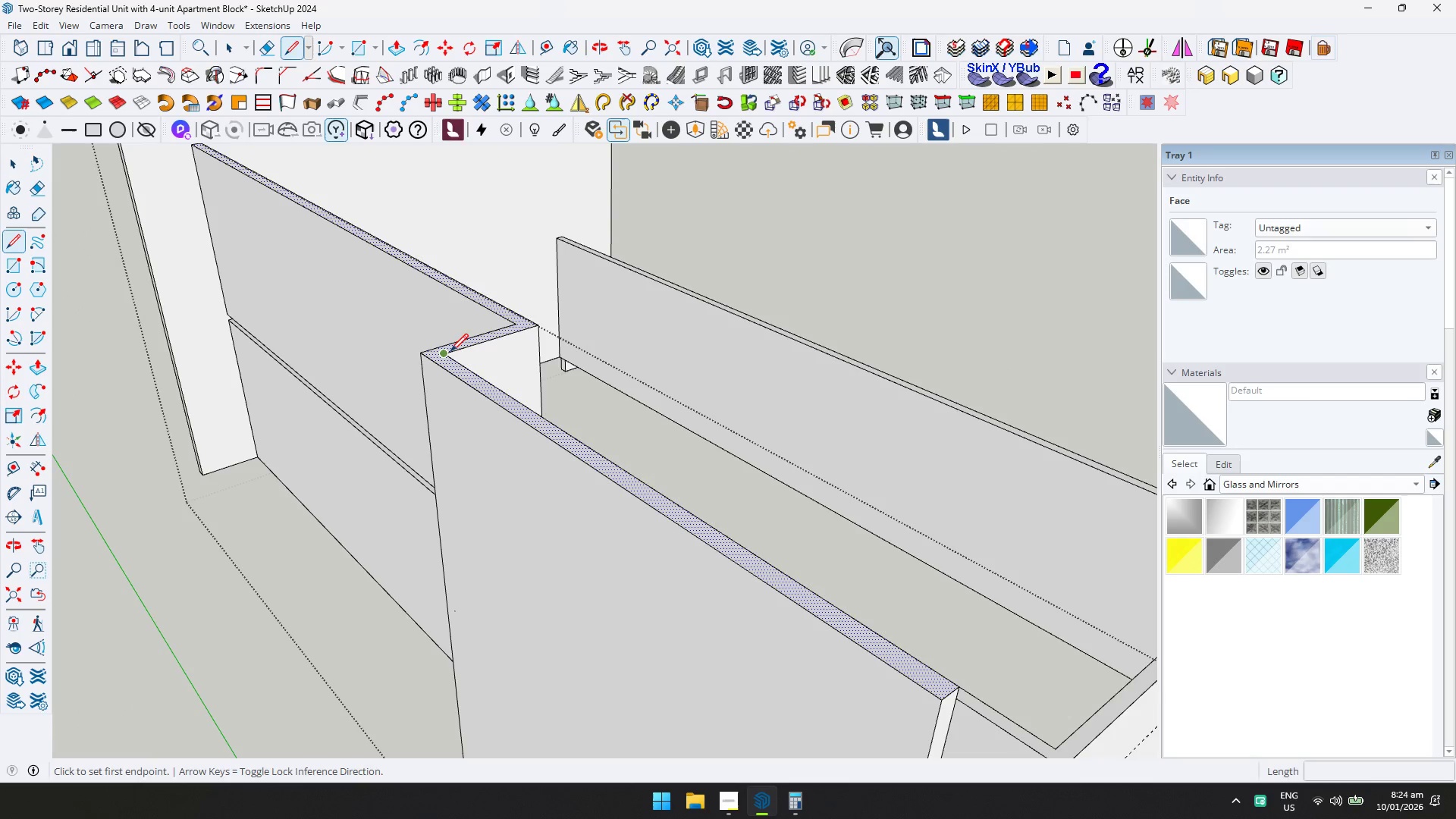 
left_click([448, 351])
 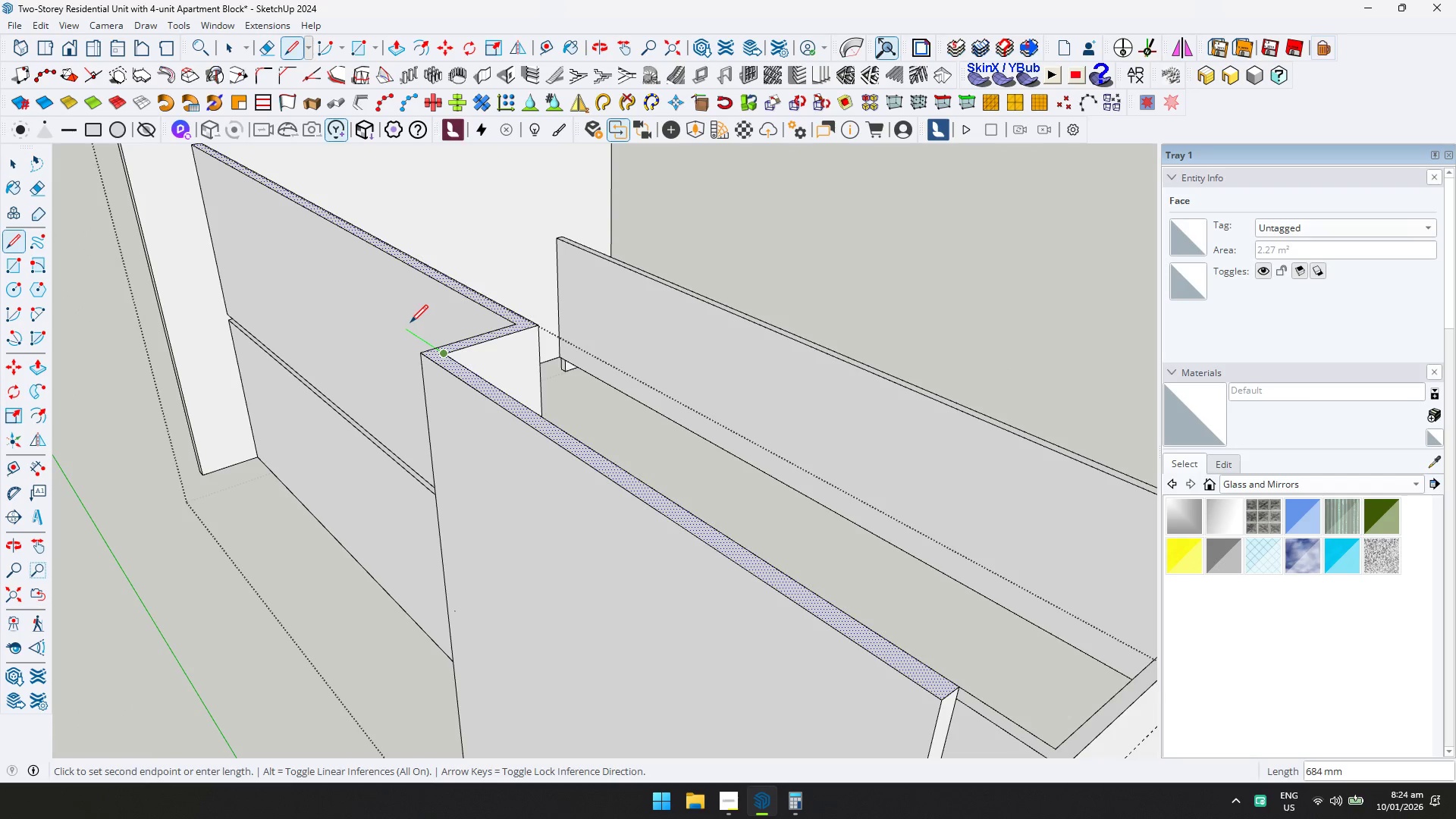 
left_click([407, 322])
 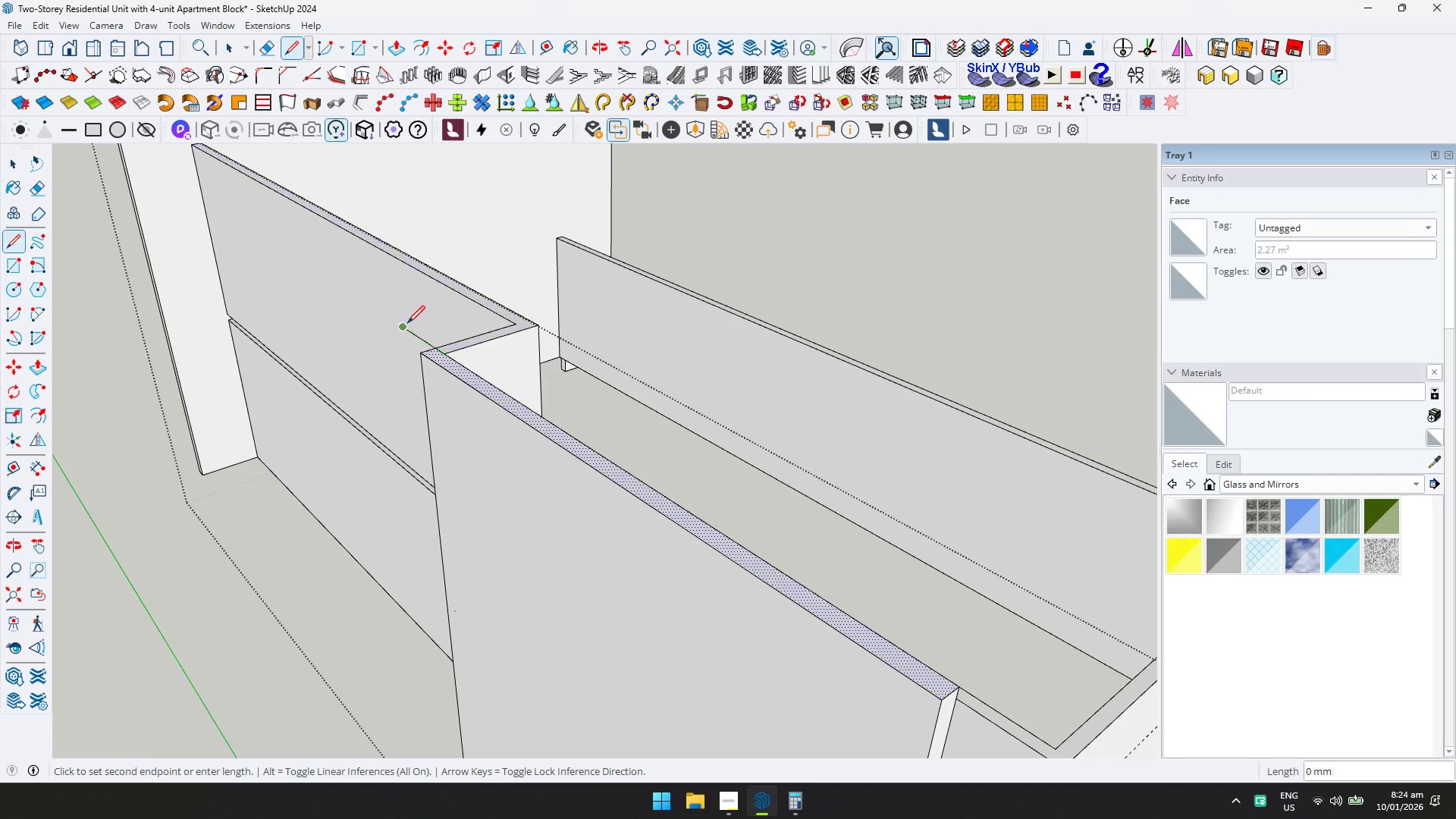 
type(ep)
 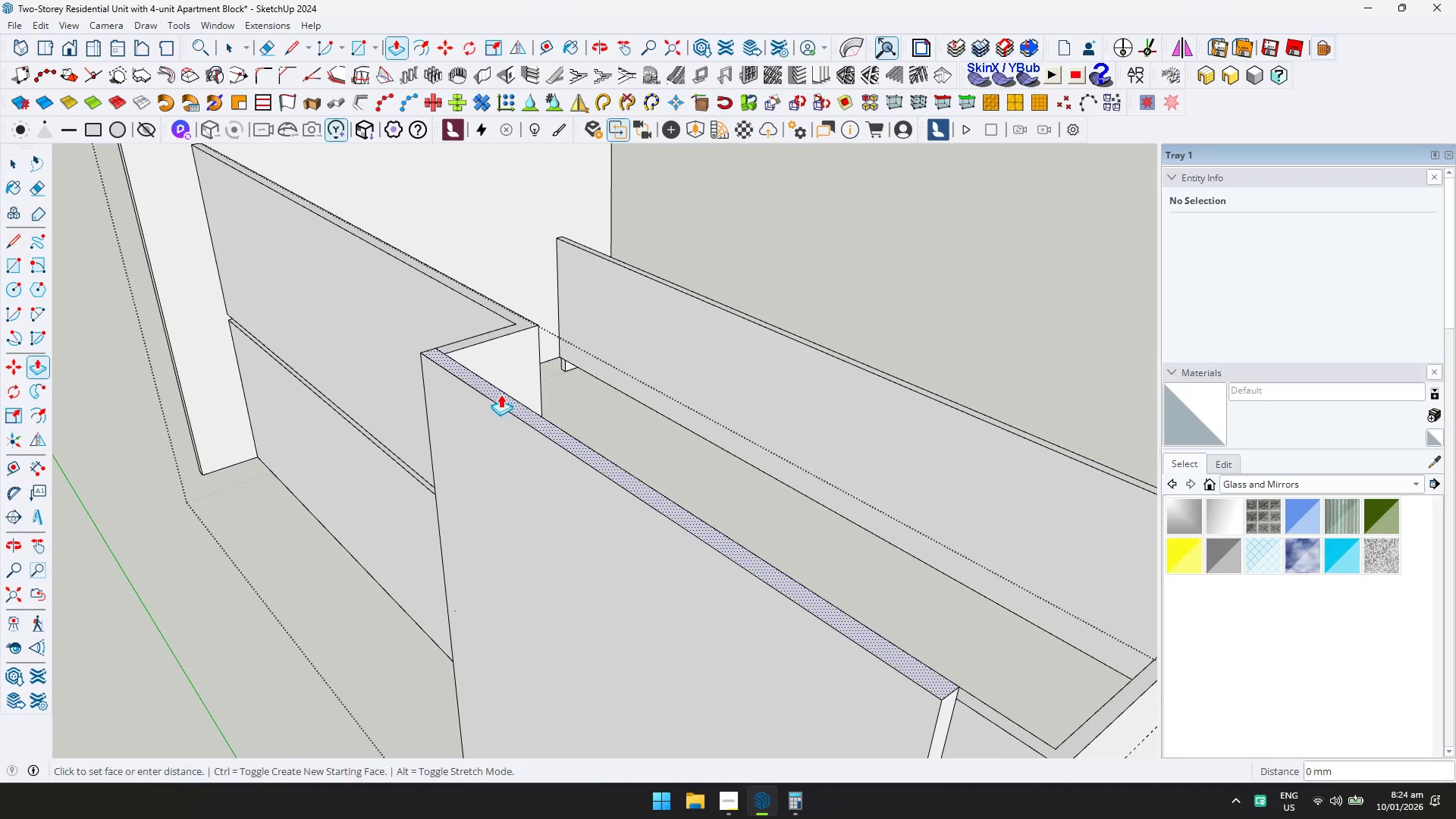 
left_click_drag(start_coordinate=[419, 334], to_coordinate=[414, 337])
 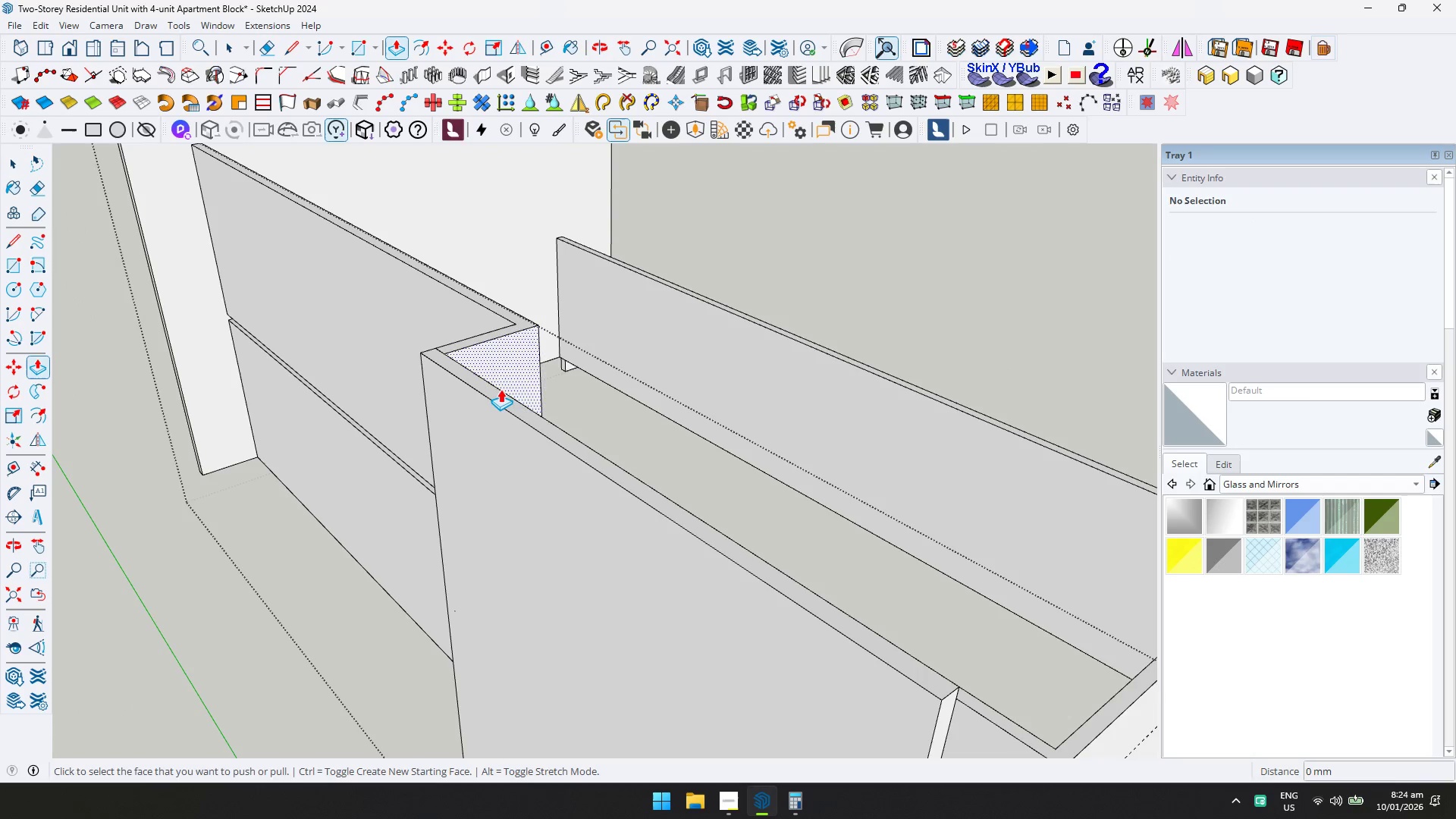 
left_click([500, 394])
 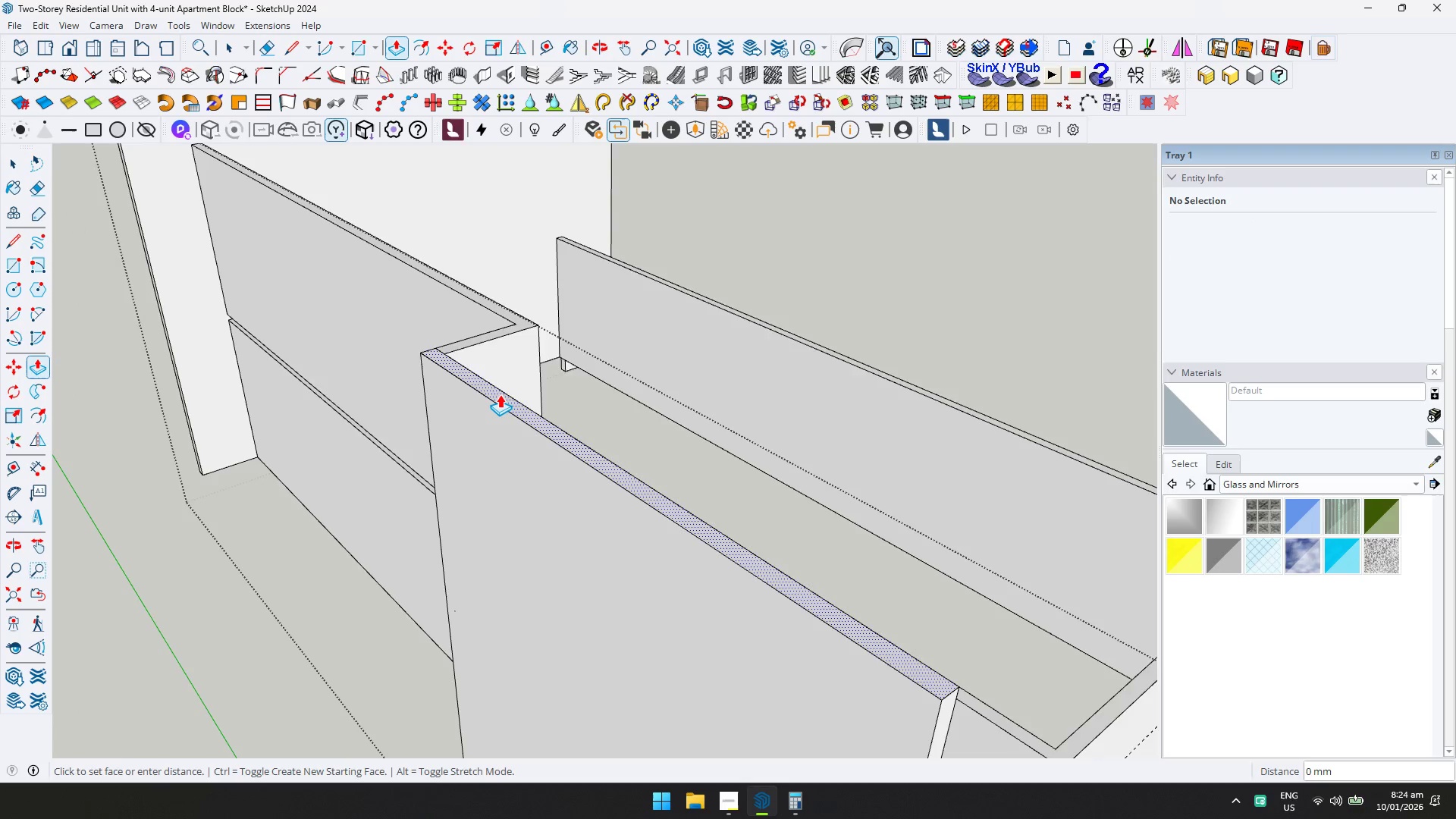 
key(D)
 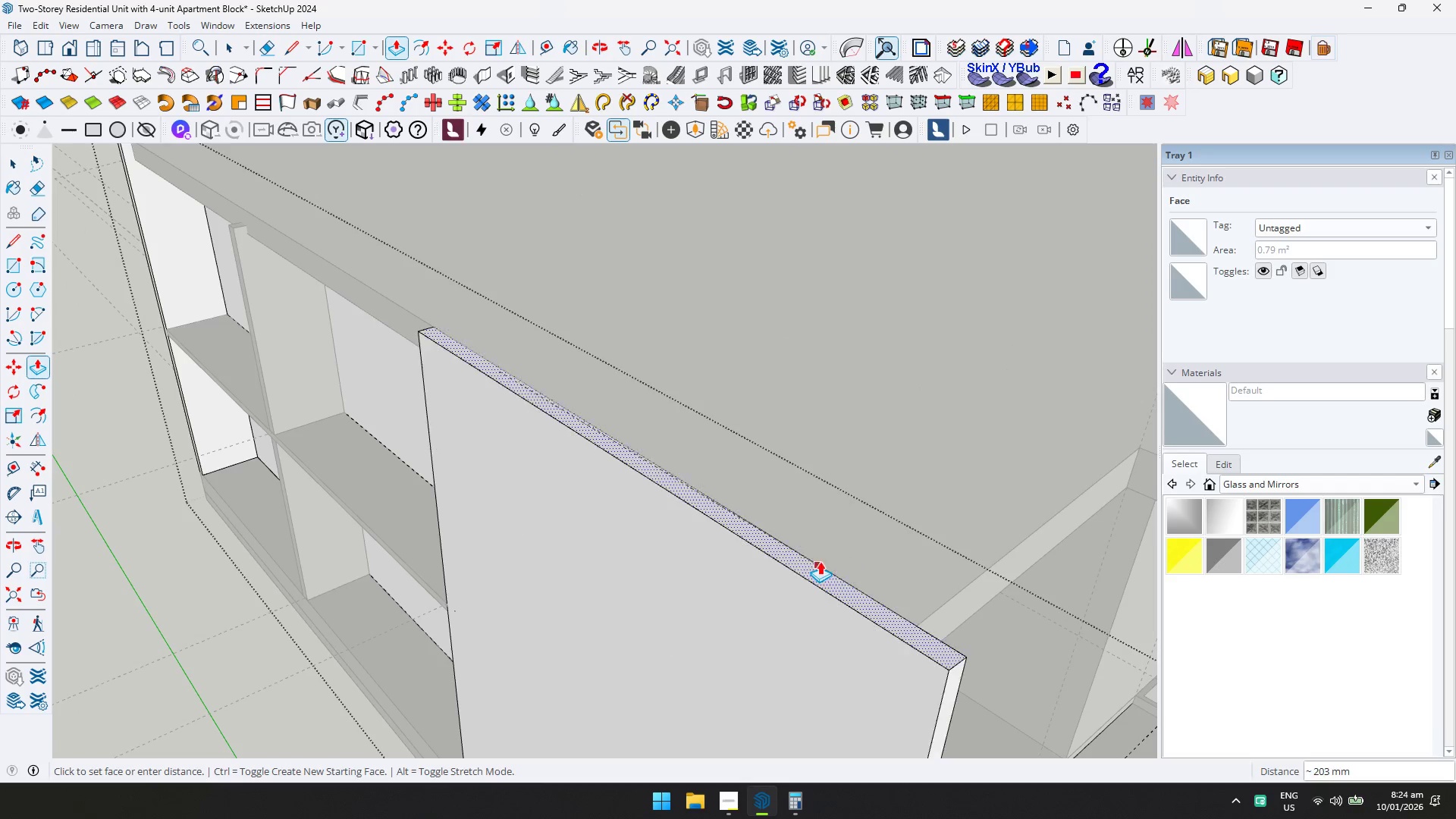 
left_click([803, 558])
 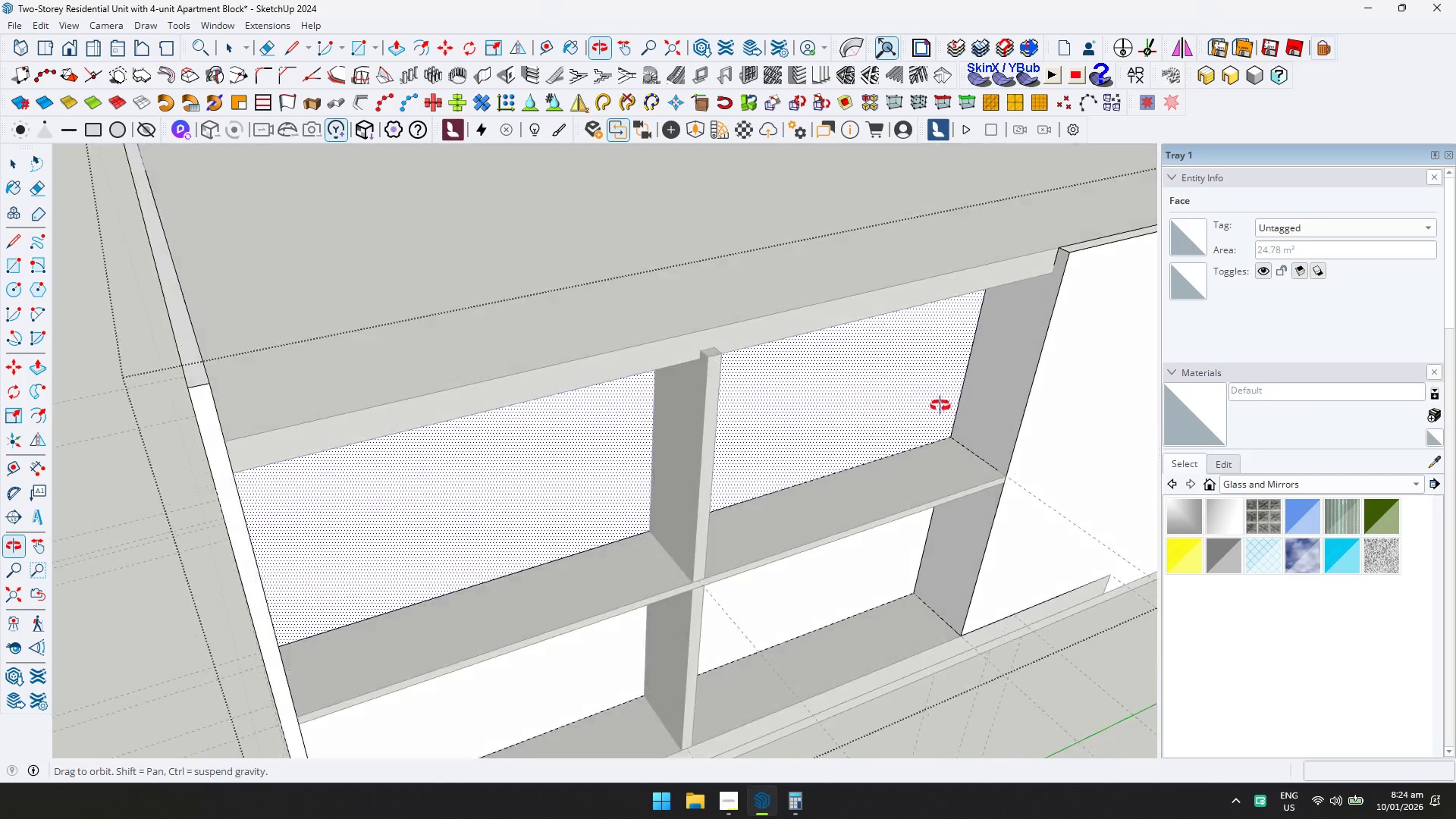 
scroll: coordinate [1083, 334], scroll_direction: up, amount: 2.0
 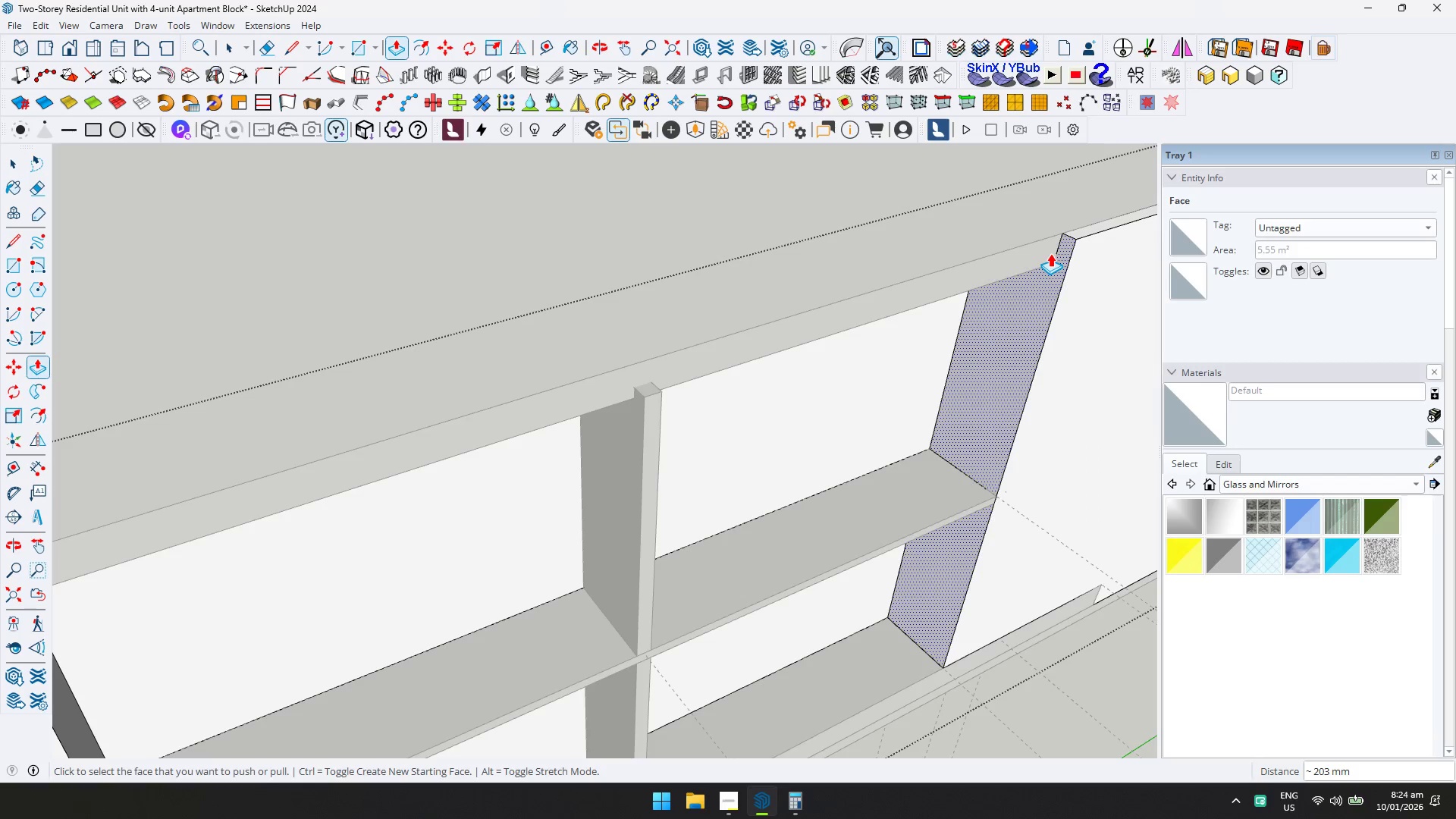 
type(ld)
 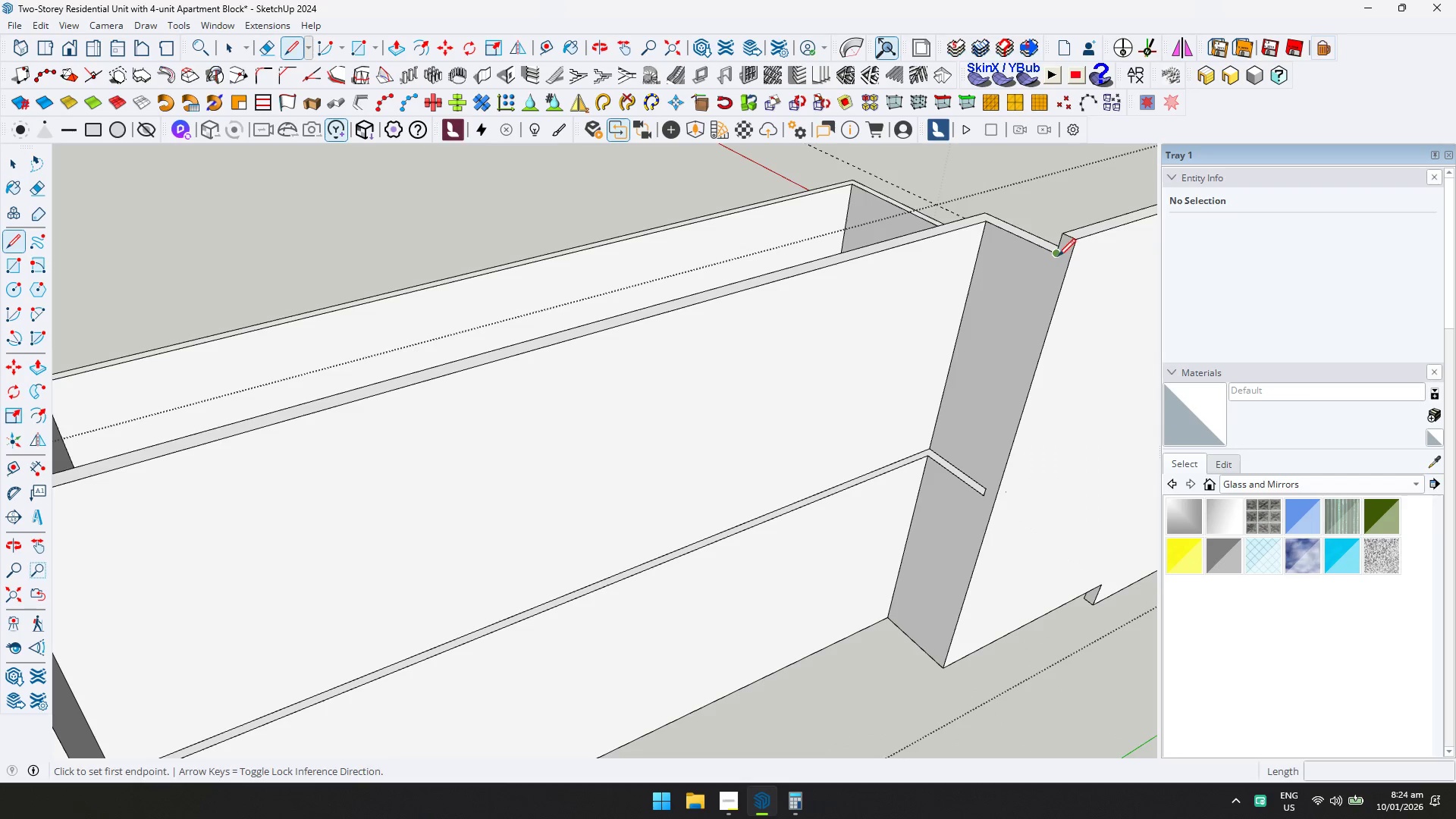 
left_click([1058, 256])
 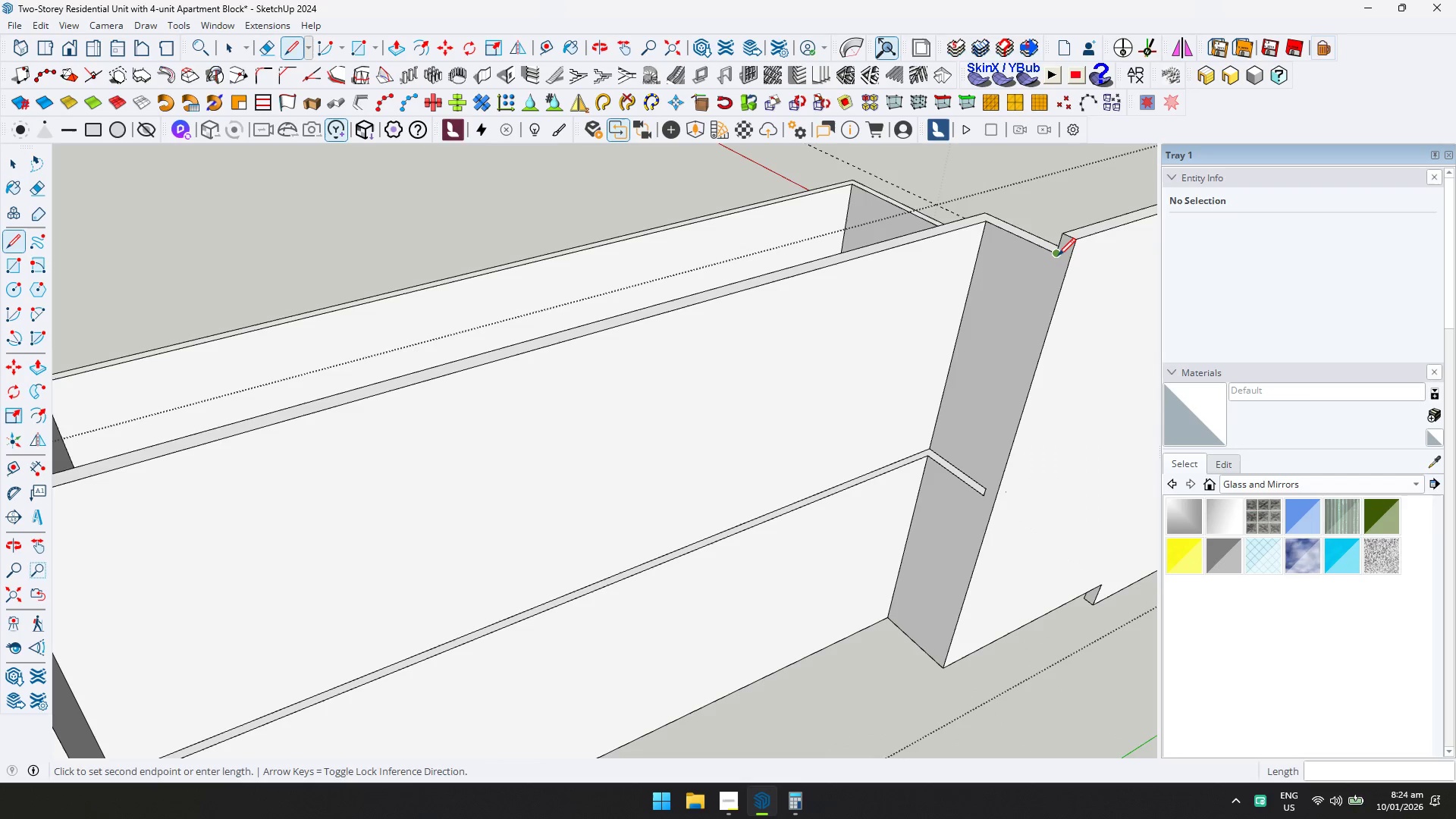 
key(Quote)
 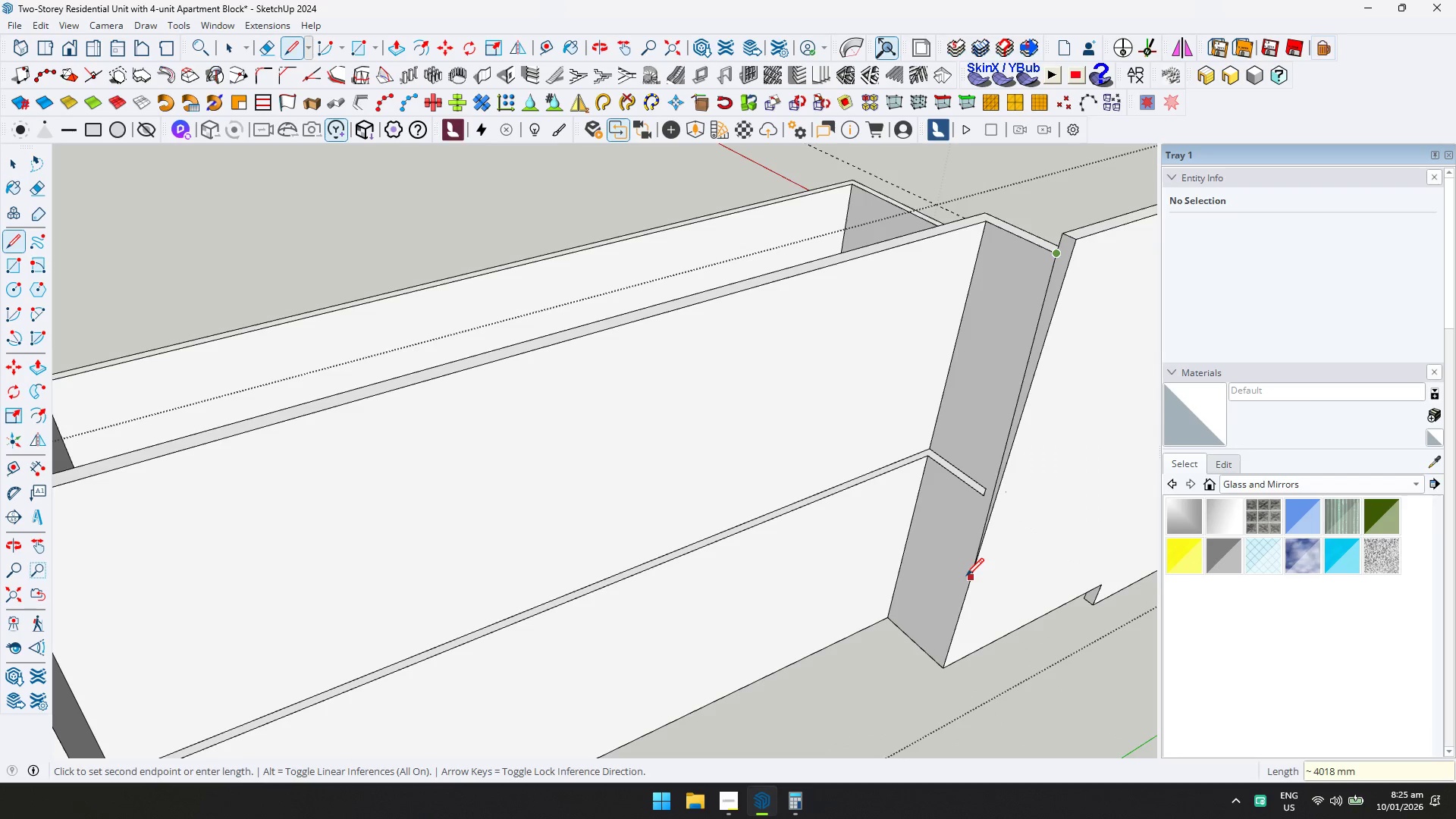 
key(Period)
 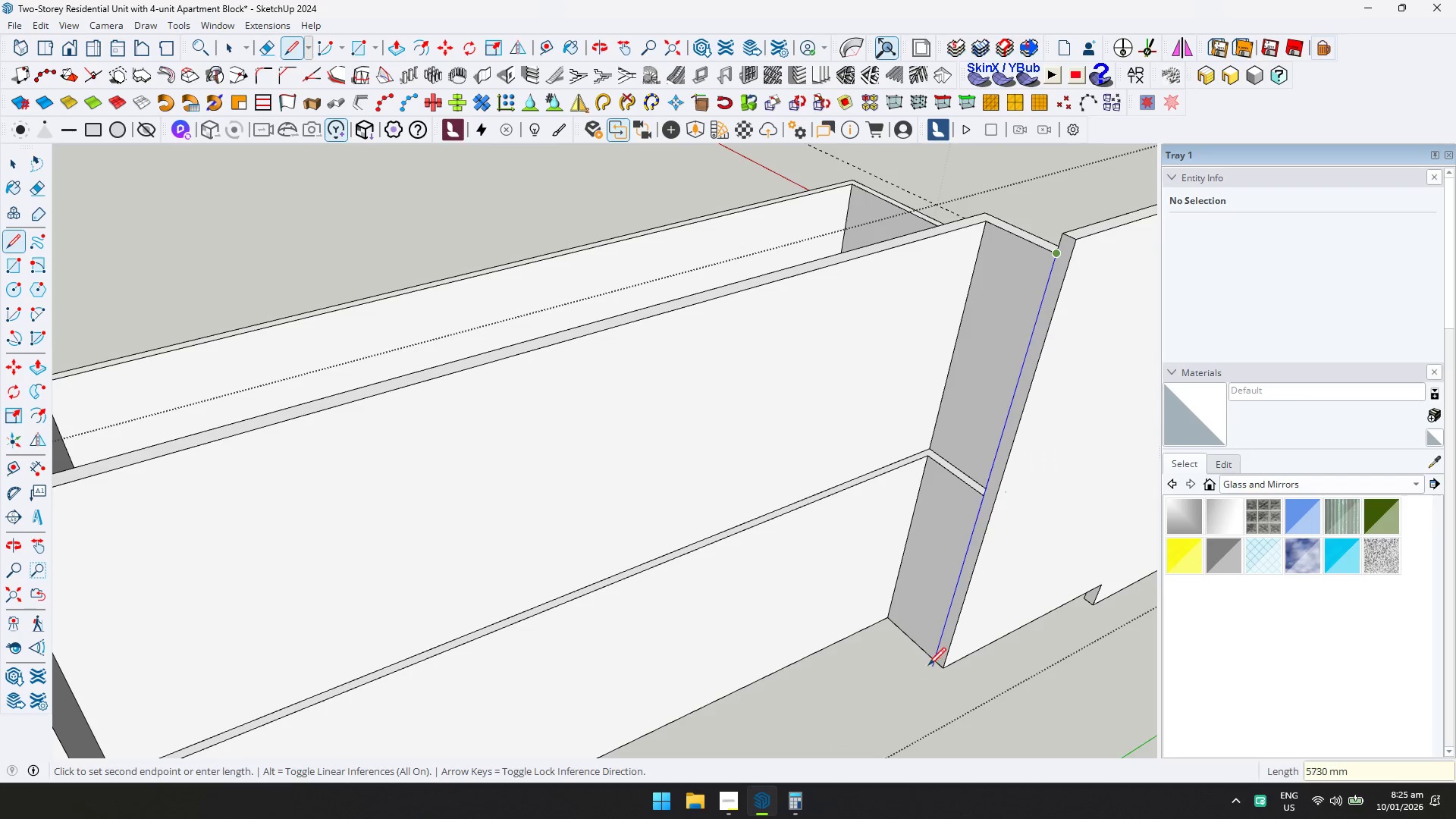 
left_click([933, 661])
 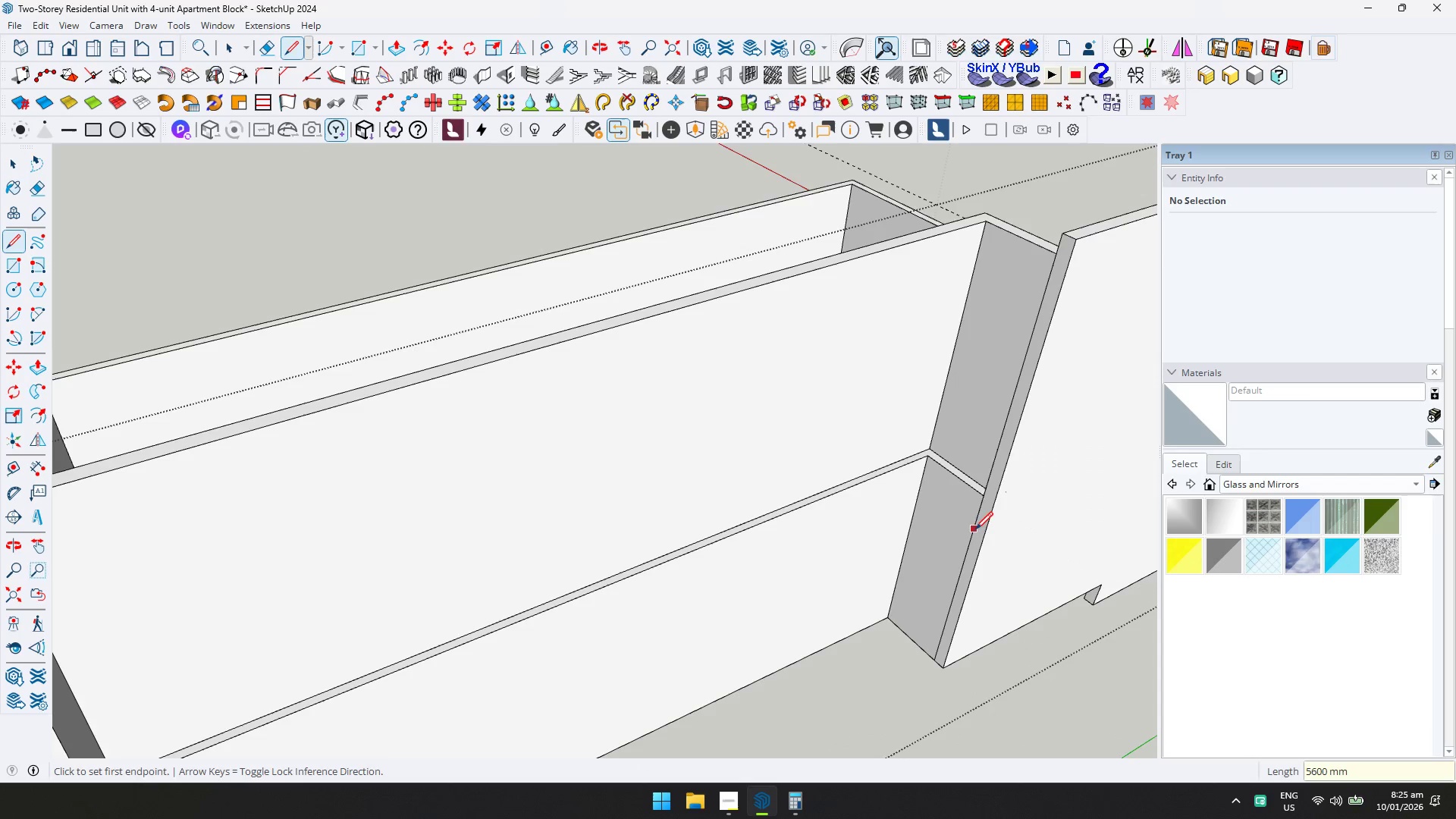 
scroll: coordinate [986, 503], scroll_direction: up, amount: 1.0
 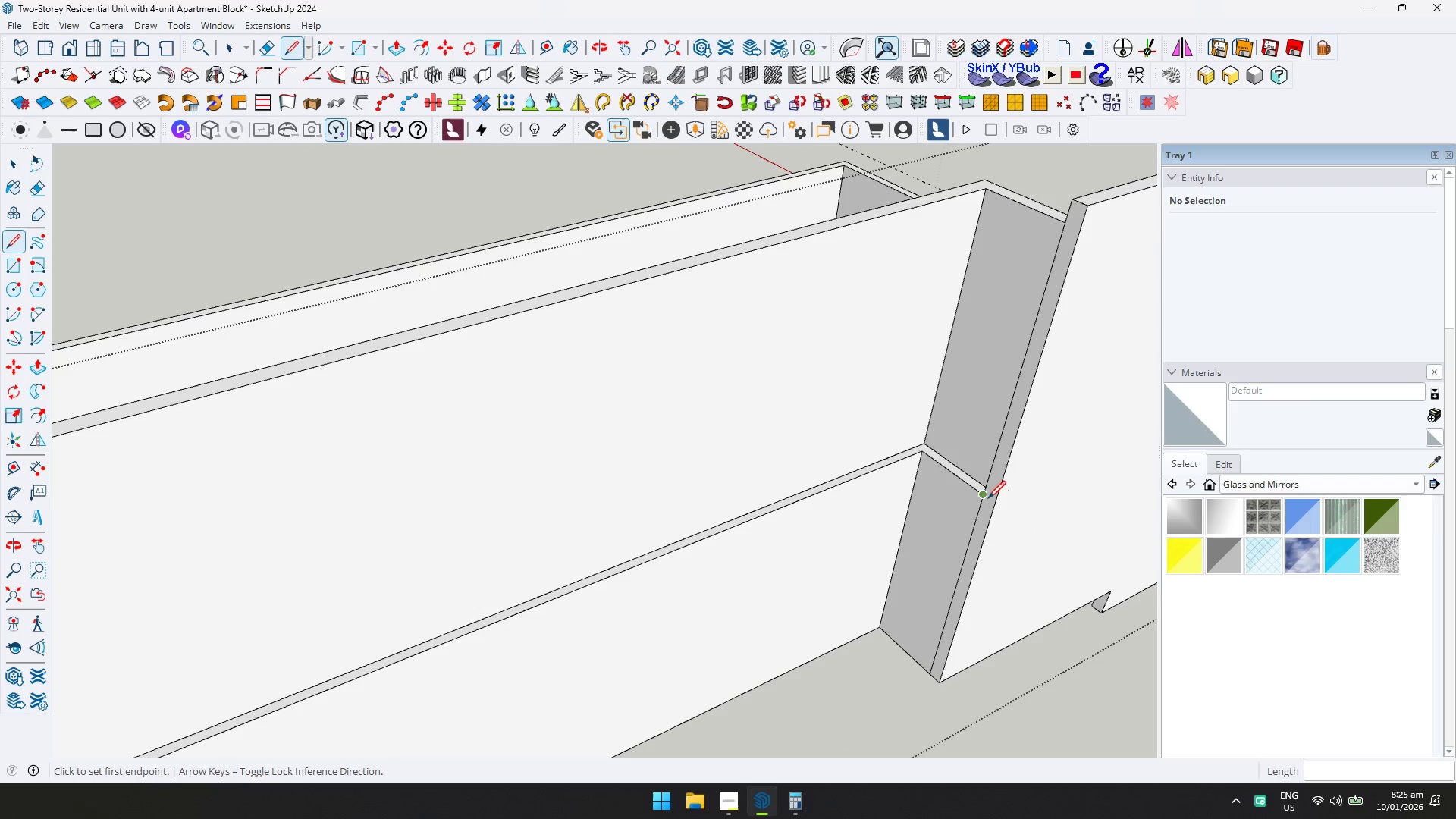 
key(P)
 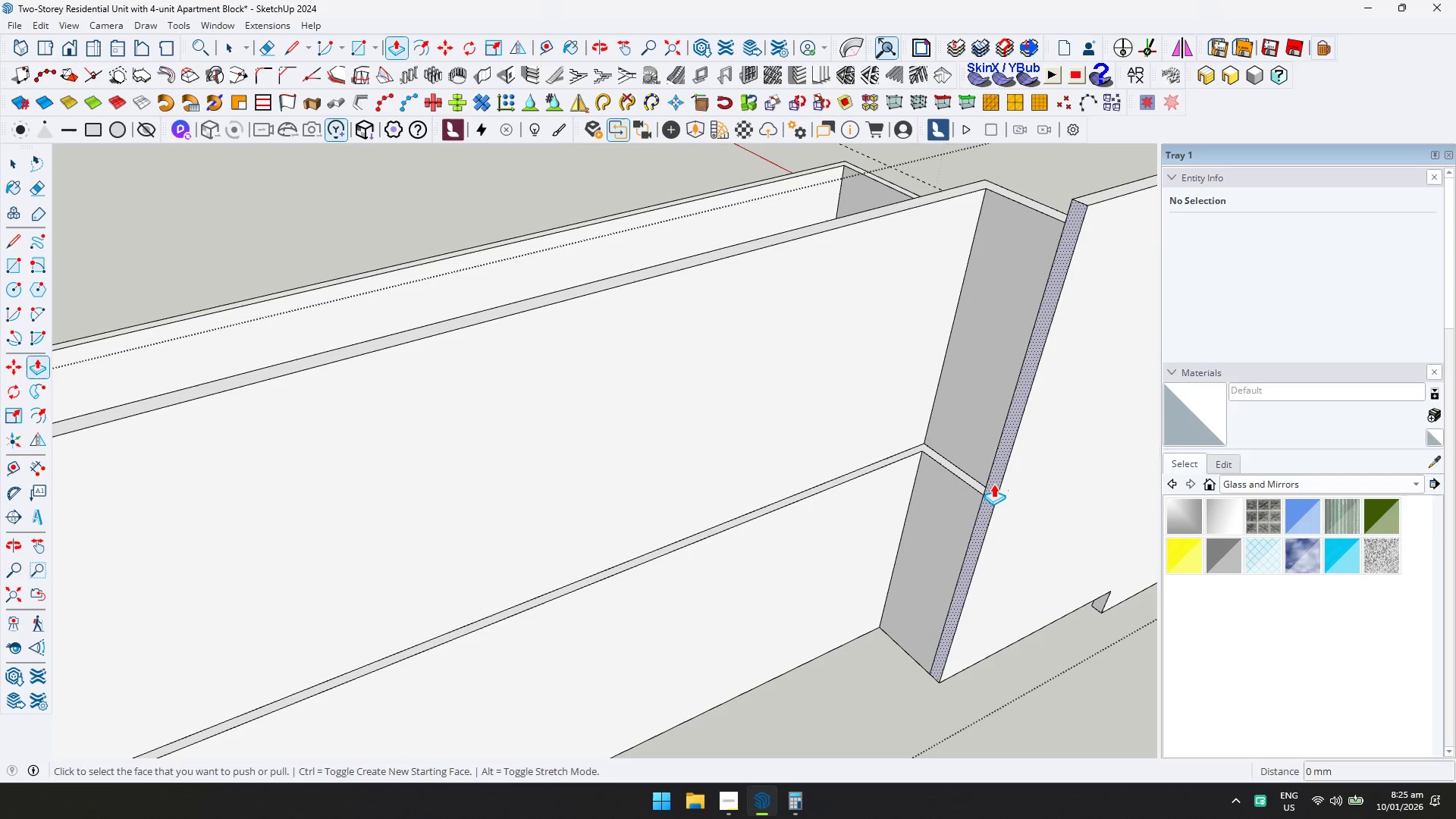 
left_click([993, 484])
 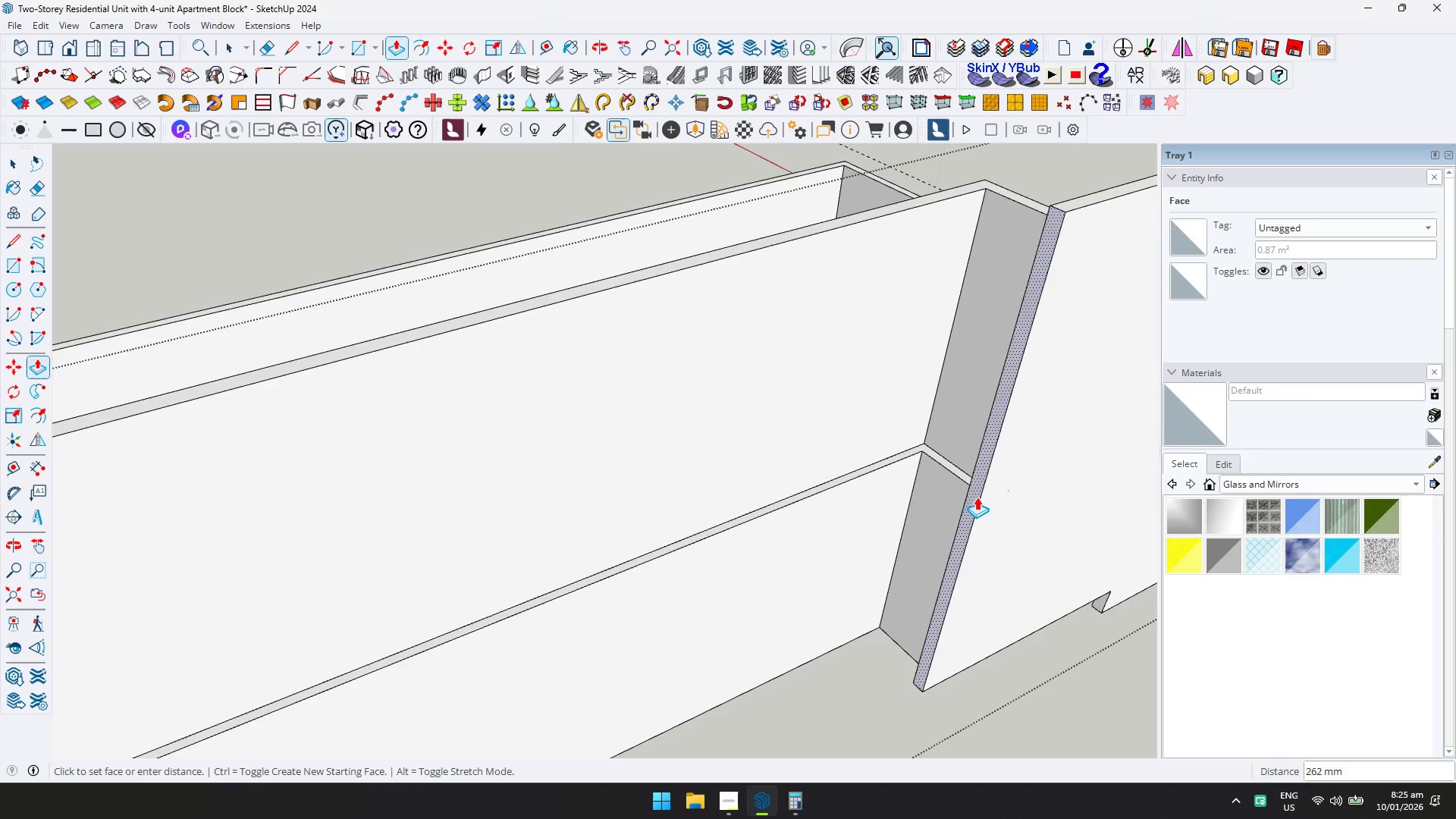 
key(D)
 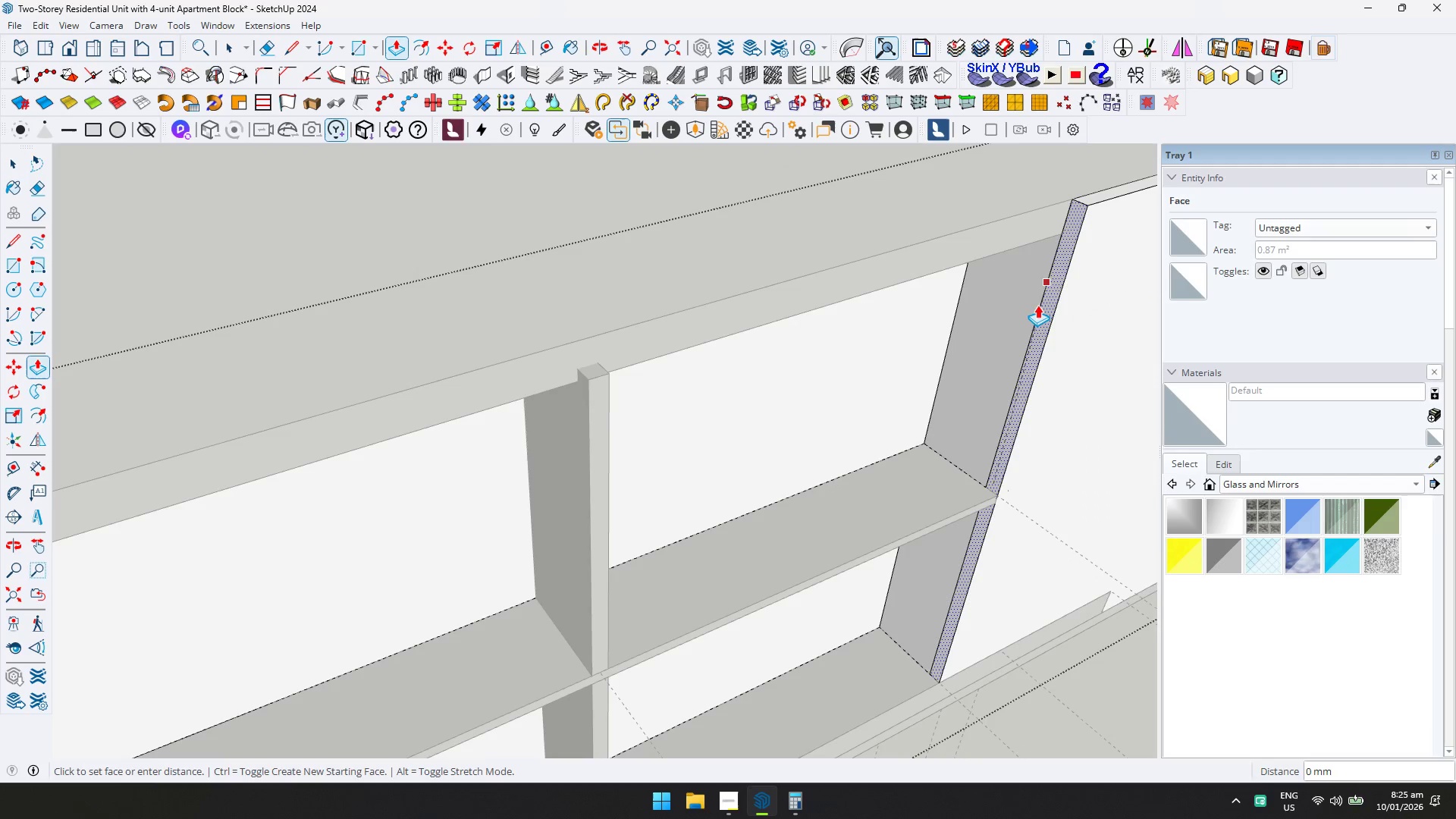 
key(Escape)
 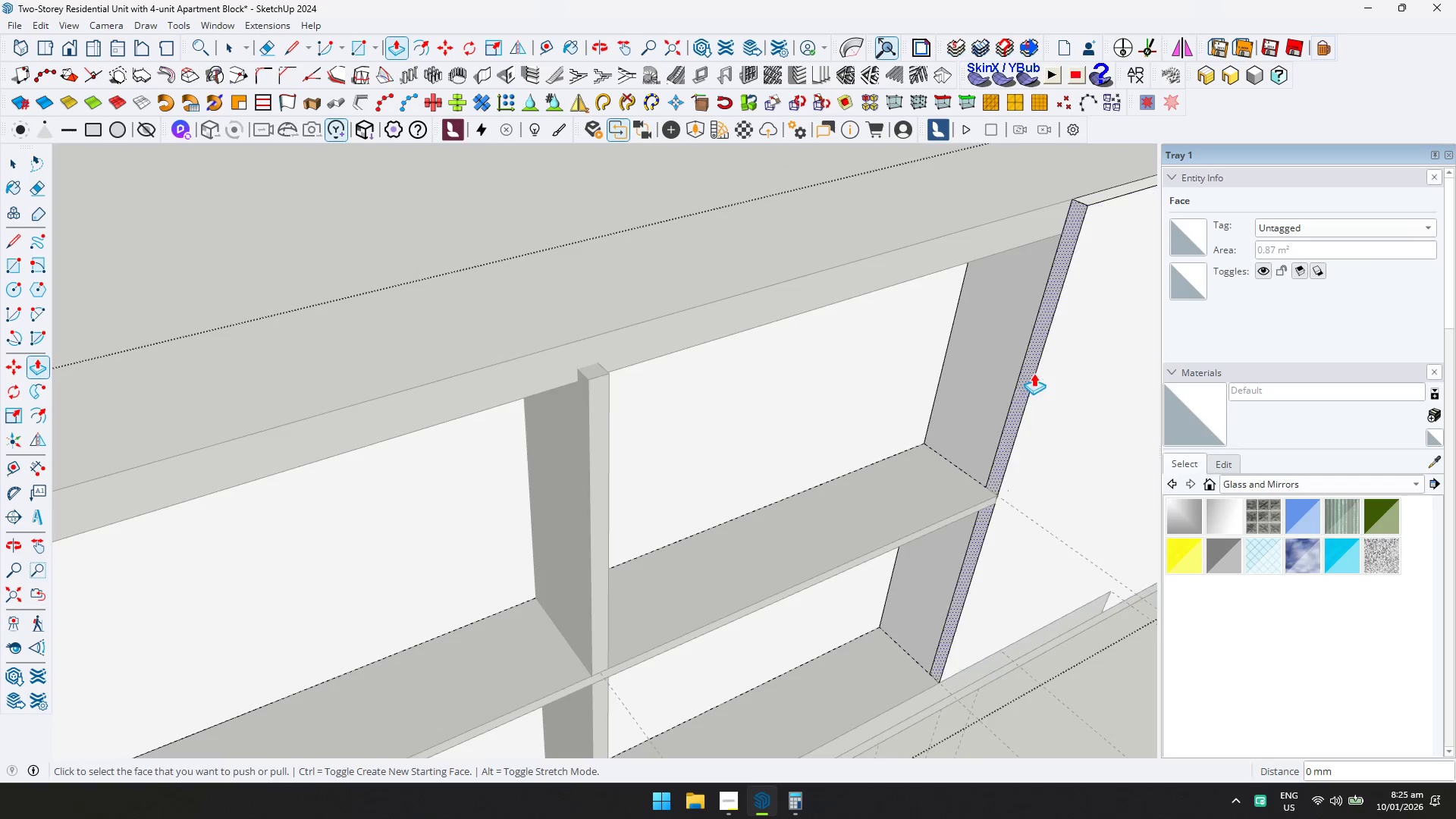 
left_click([1028, 373])
 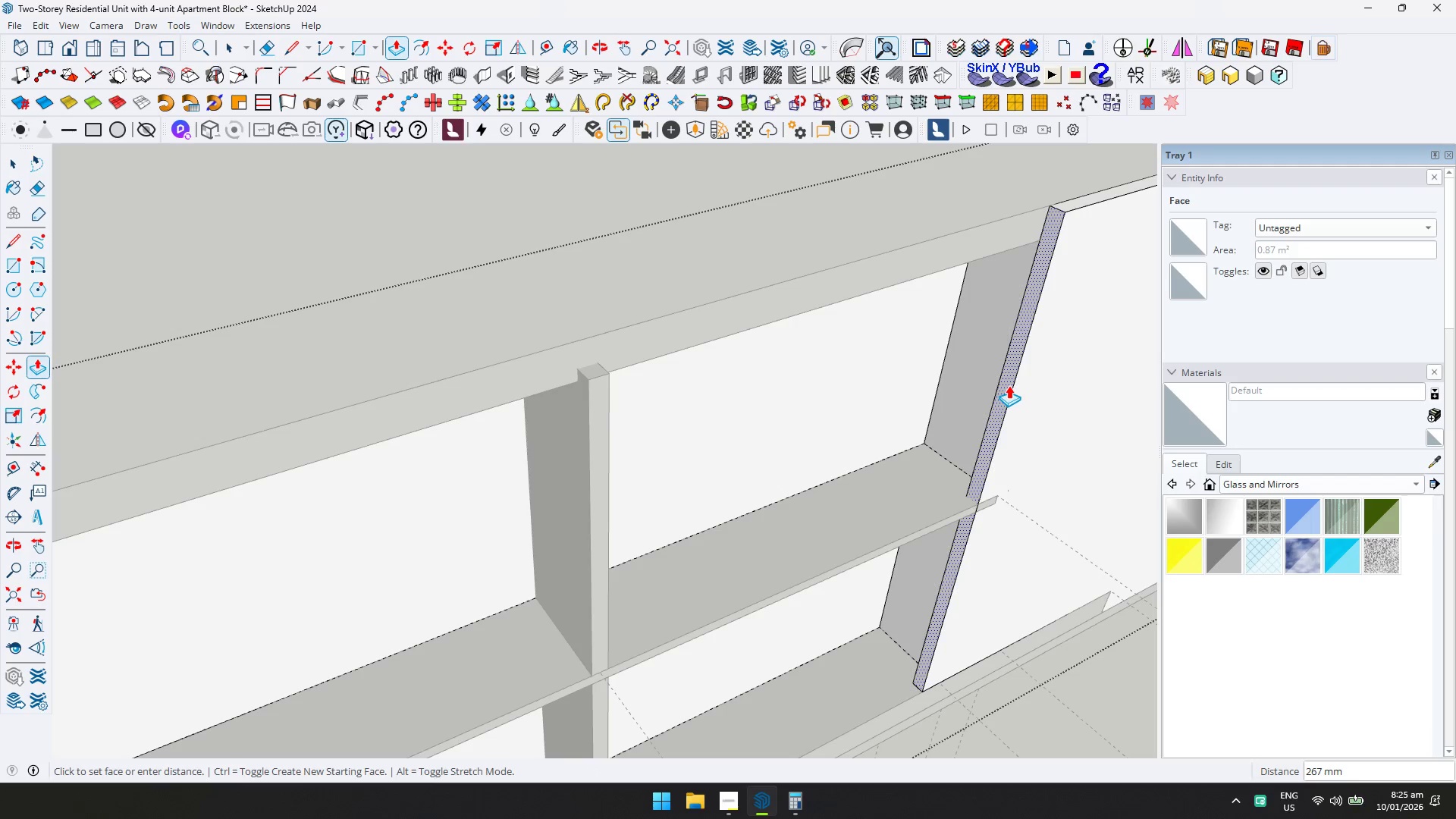 
type(300)
 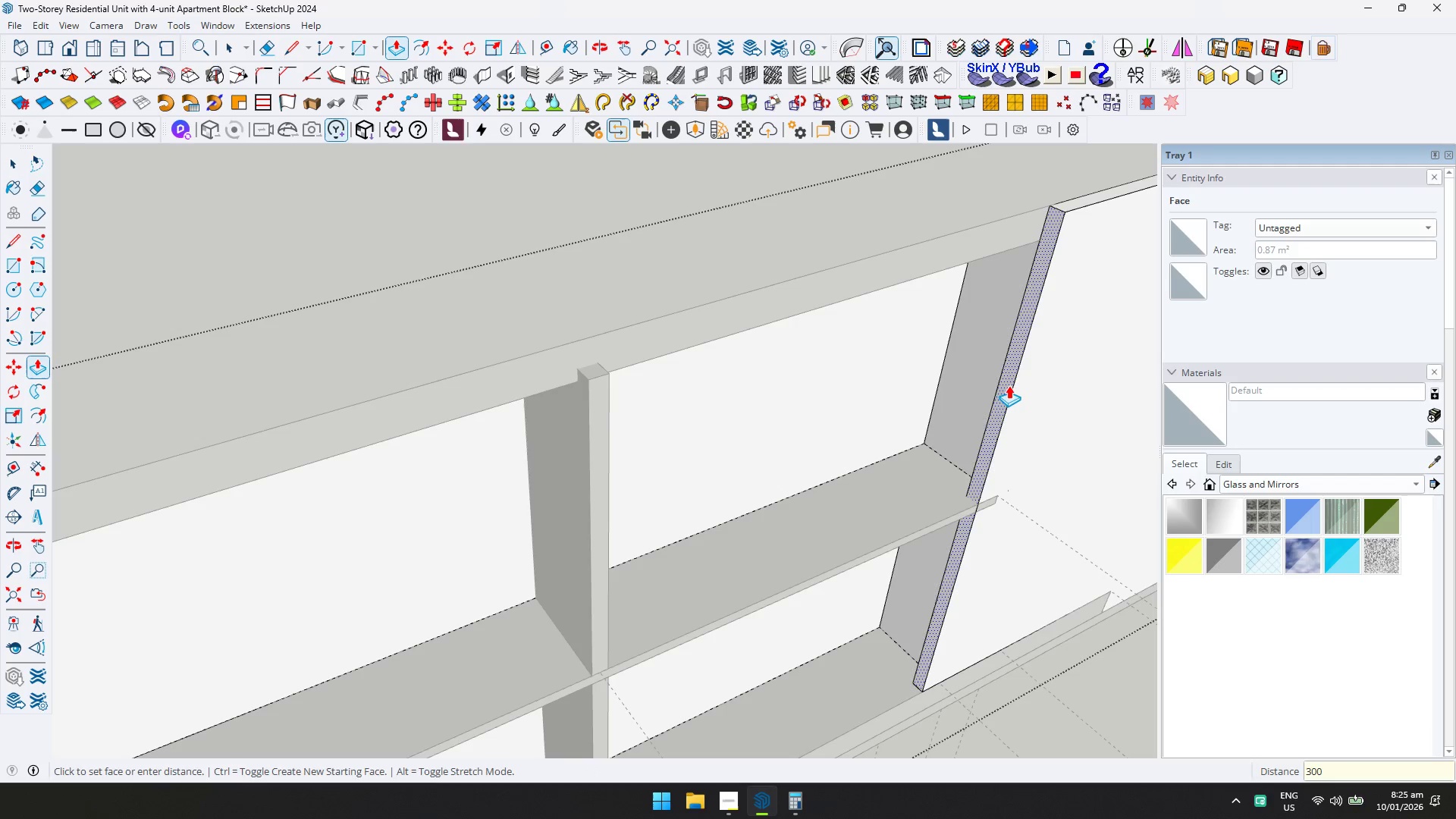 
key(Enter)
 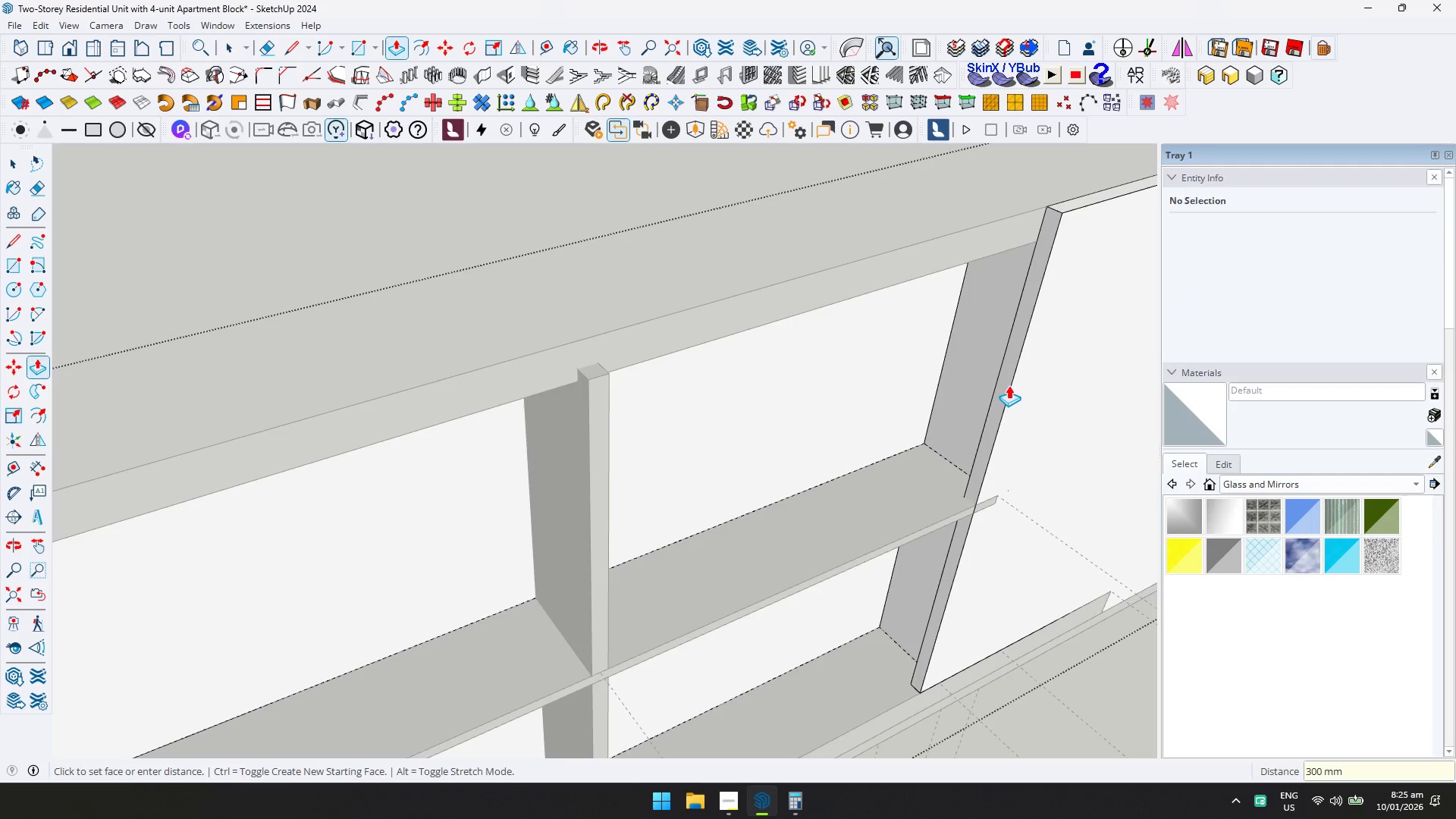 
key(Space)
 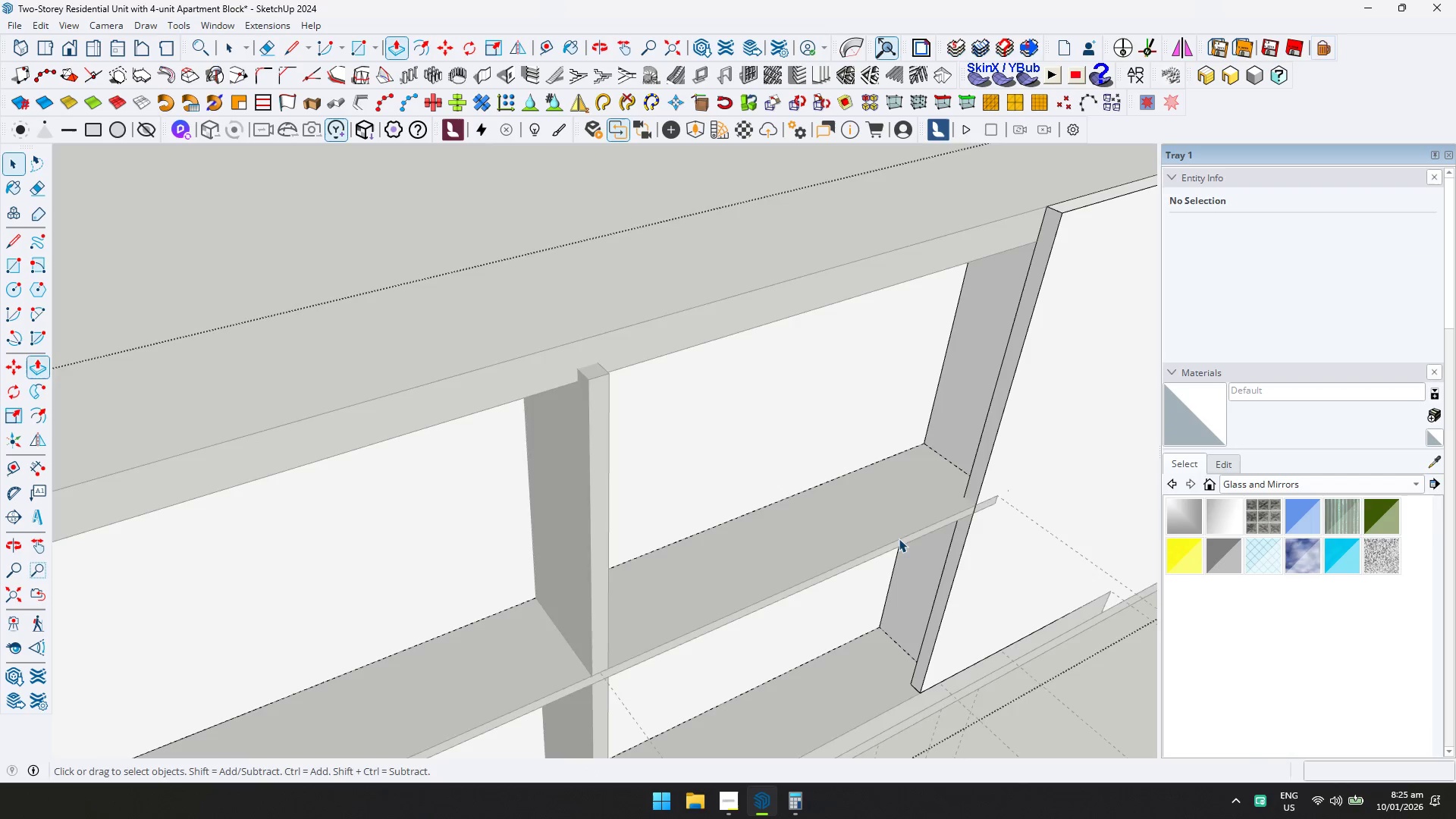 
key(Escape)
 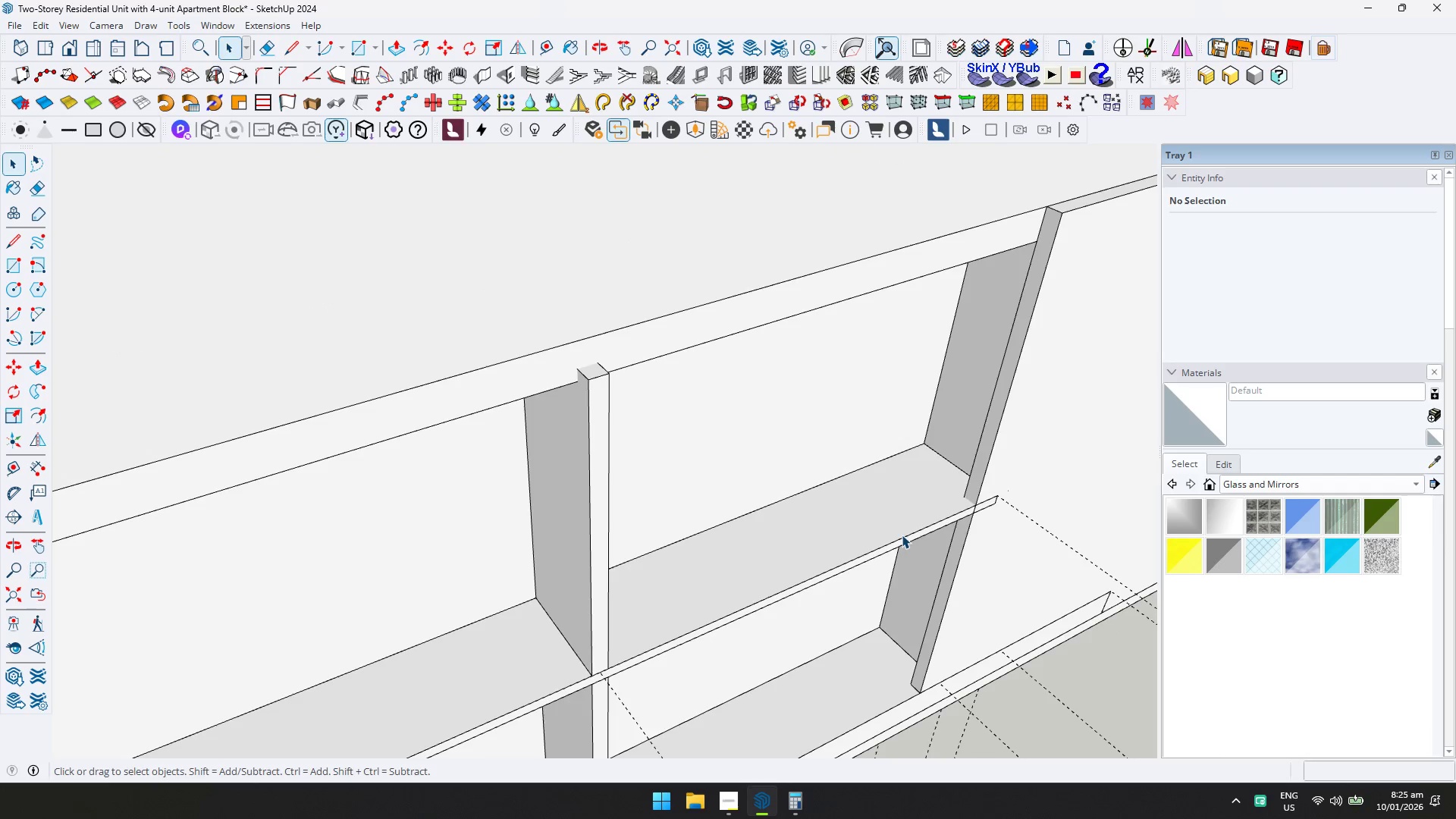 
double_click([902, 535])
 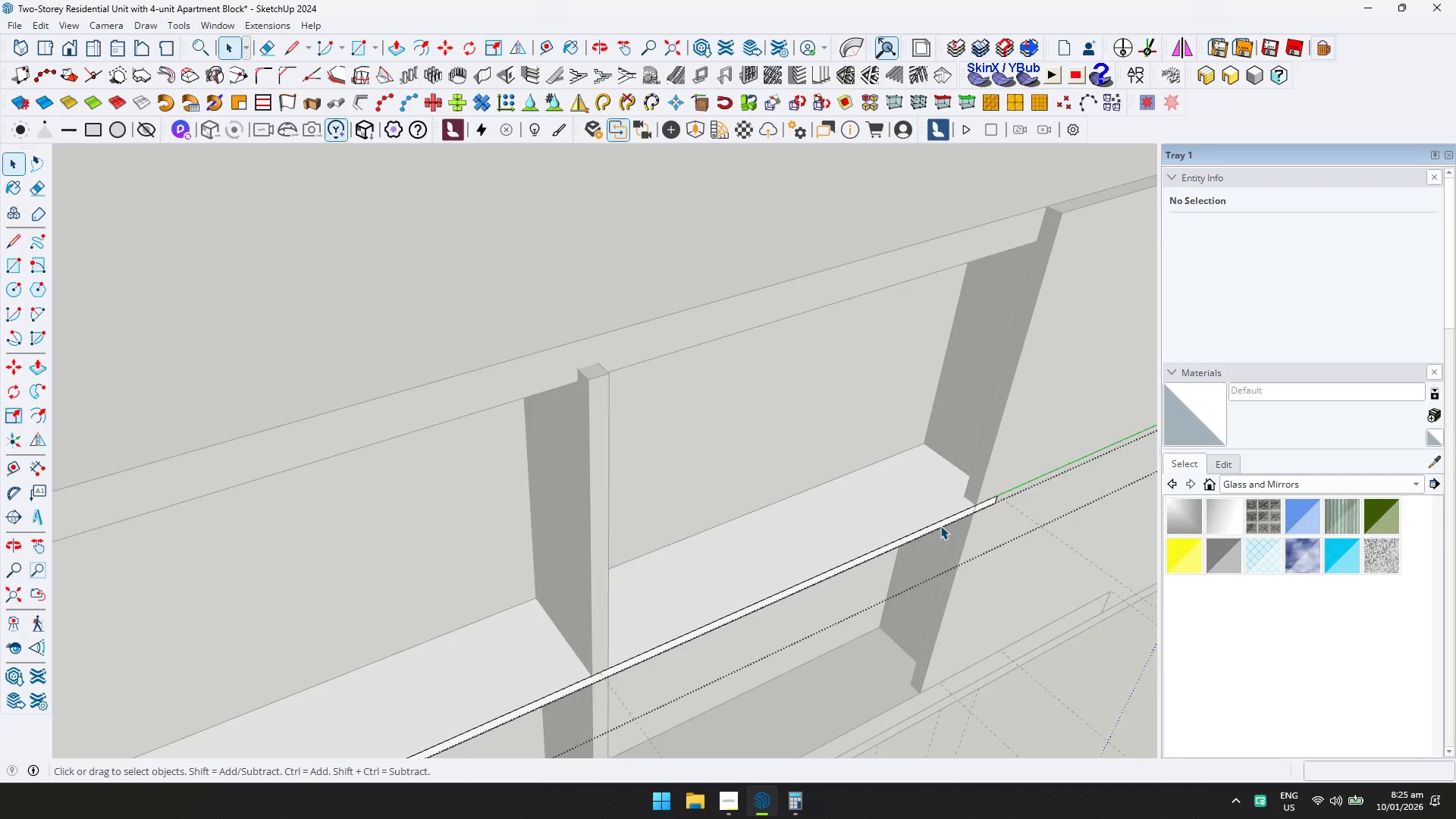 
key(D)
 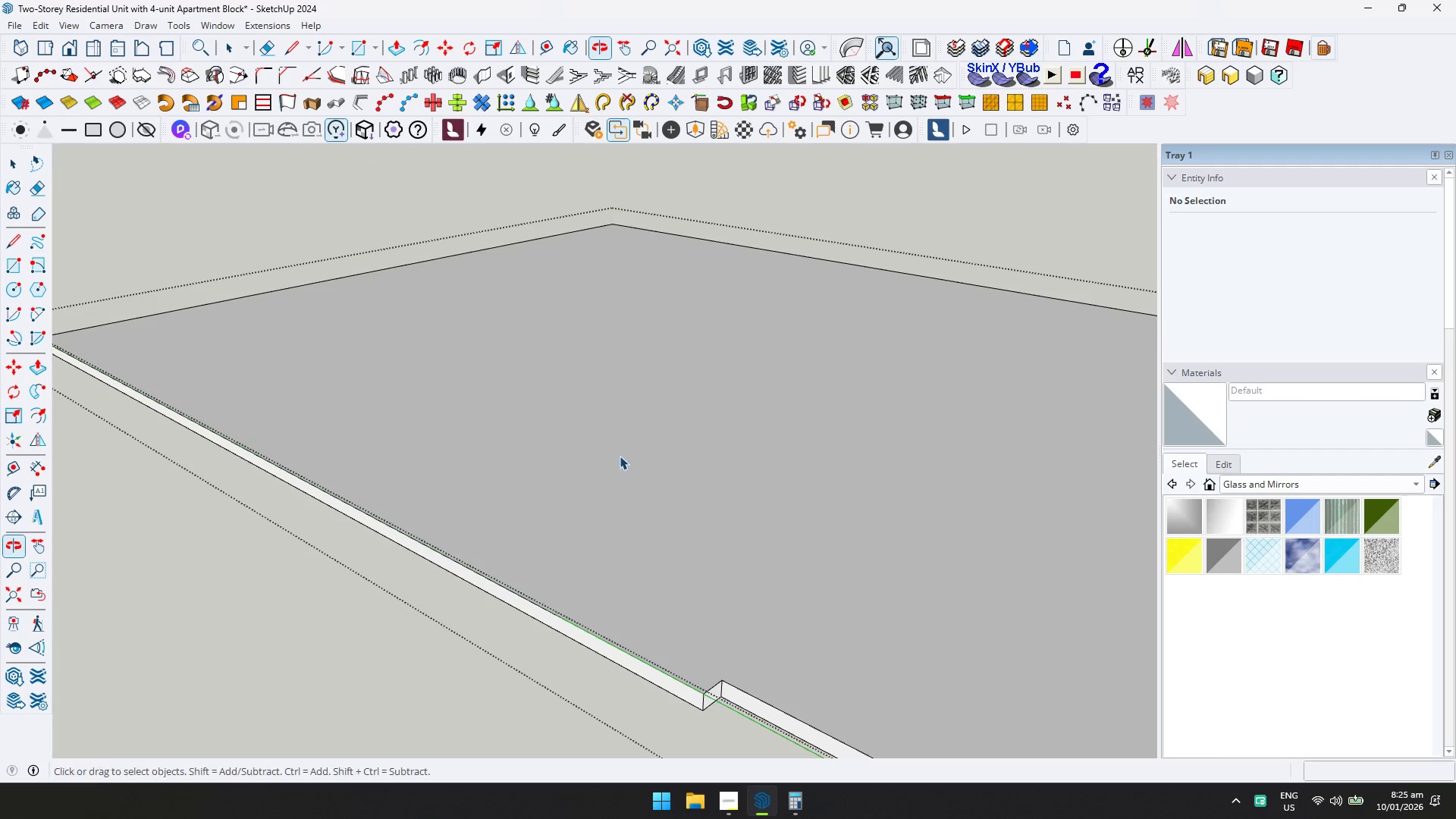 
scroll: coordinate [947, 525], scroll_direction: up, amount: 3.0
 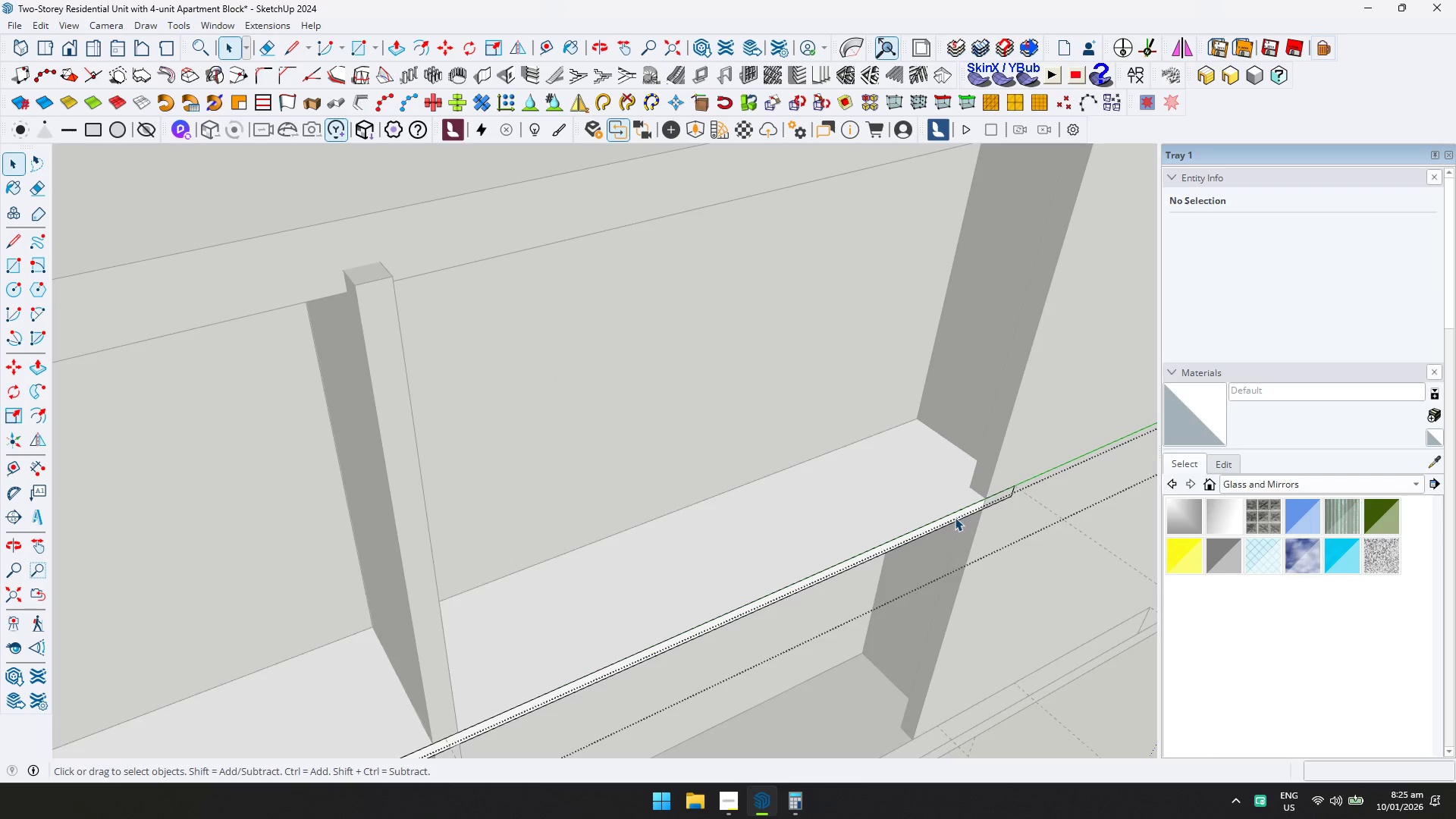 
key(P)
 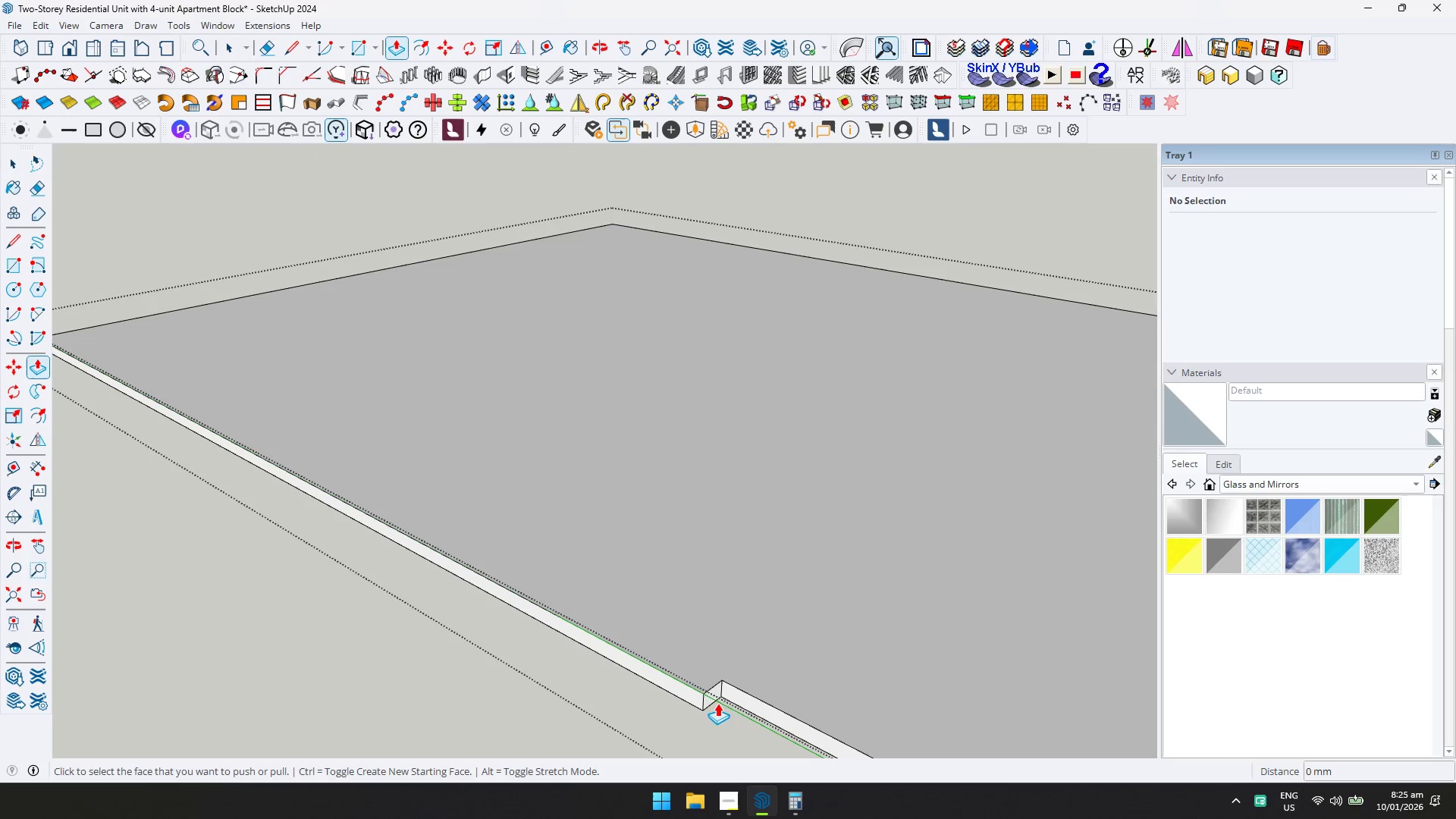 
left_click([716, 696])
 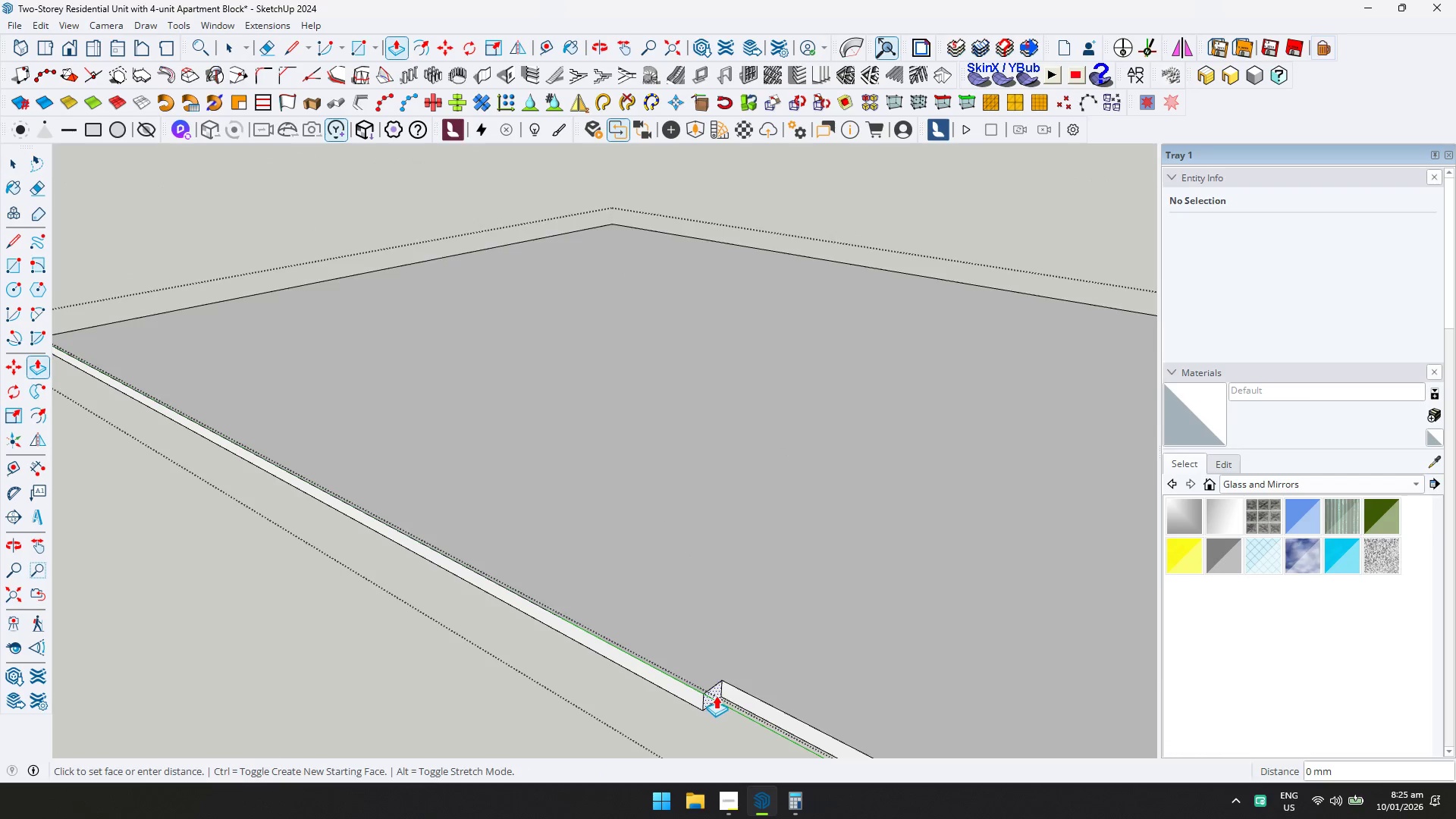 
key(D)
 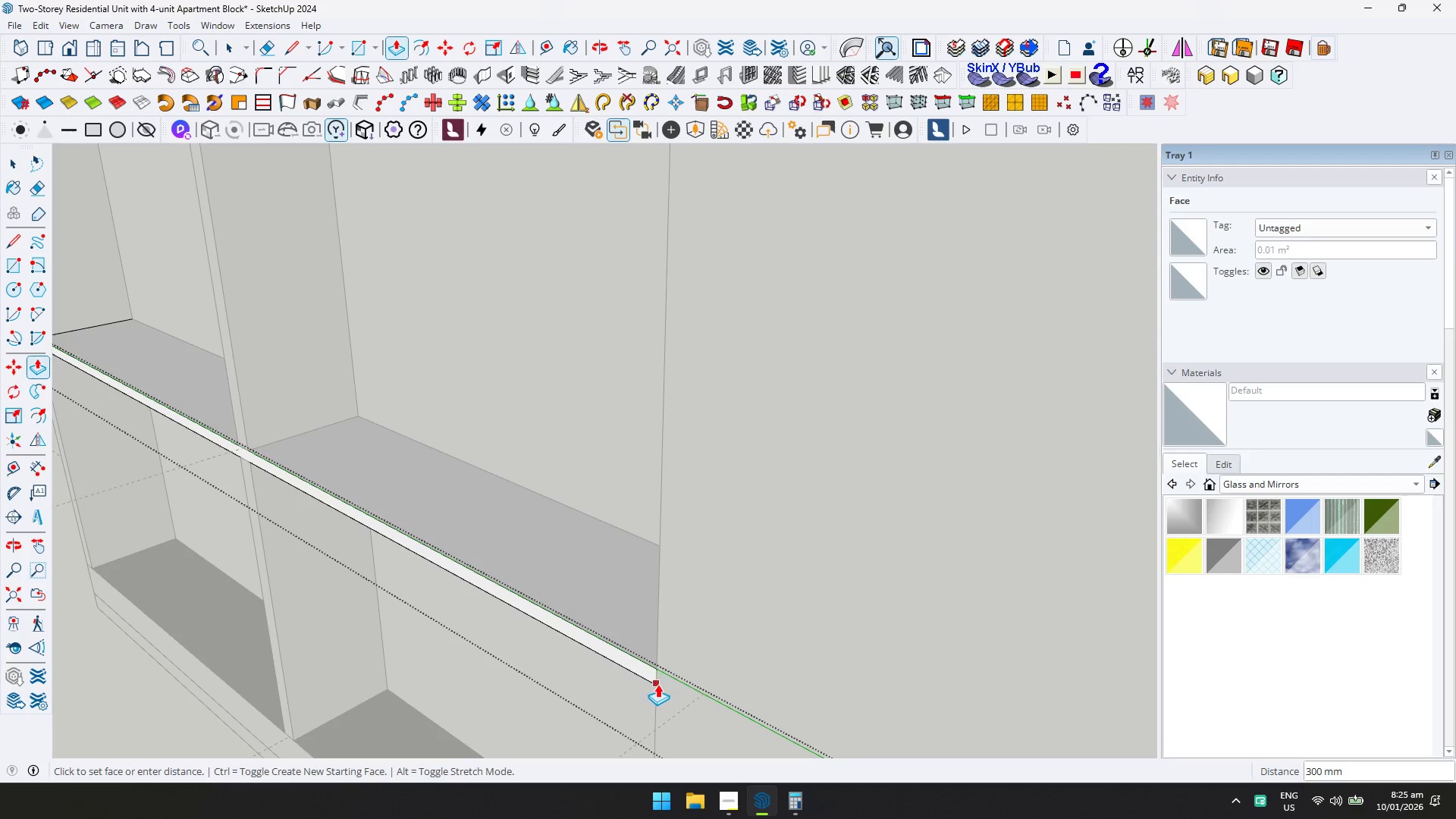 
left_click([657, 685])
 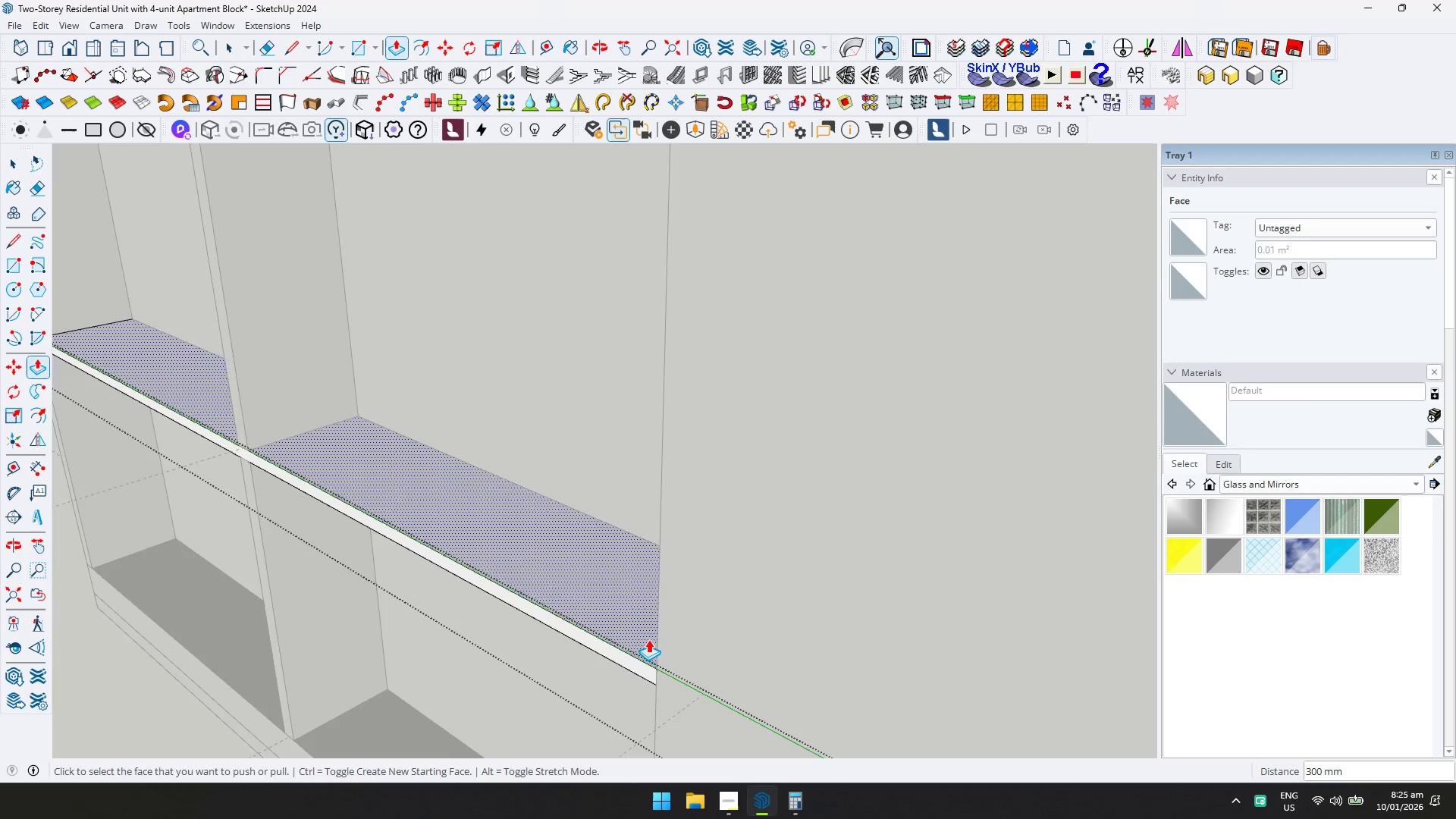 
key(Space)
 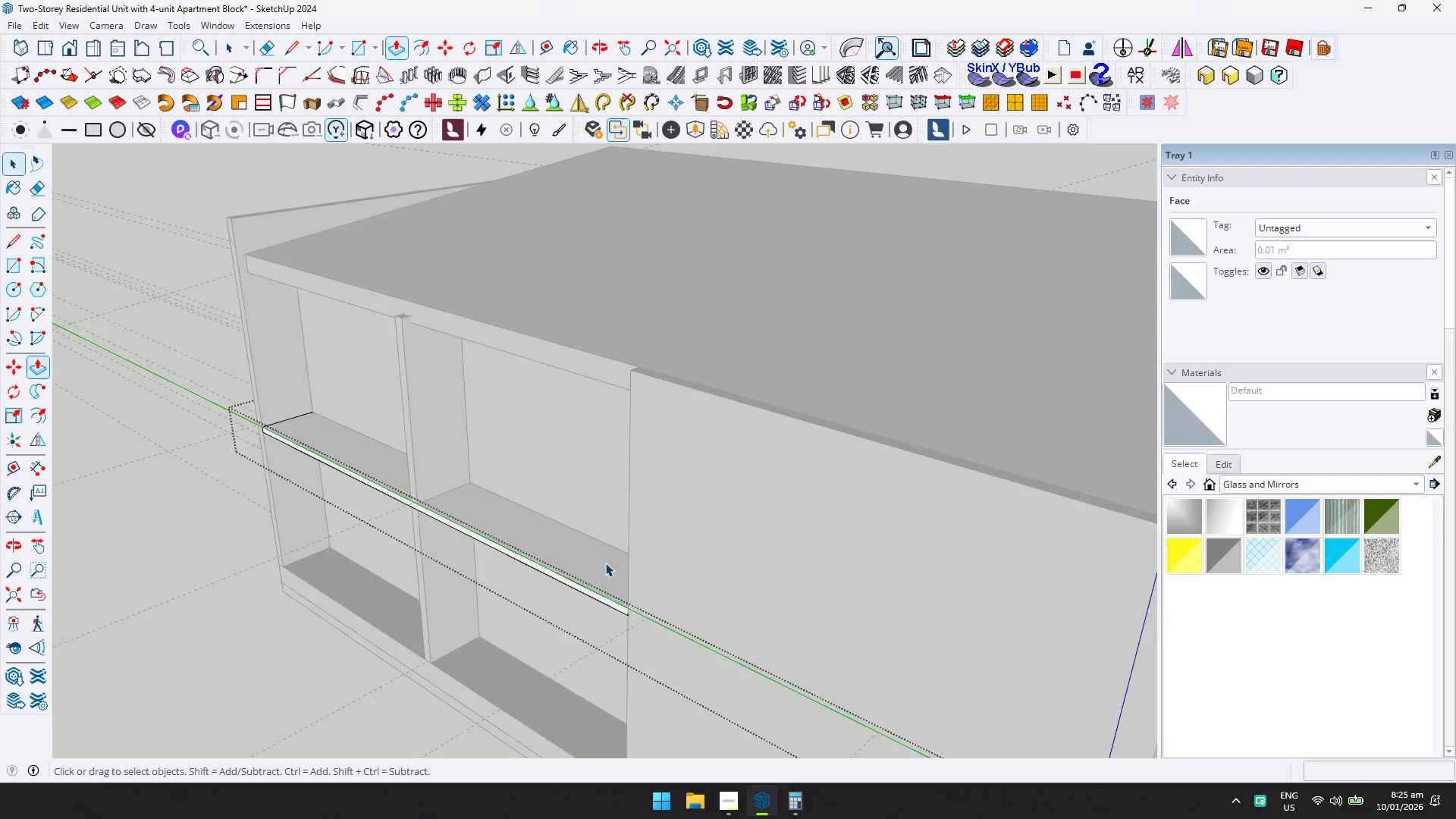 
key(Escape)
 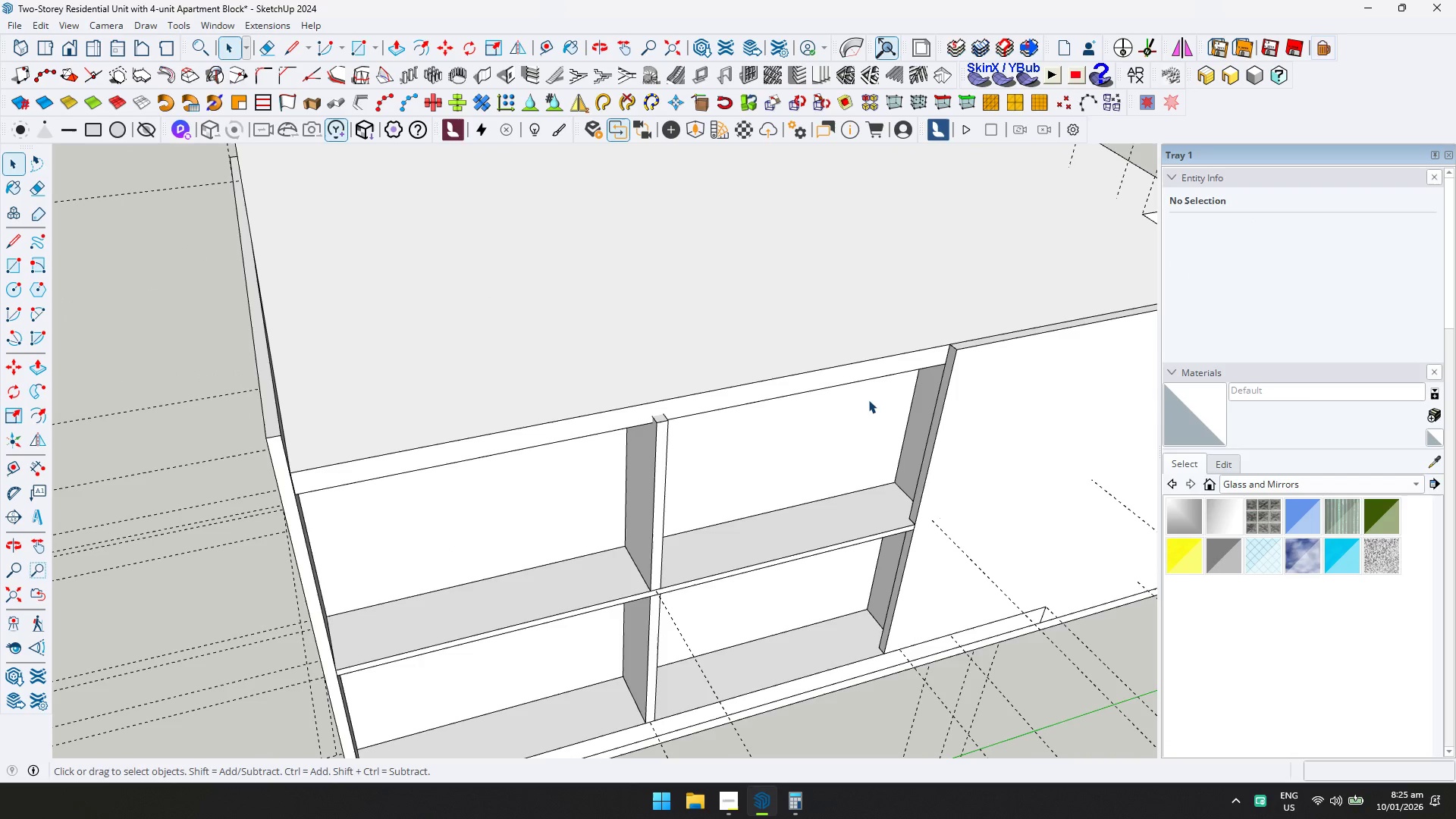 
scroll: coordinate [608, 563], scroll_direction: down, amount: 8.0
 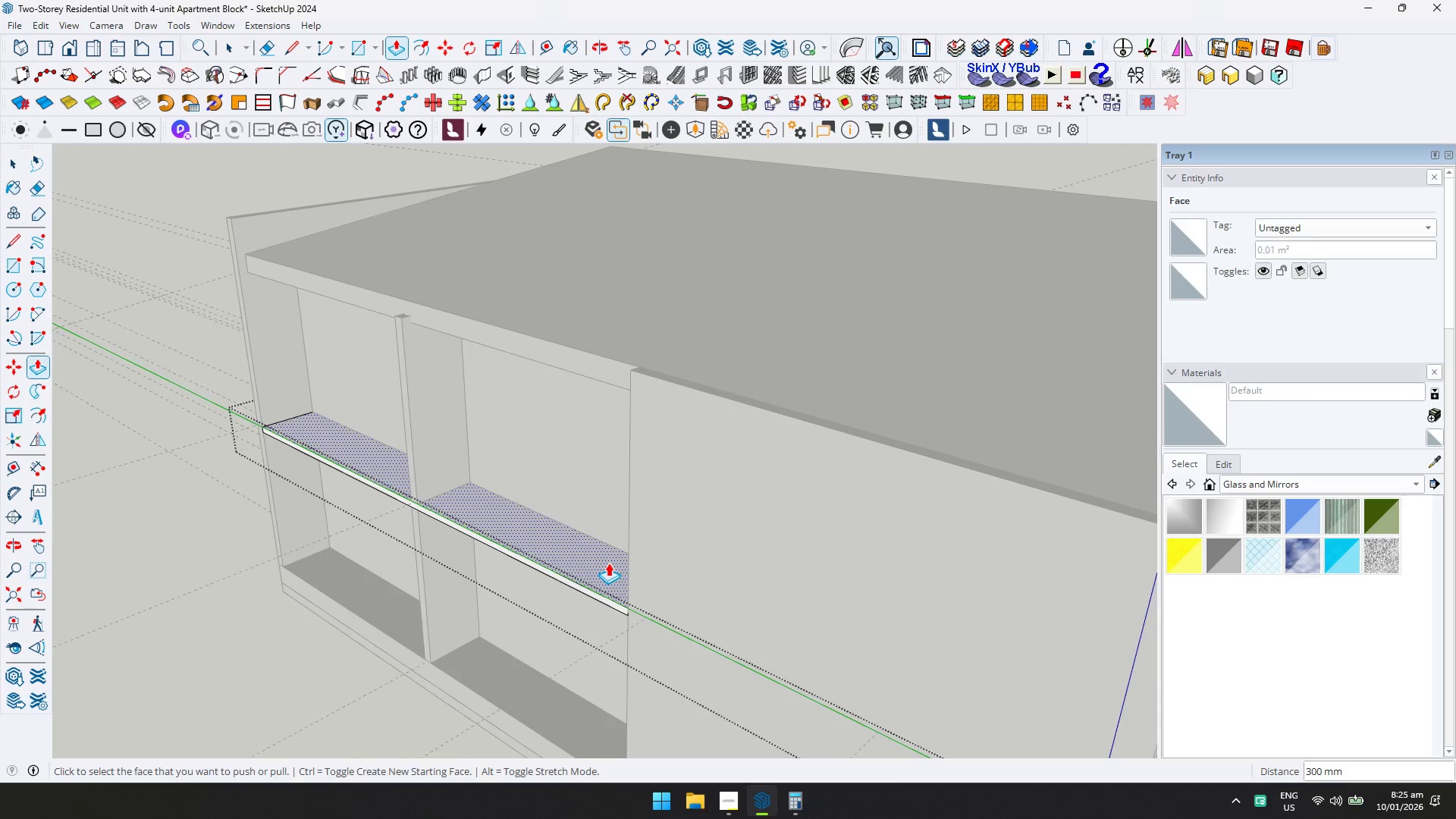 
left_click([890, 369])
 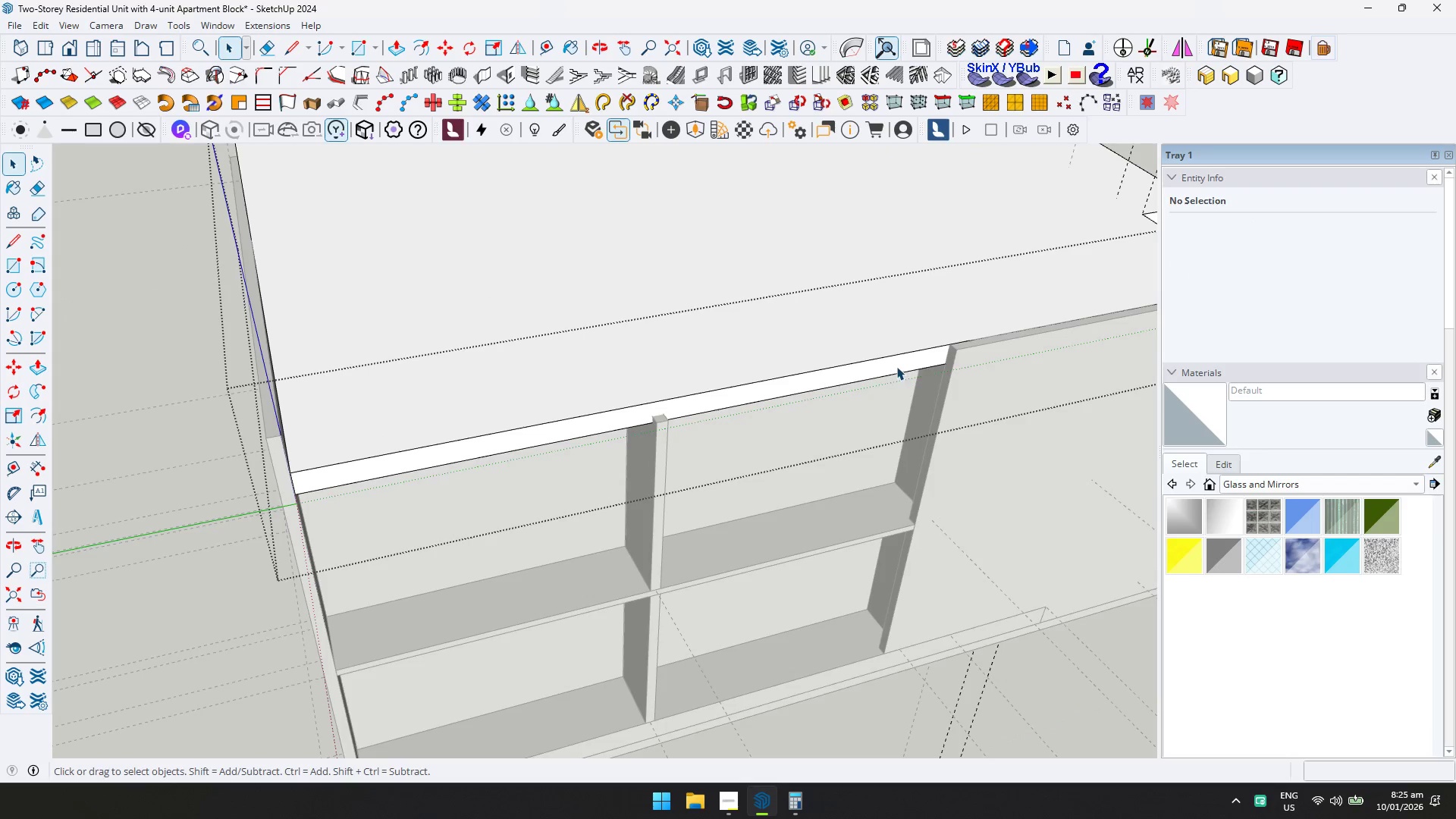 
key(L)
 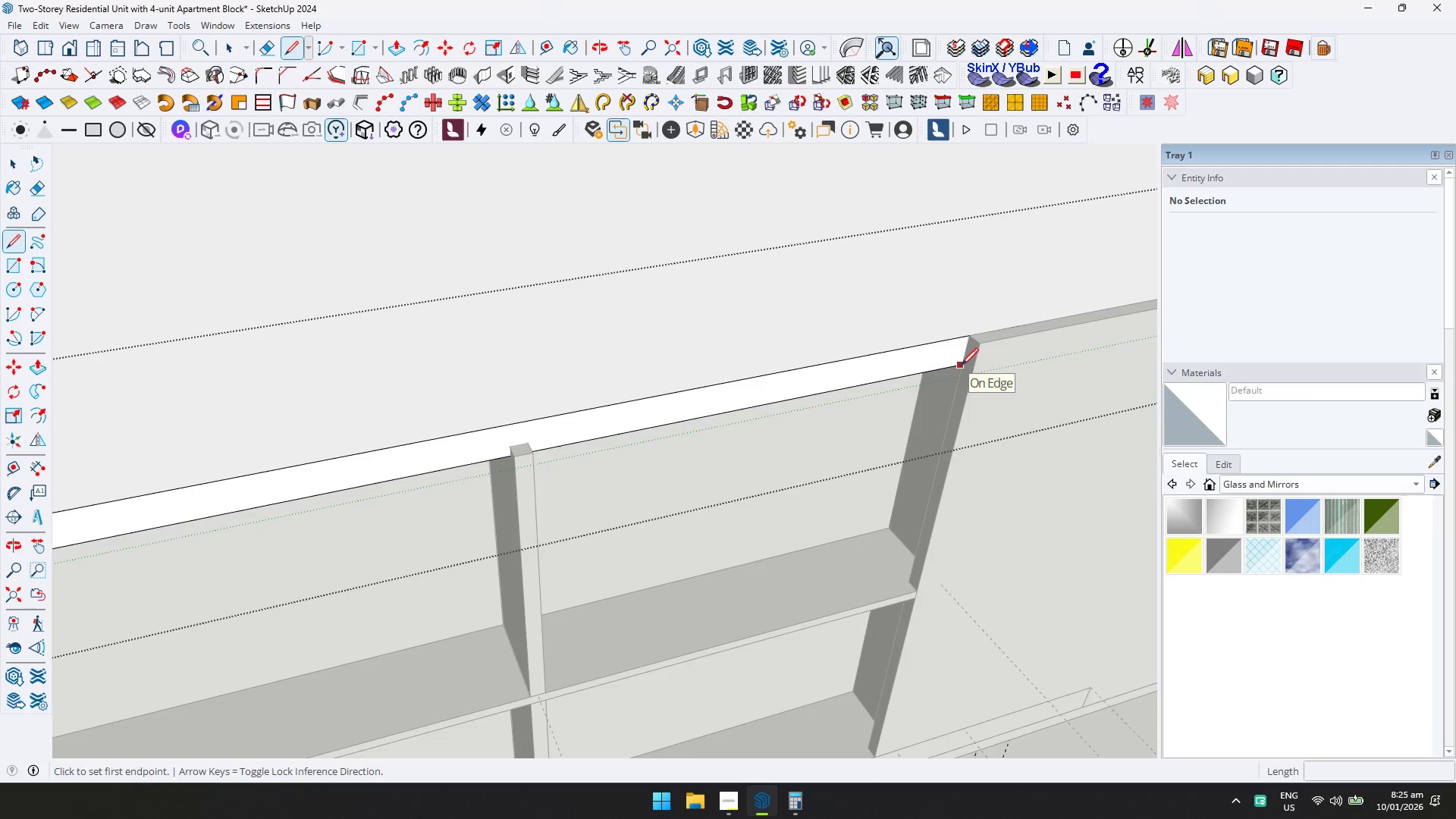 
scroll: coordinate [962, 369], scroll_direction: up, amount: 11.0
 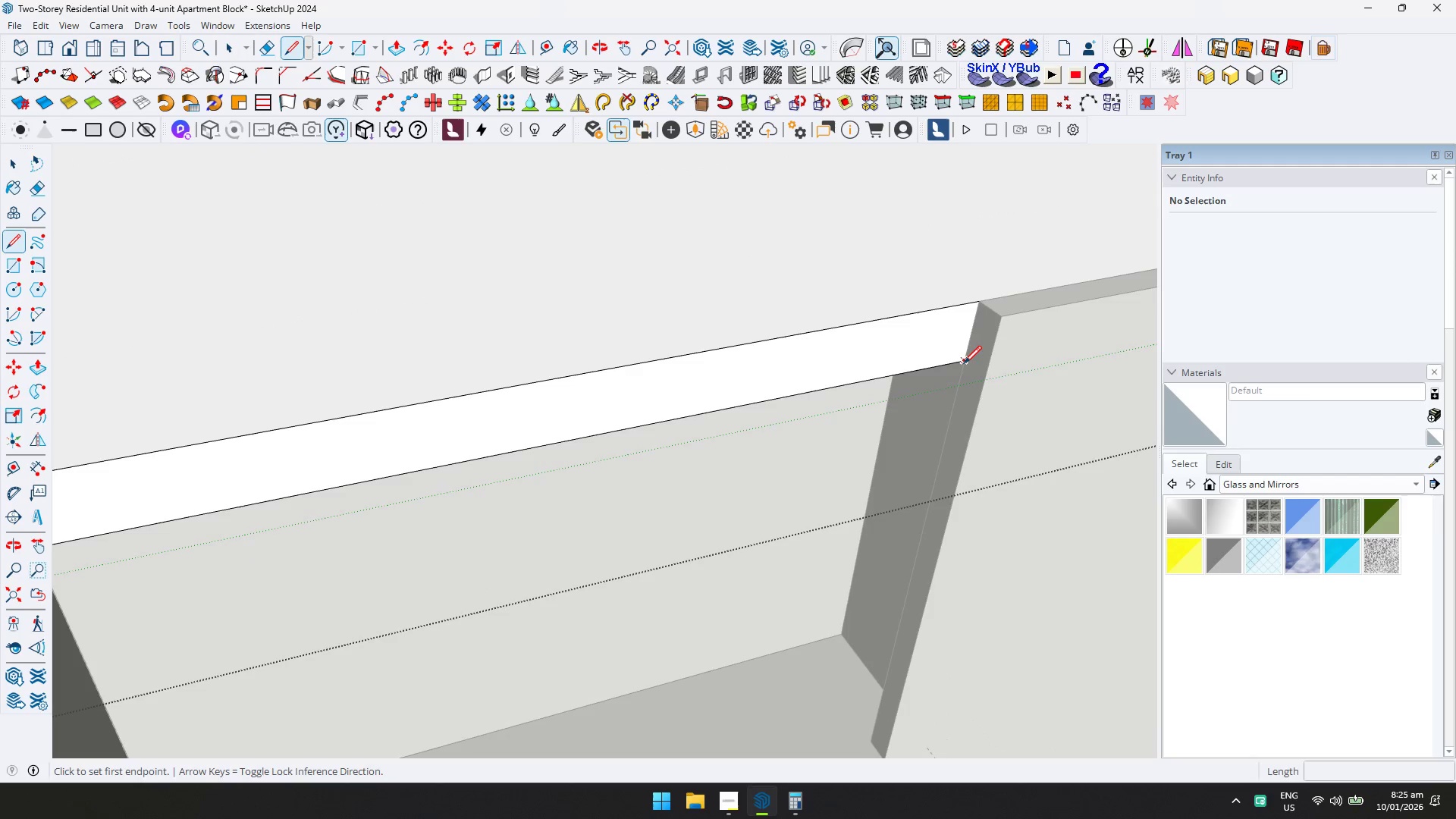 
left_click([964, 363])
 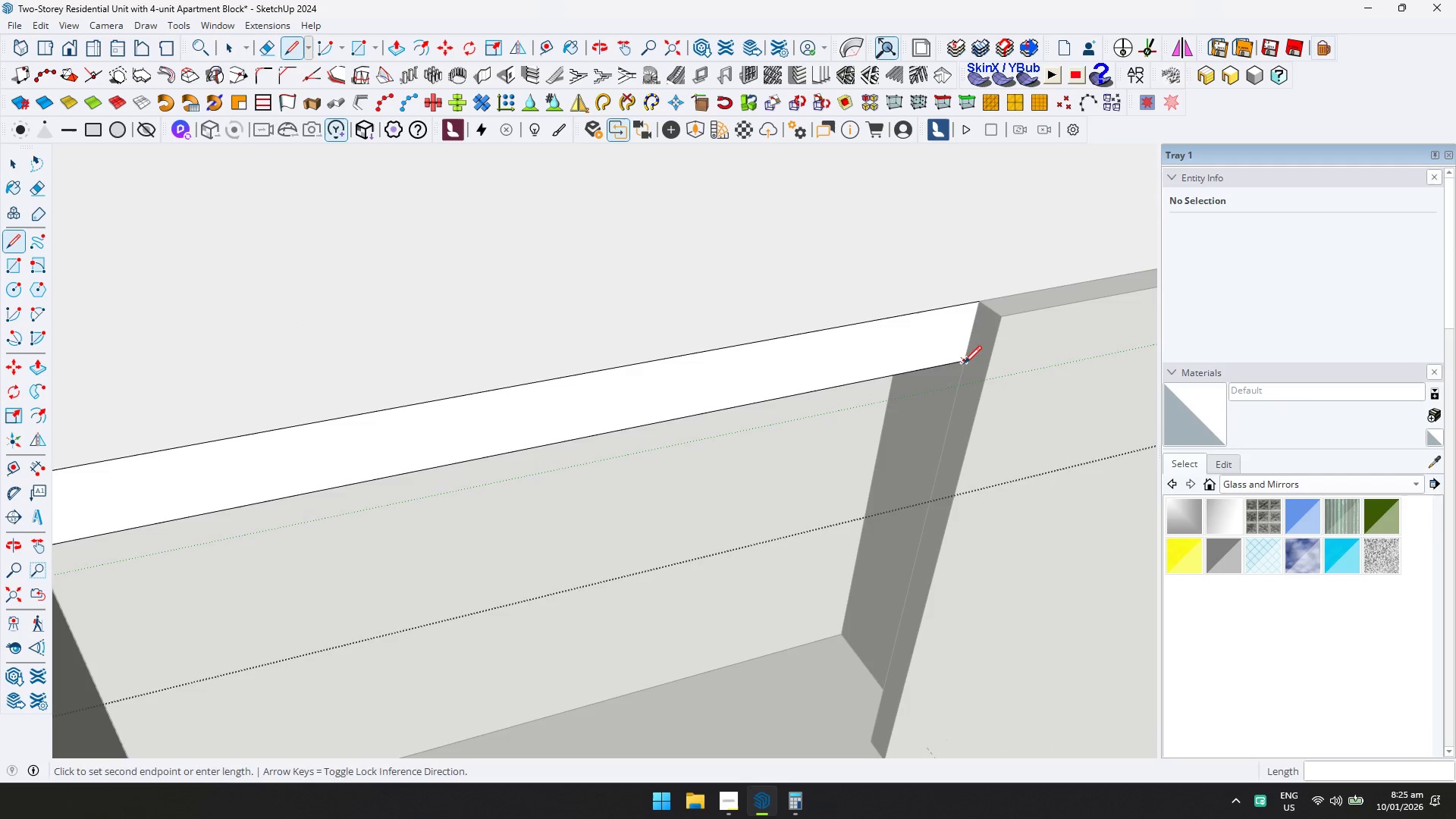 
key(ArrowUp)
 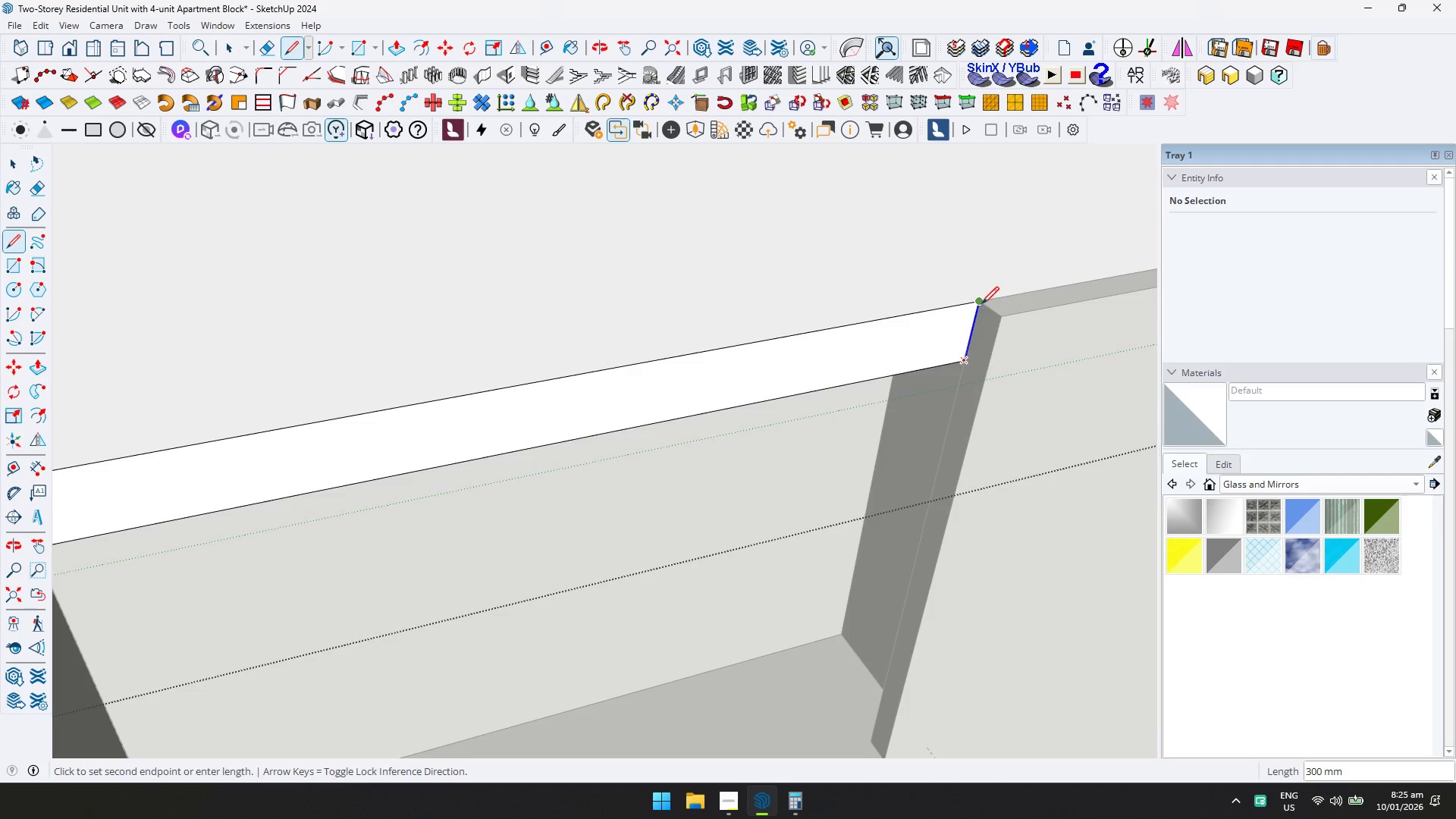 
left_click([981, 303])
 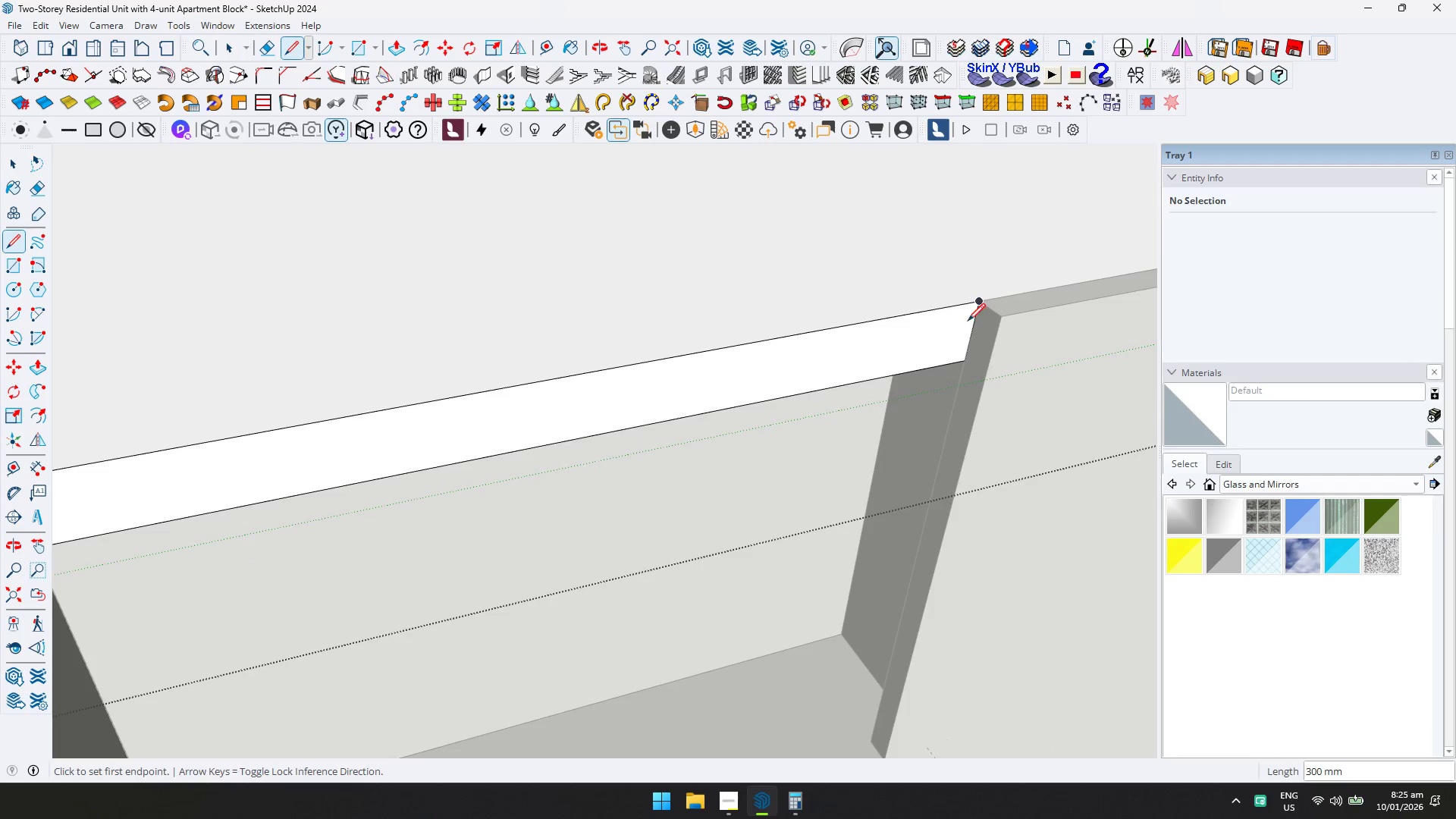 
scroll: coordinate [946, 347], scroll_direction: down, amount: 6.0
 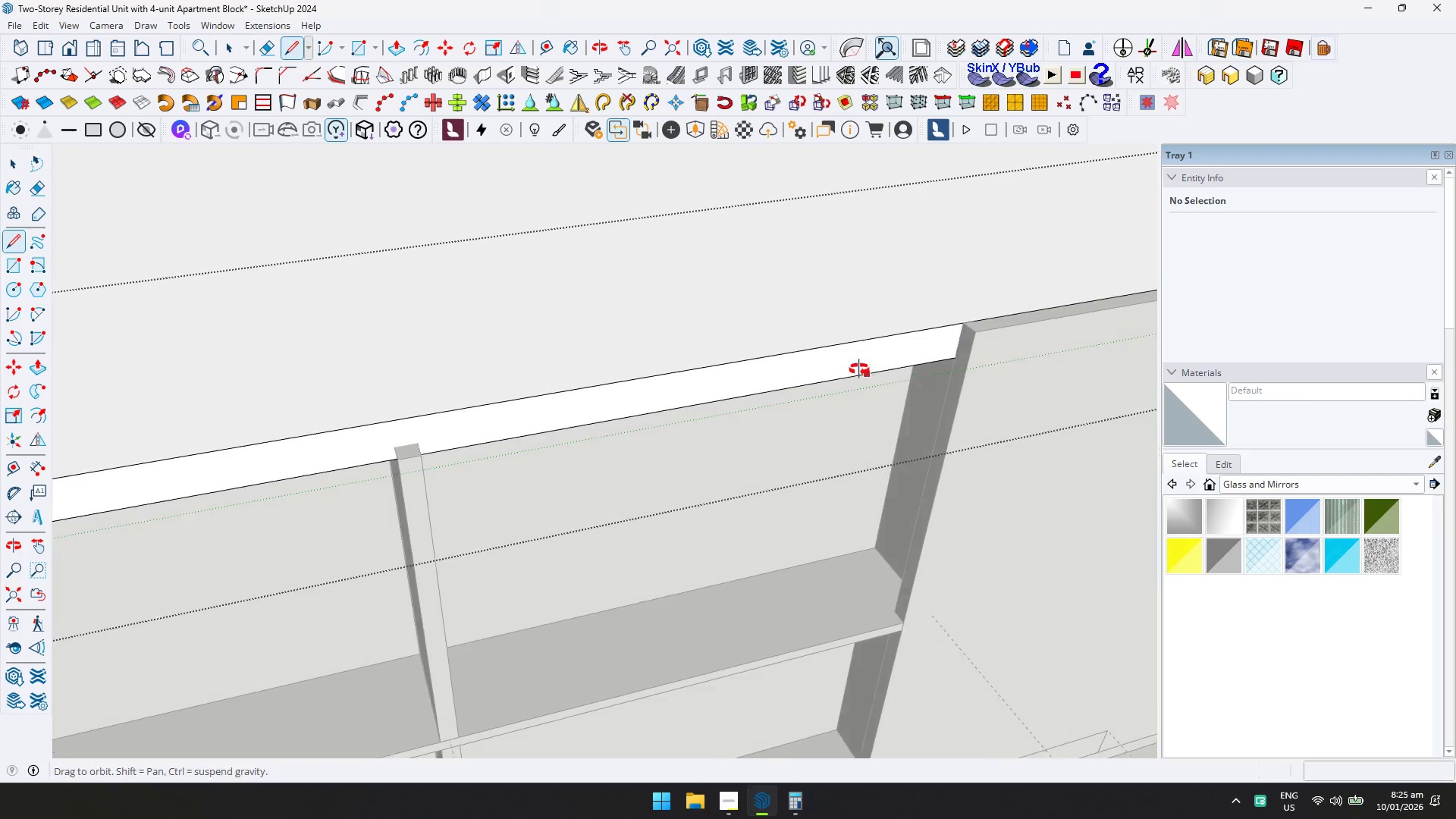 
hold_key(key=ShiftLeft, duration=0.36)
 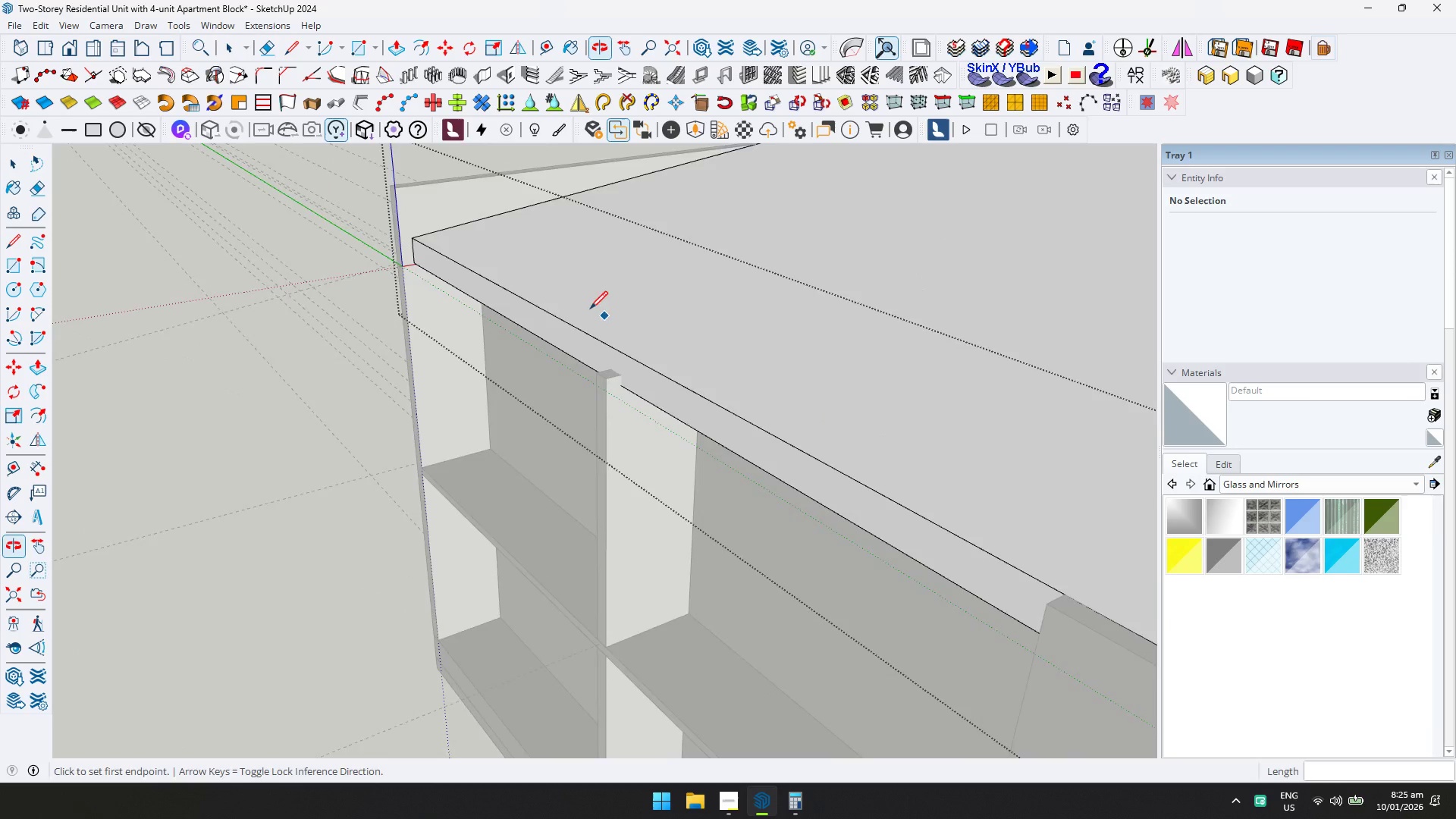 
key(Escape)
 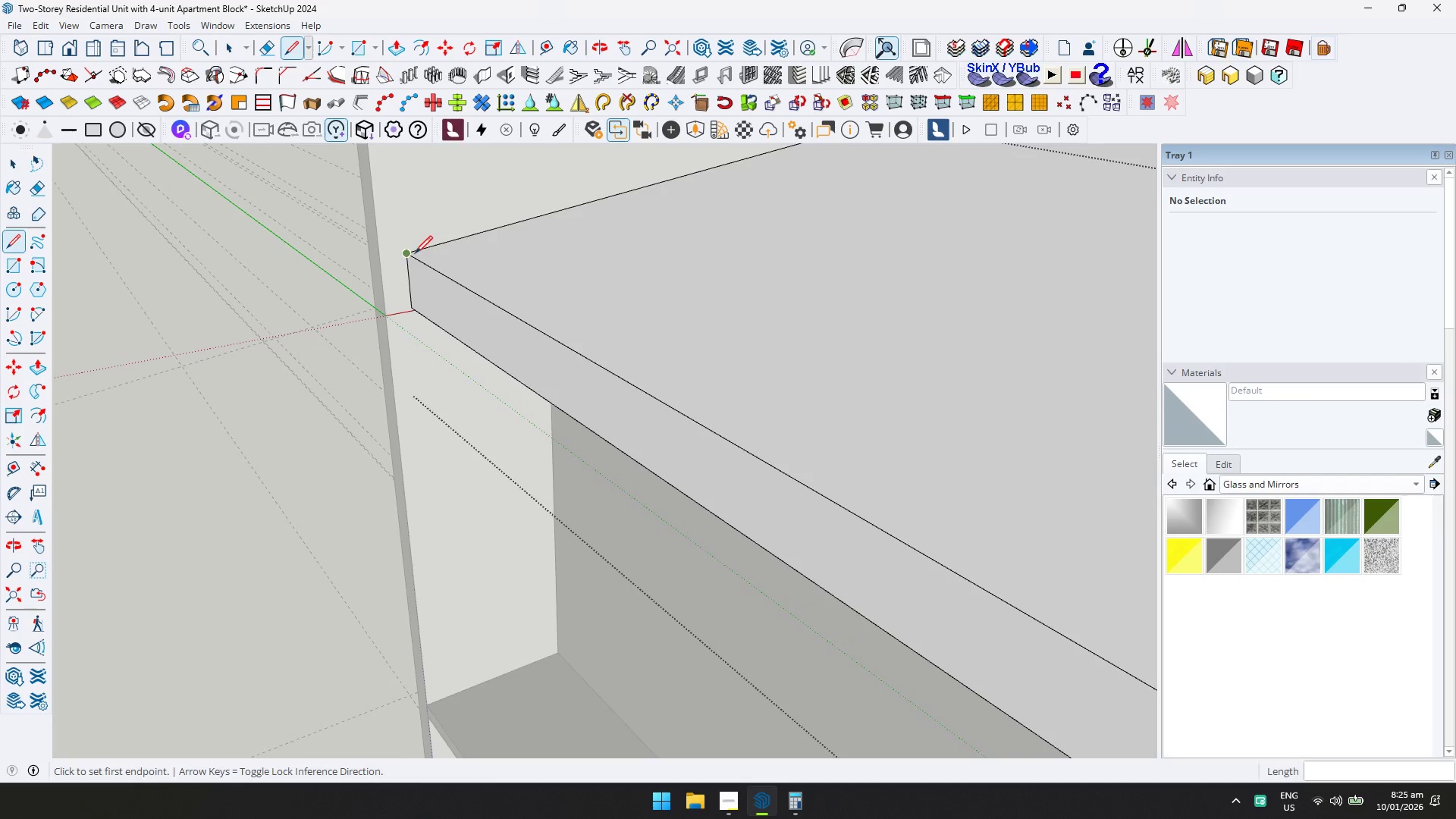 
left_click([412, 255])
 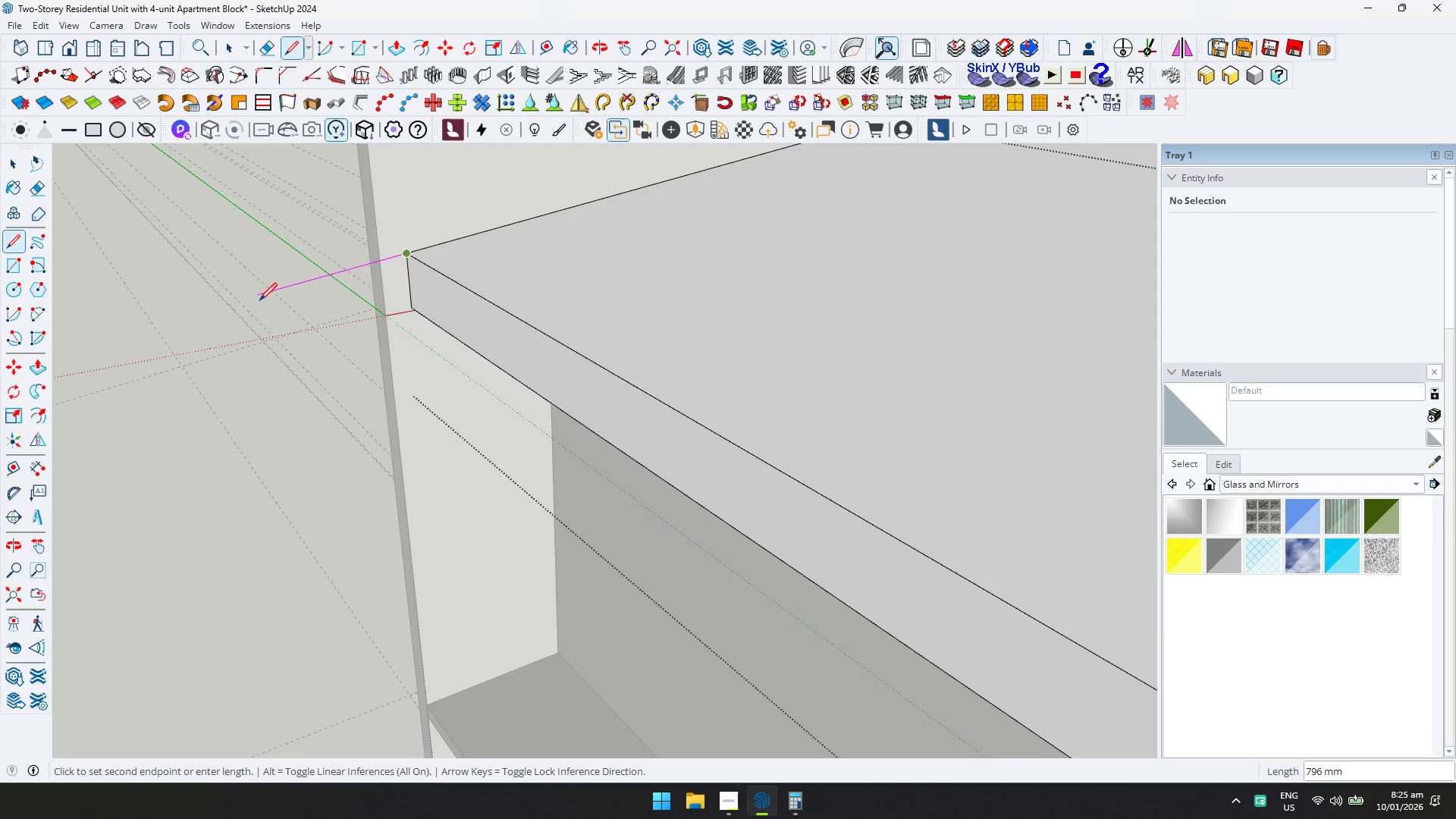 
scroll: coordinate [435, 252], scroll_direction: up, amount: 8.0
 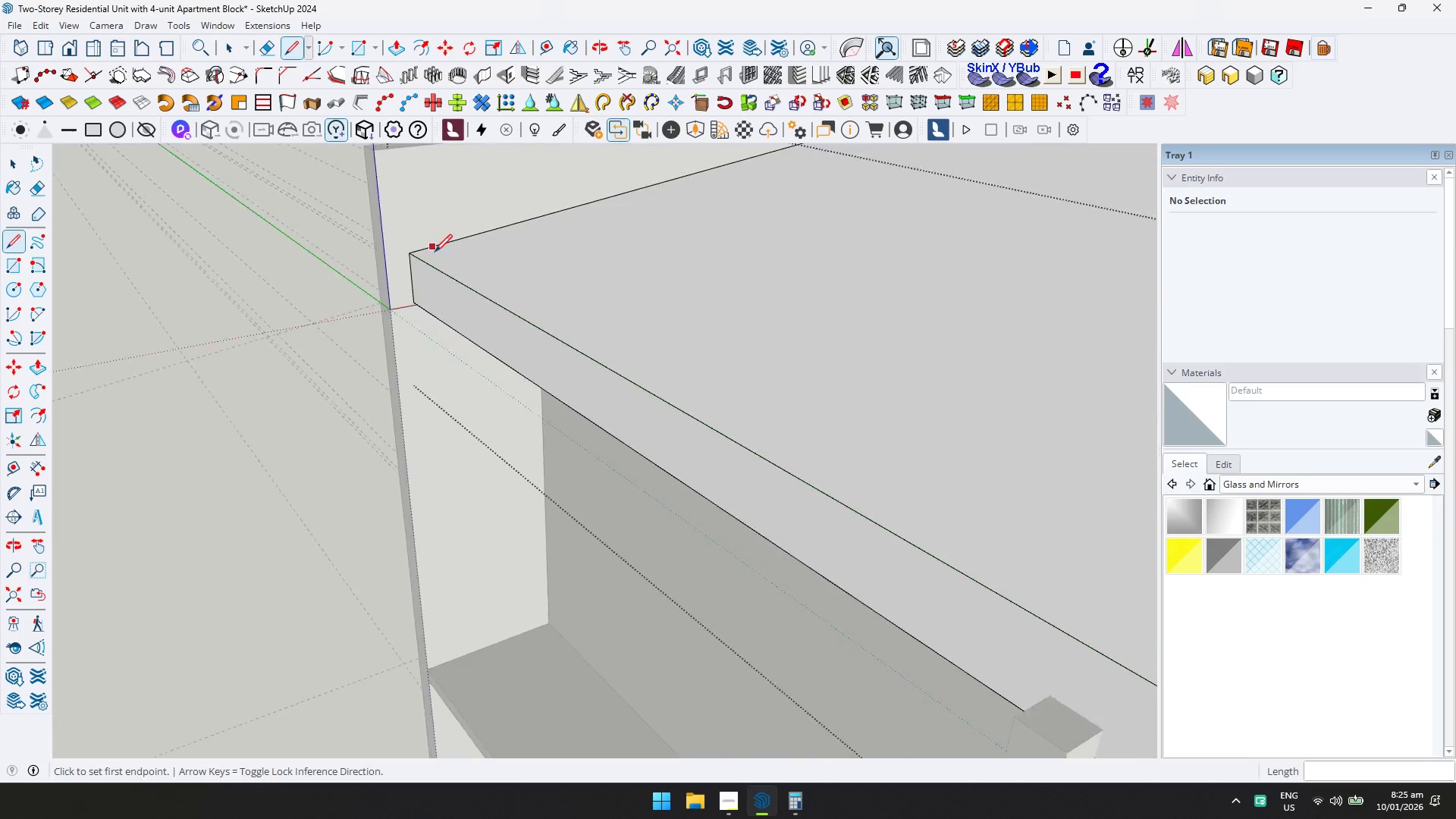 
left_click([258, 300])
 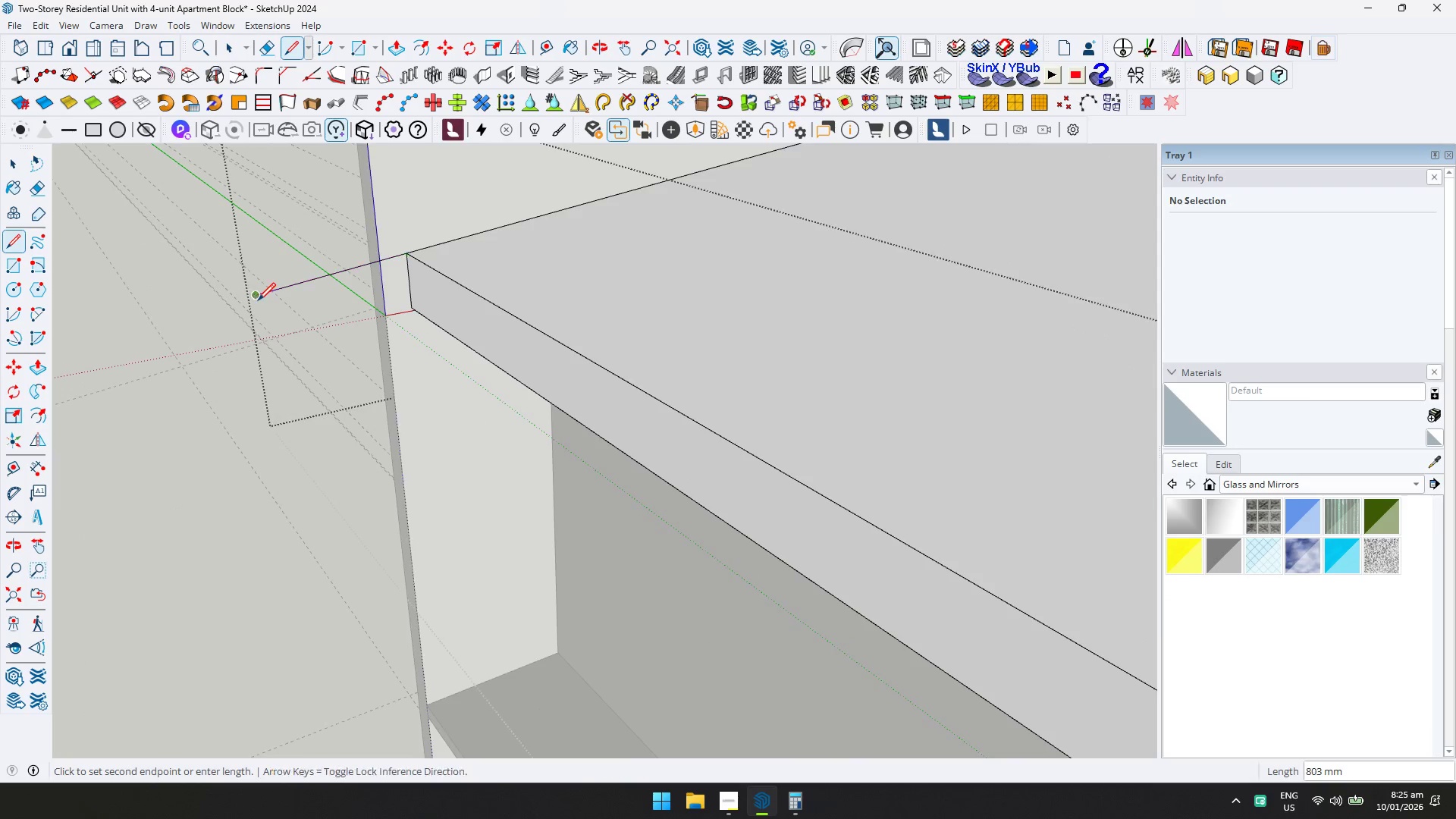 
key(Escape)
 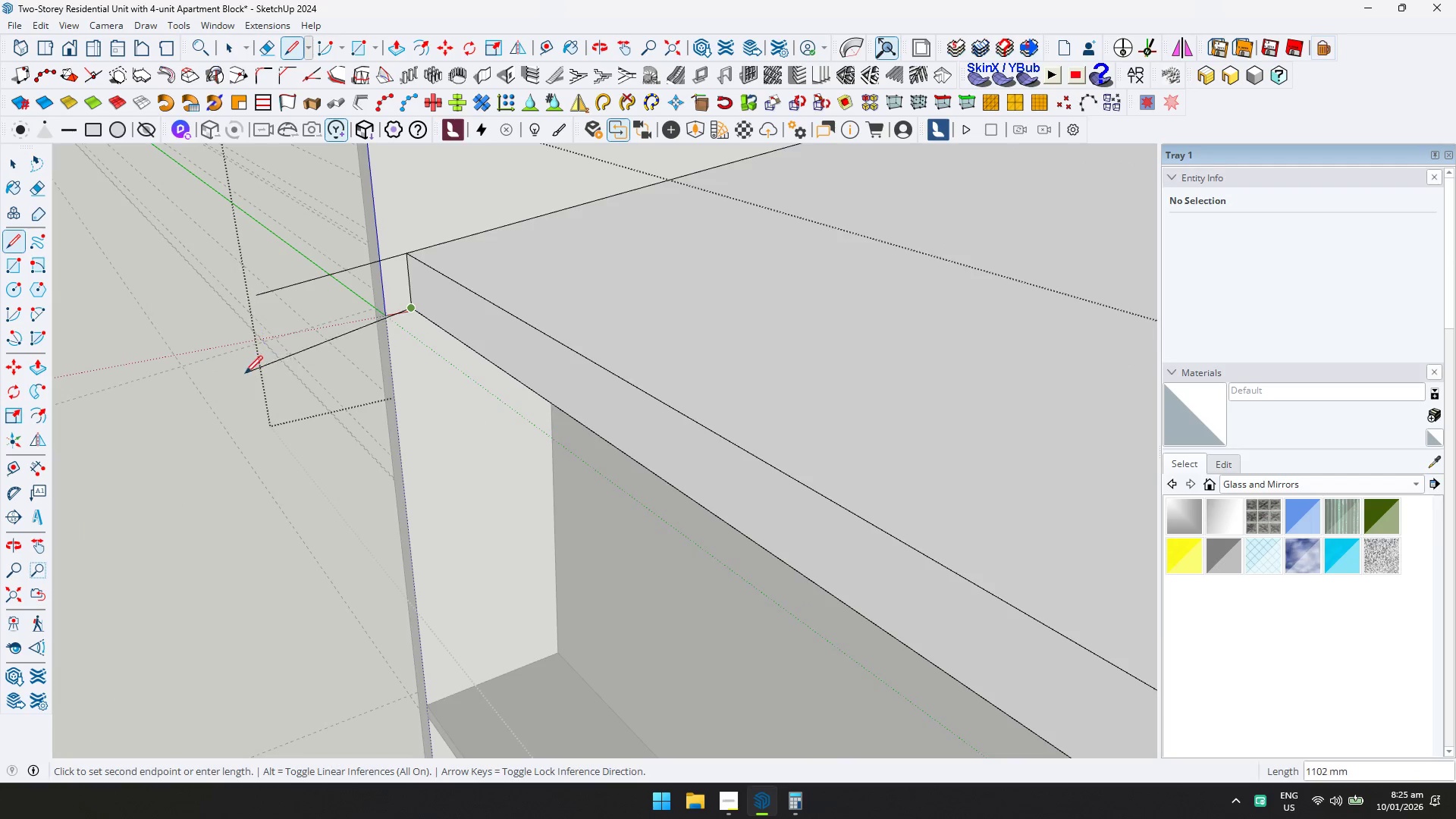 
left_click([233, 366])
 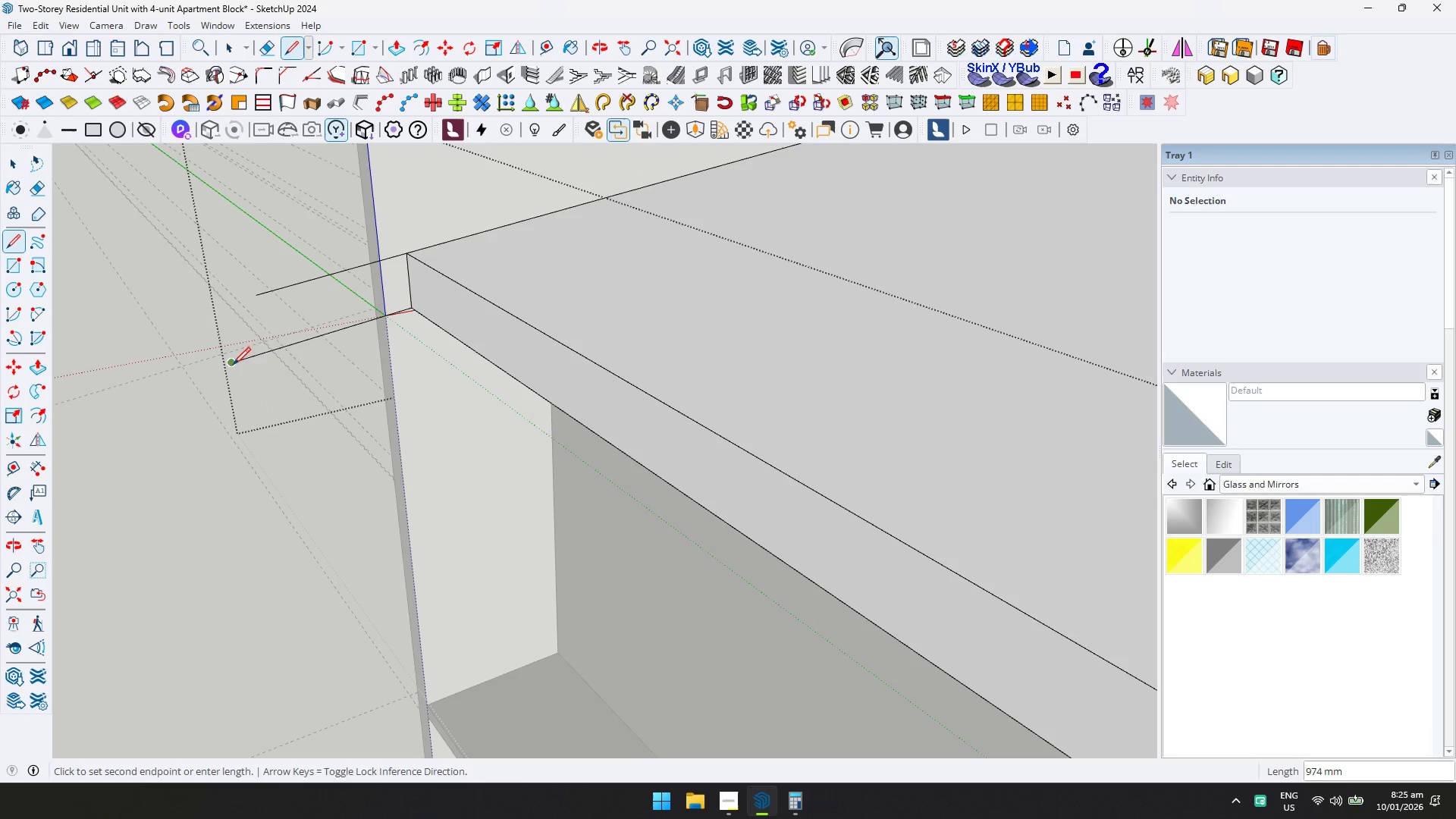 
key(Escape)
 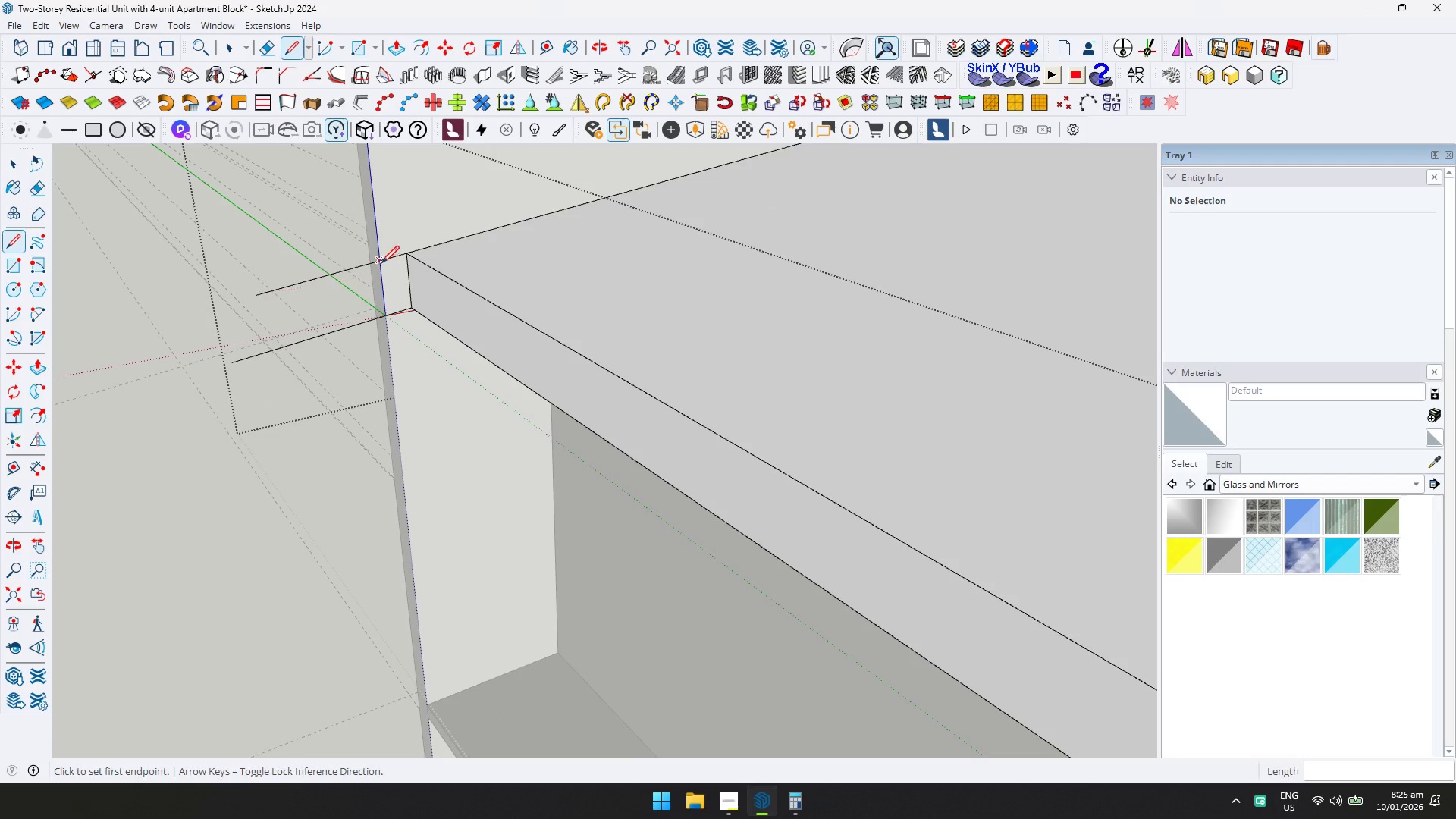 
left_click([381, 262])
 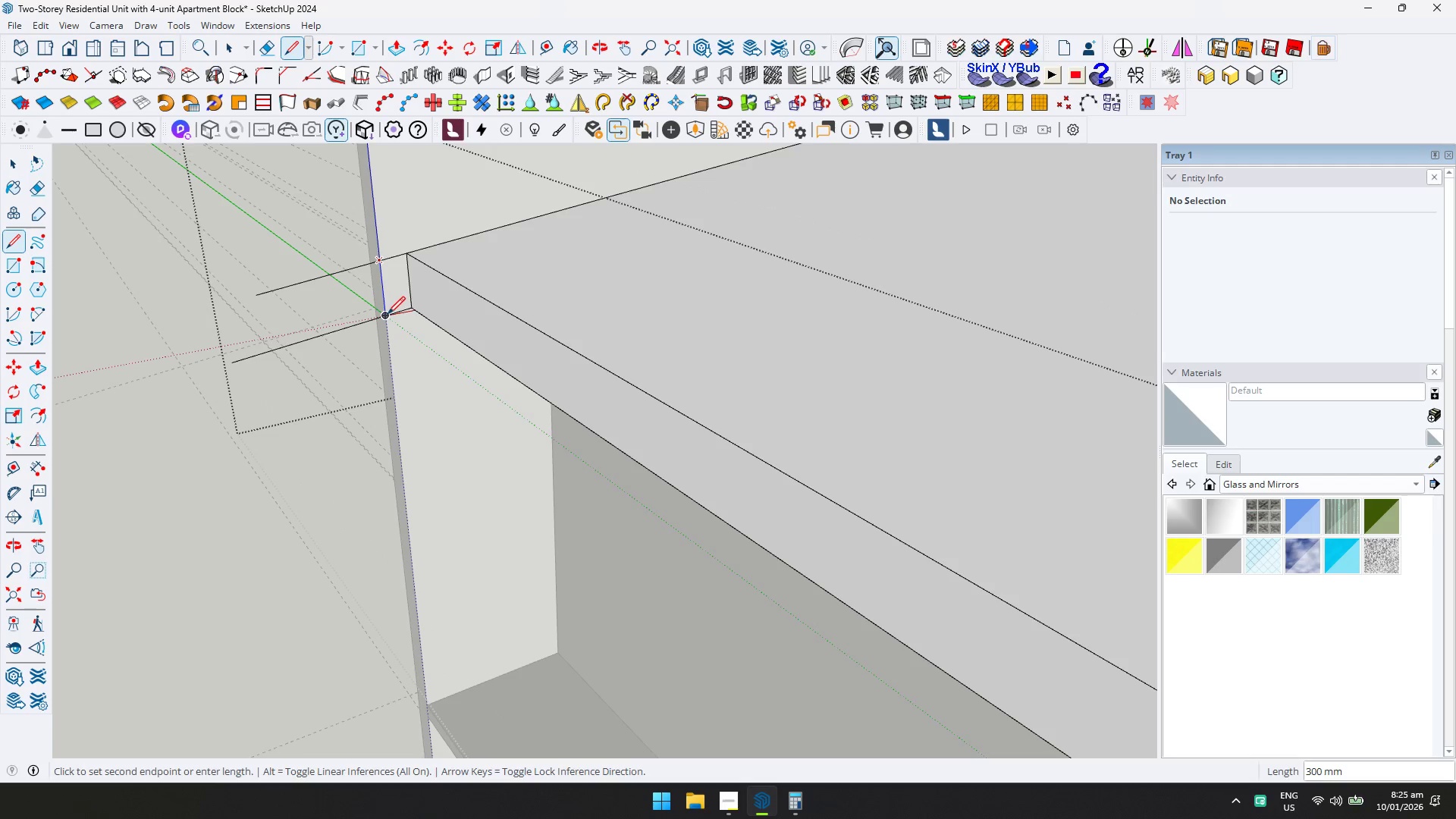 
left_click([388, 314])
 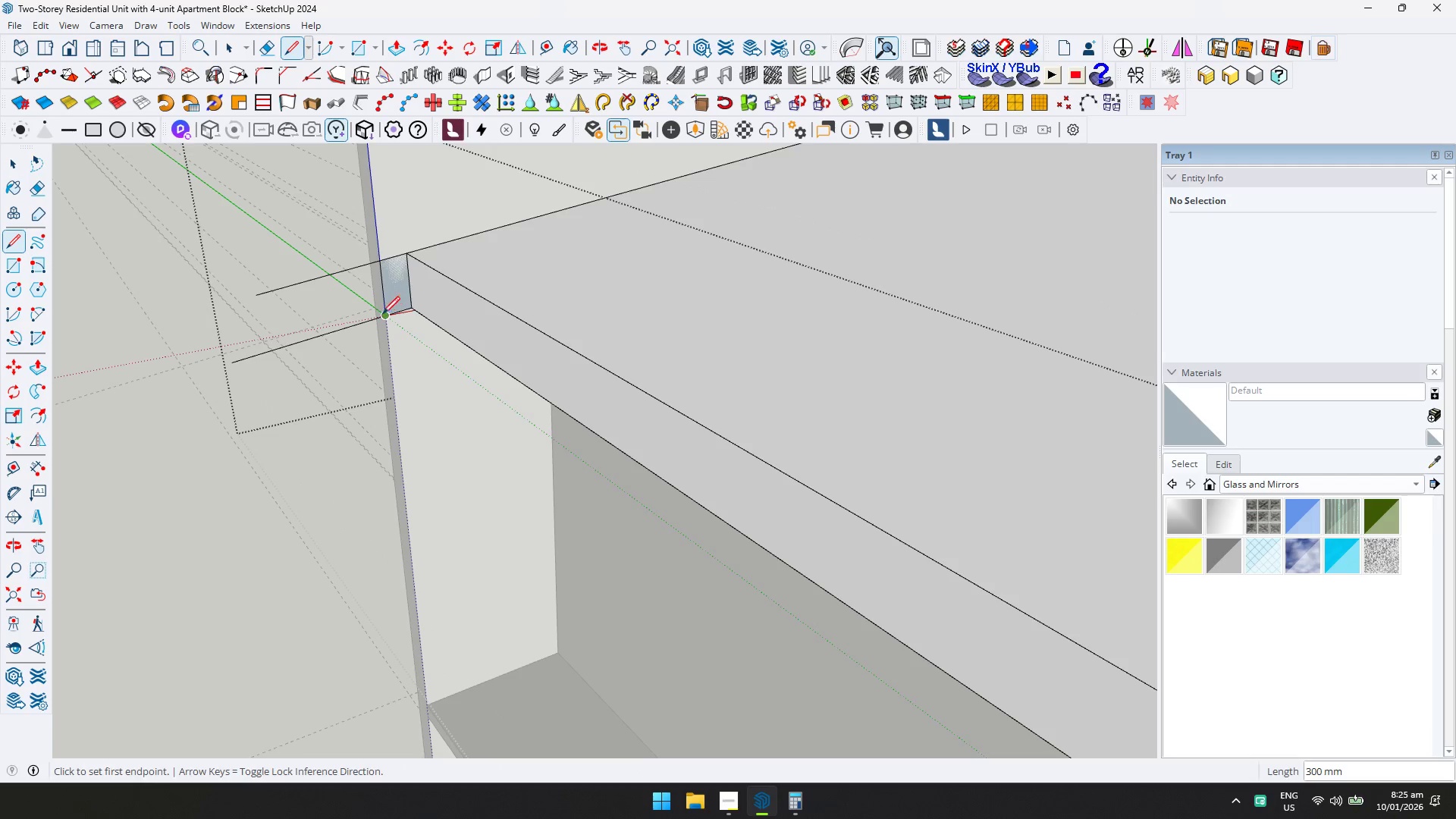 
type(edp)
 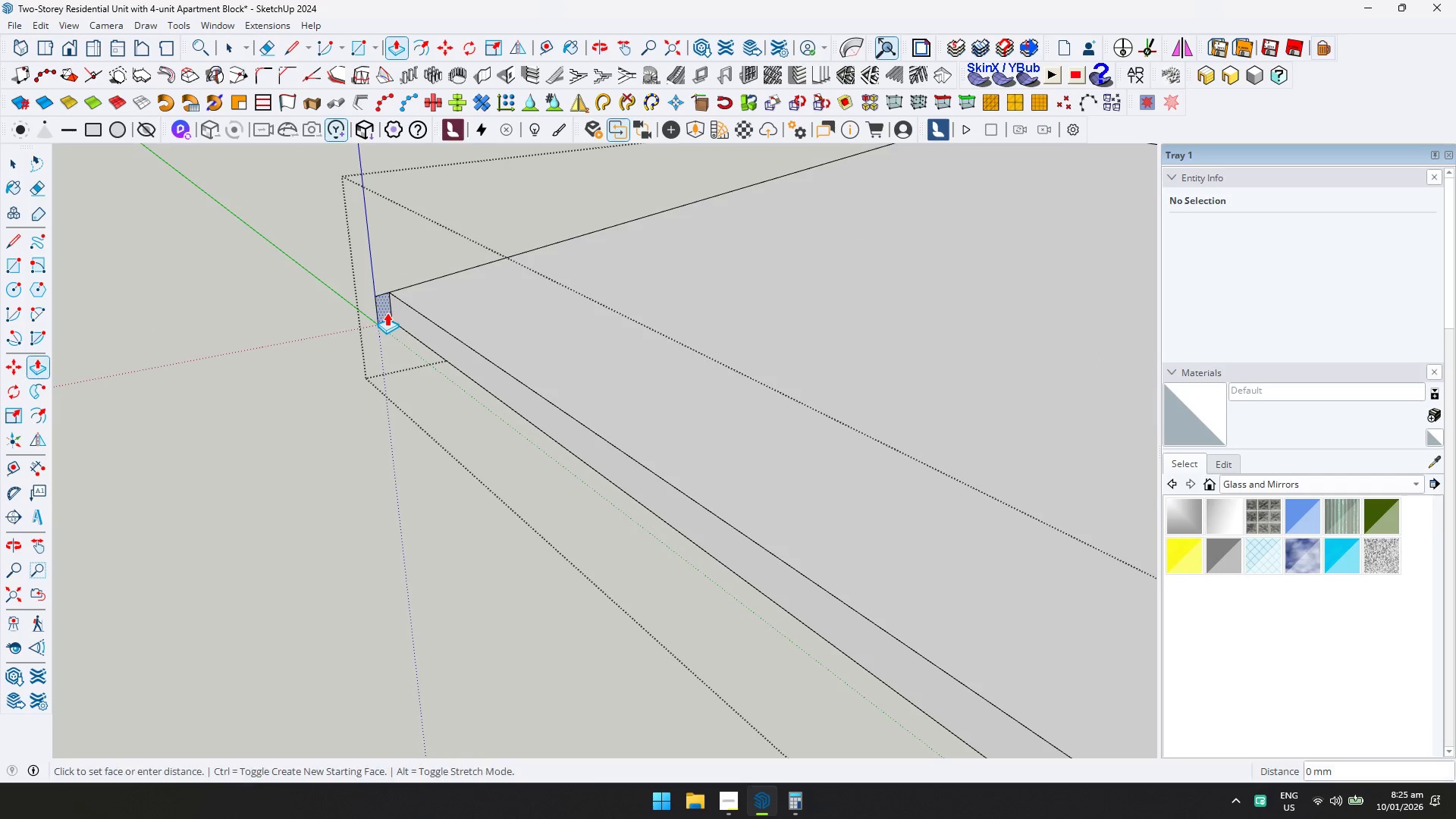 
left_click_drag(start_coordinate=[331, 270], to_coordinate=[325, 355])
 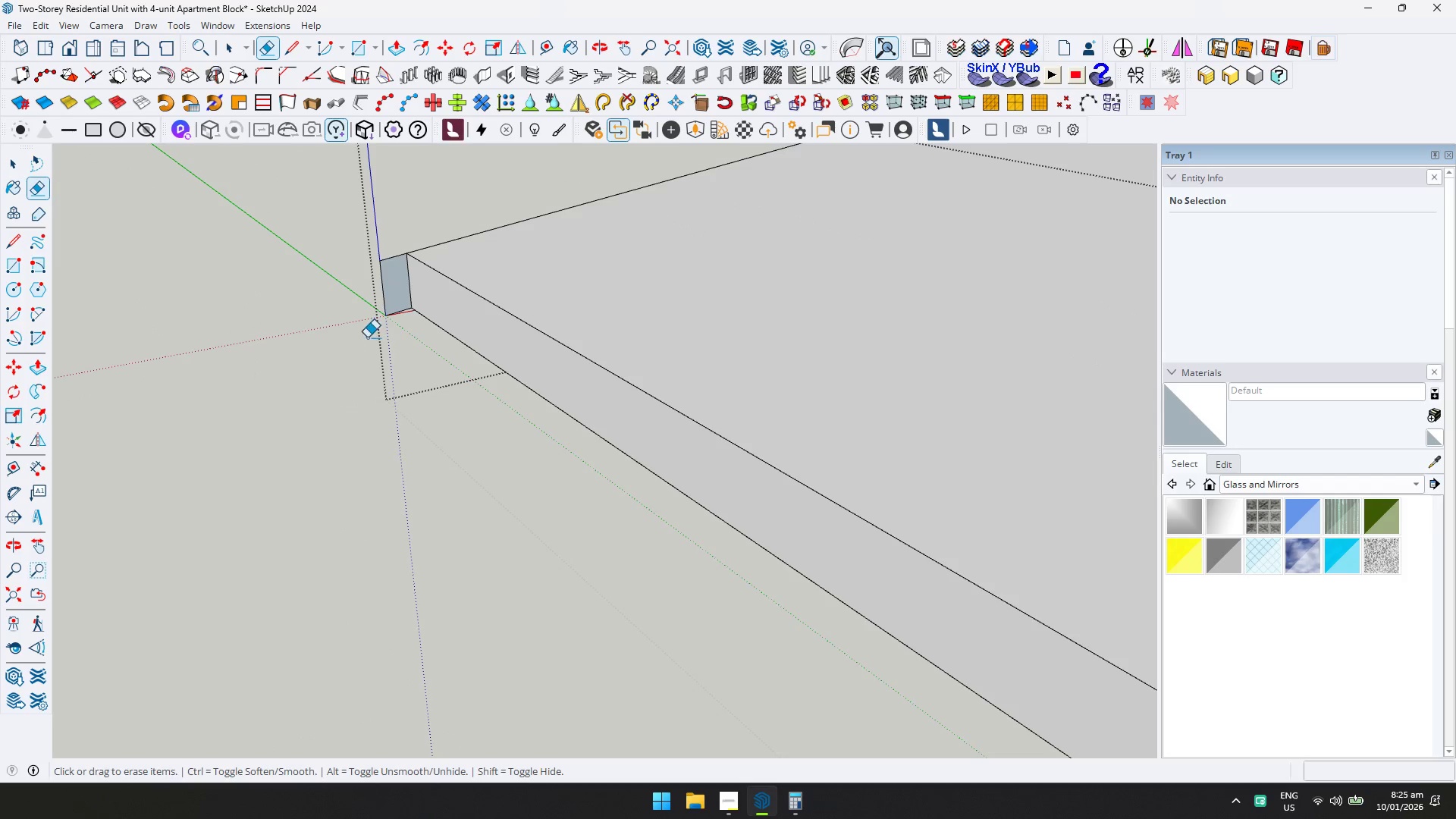 
scroll: coordinate [370, 335], scroll_direction: down, amount: 6.0
 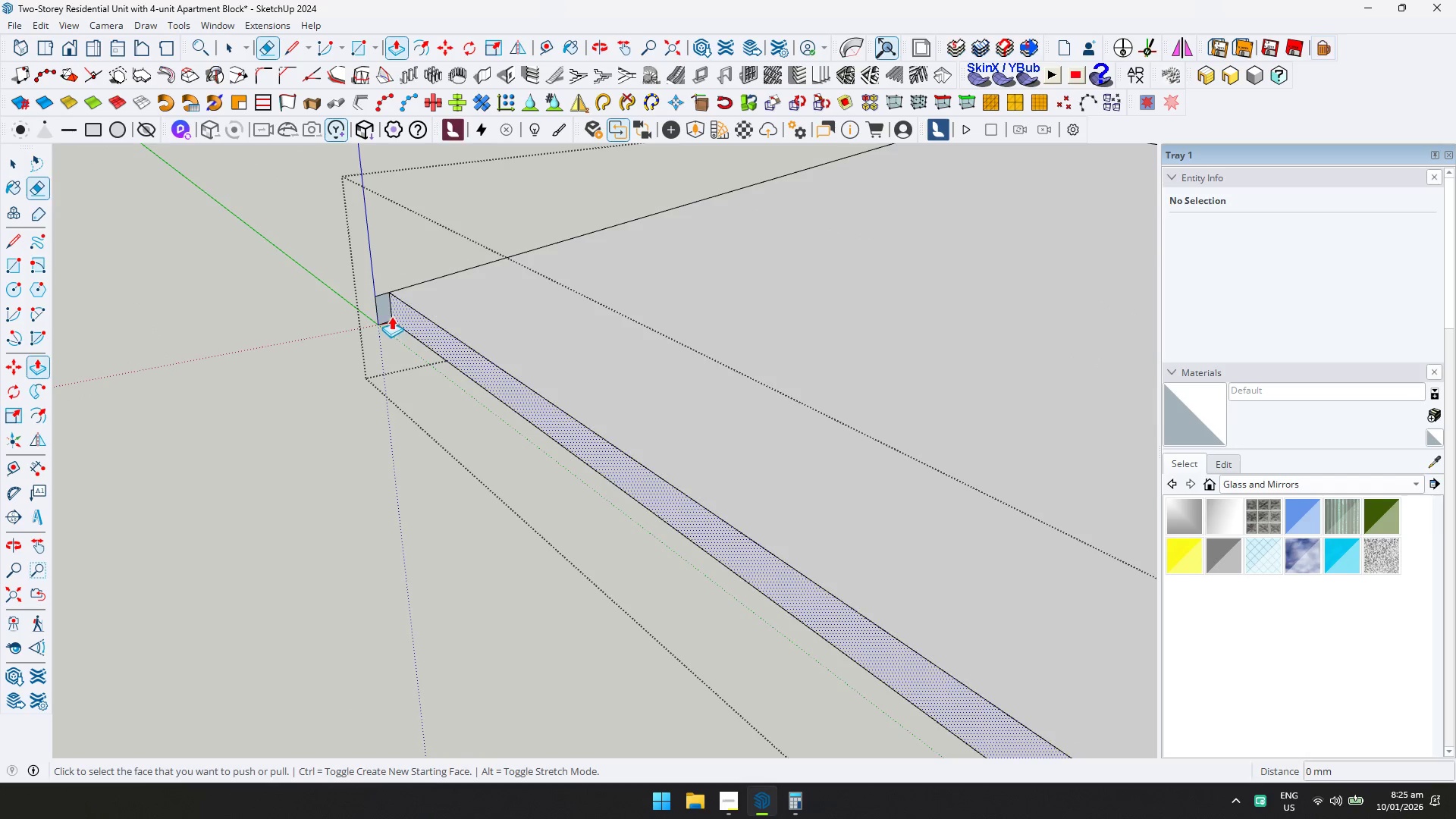 
left_click([387, 312])
 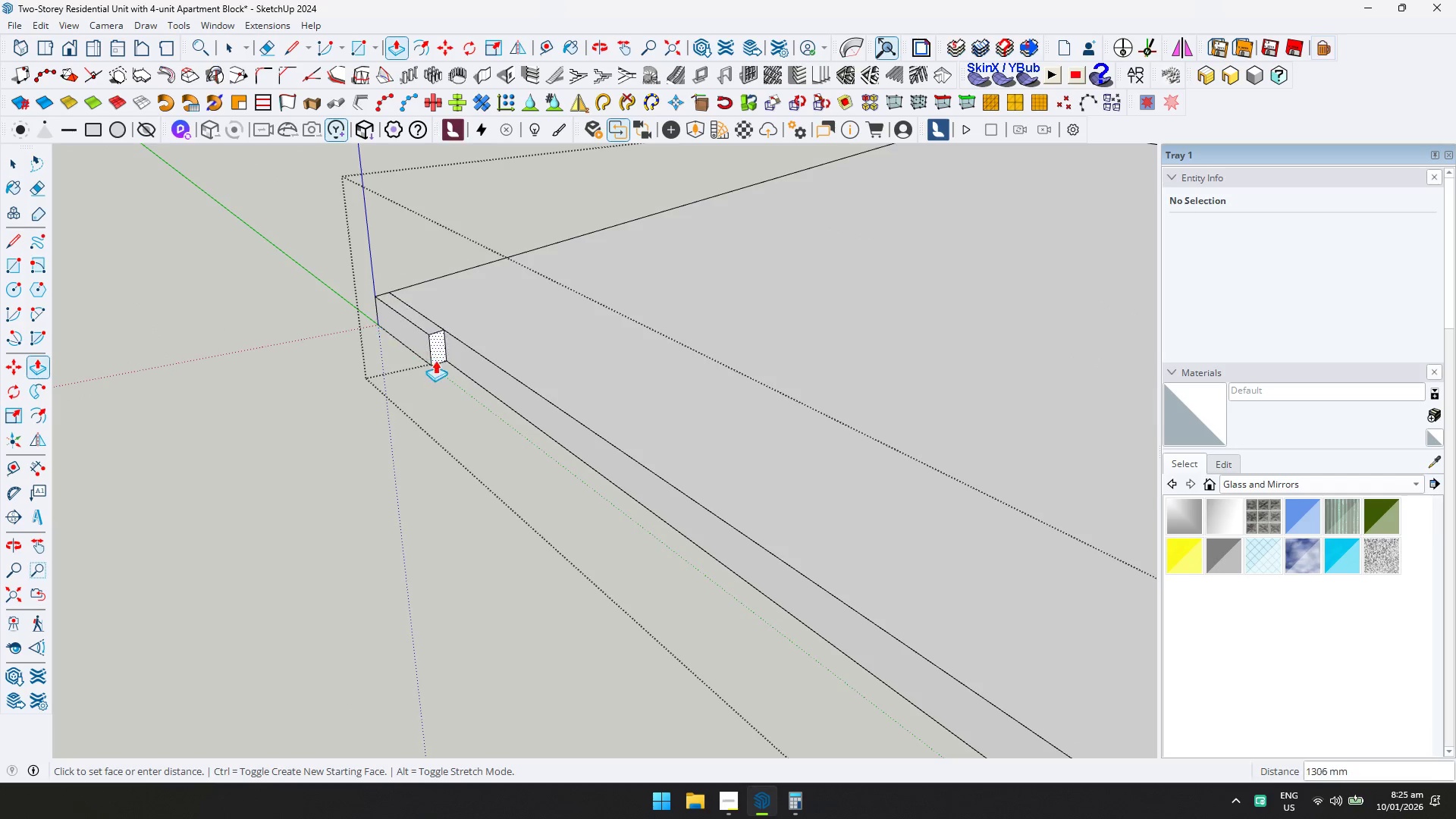 
key(D)
 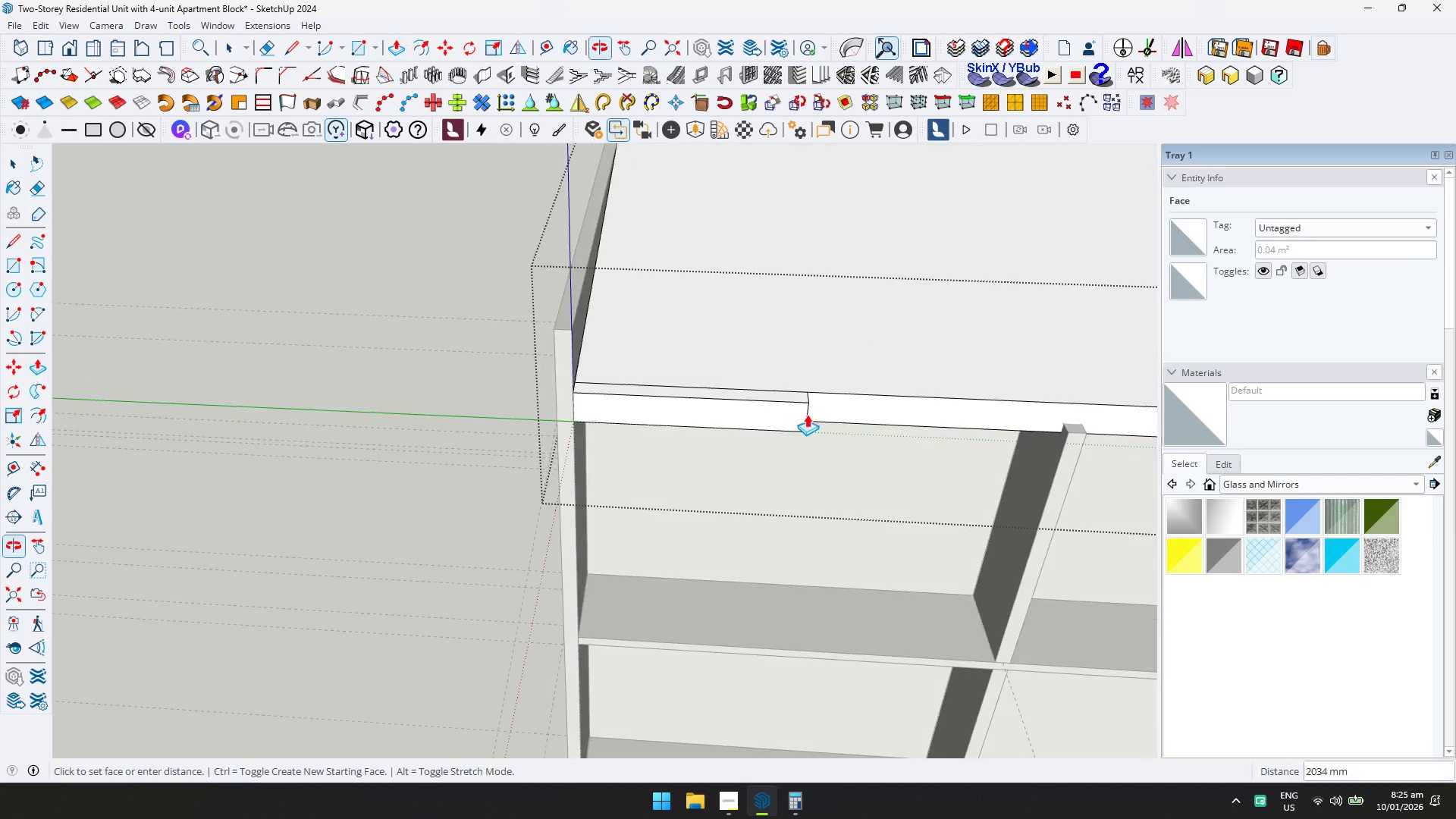 
hold_key(key=ShiftLeft, duration=0.33)
 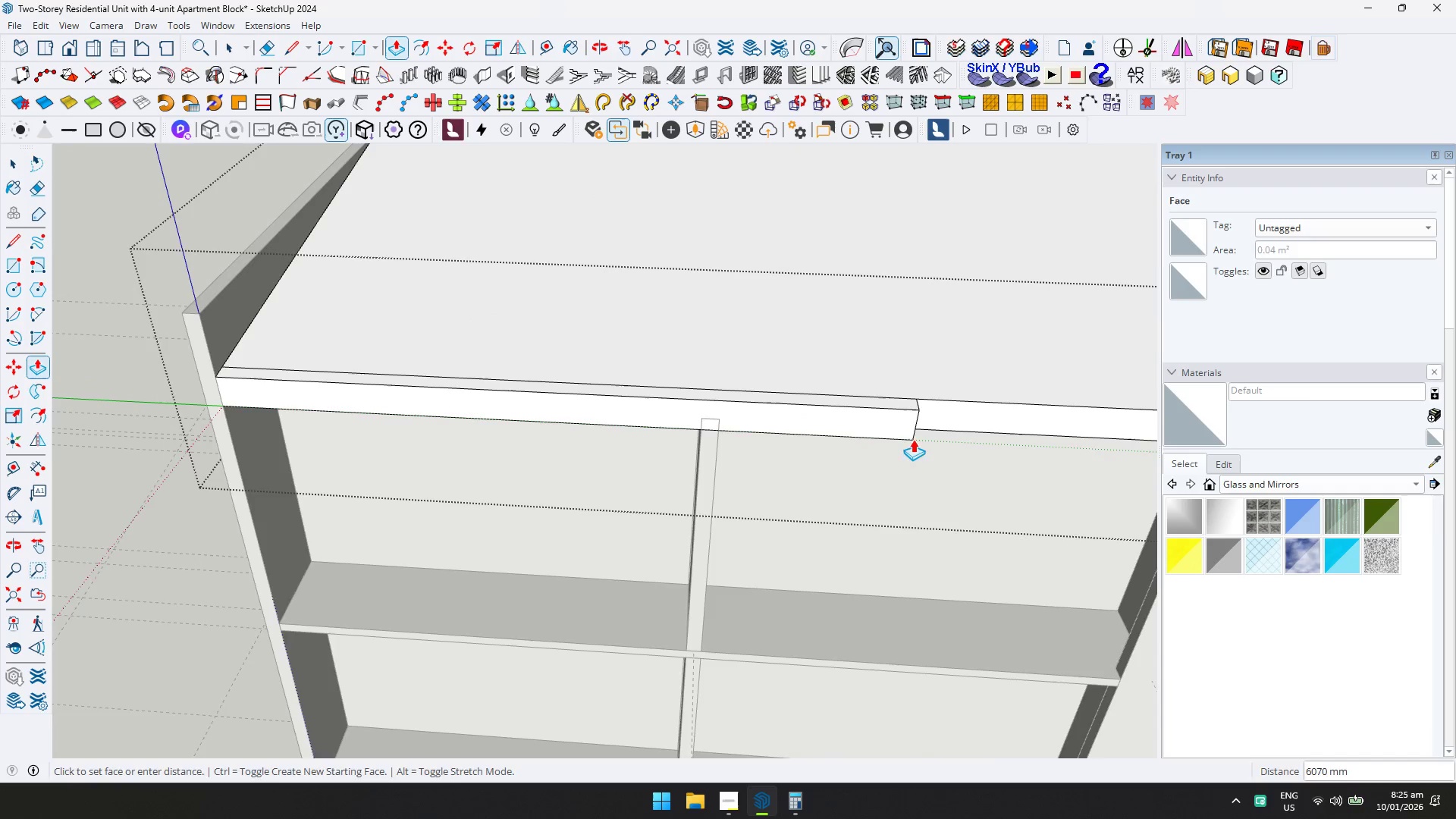 
key(Shift+ShiftLeft)
 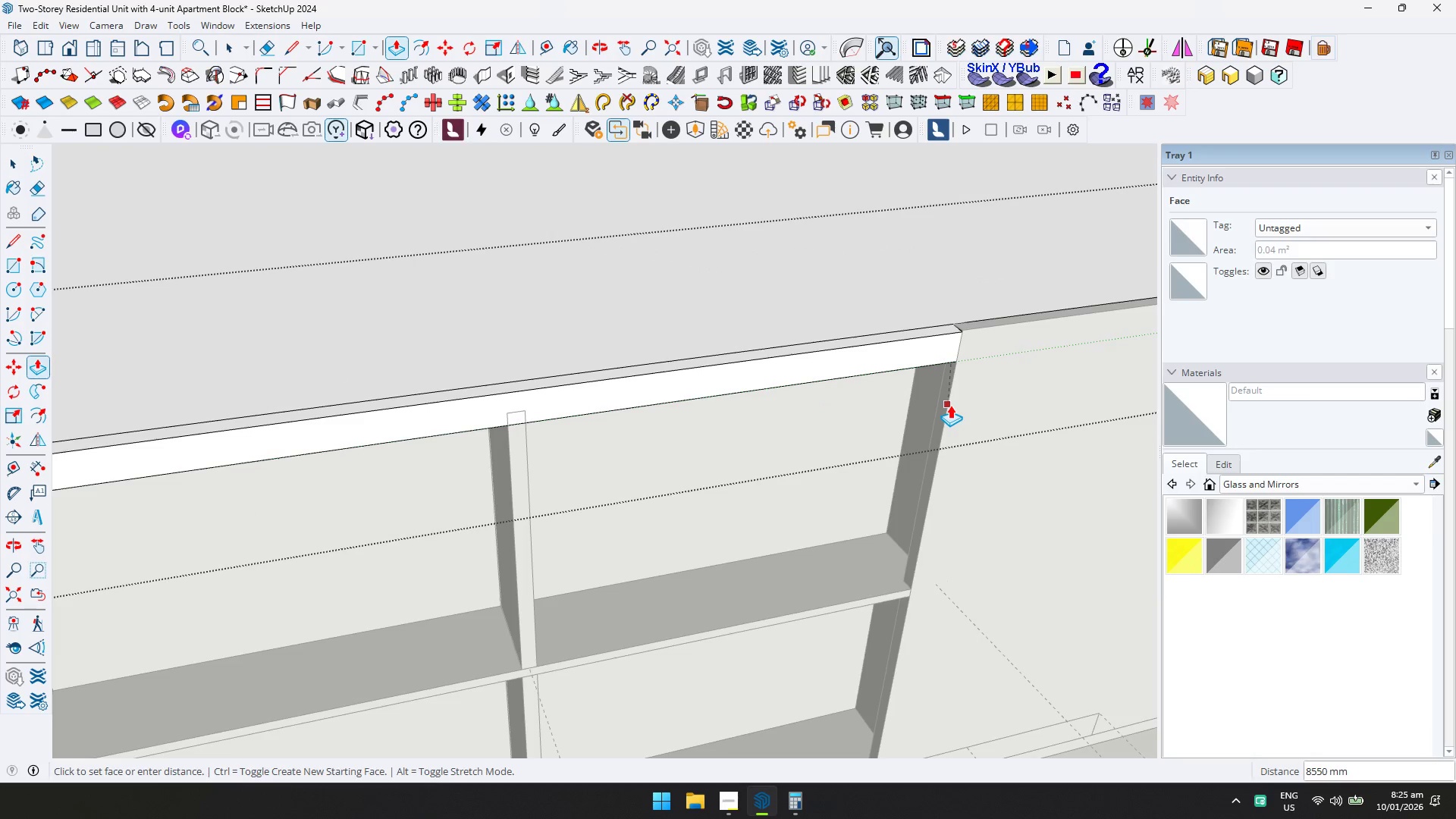 
left_click([950, 405])
 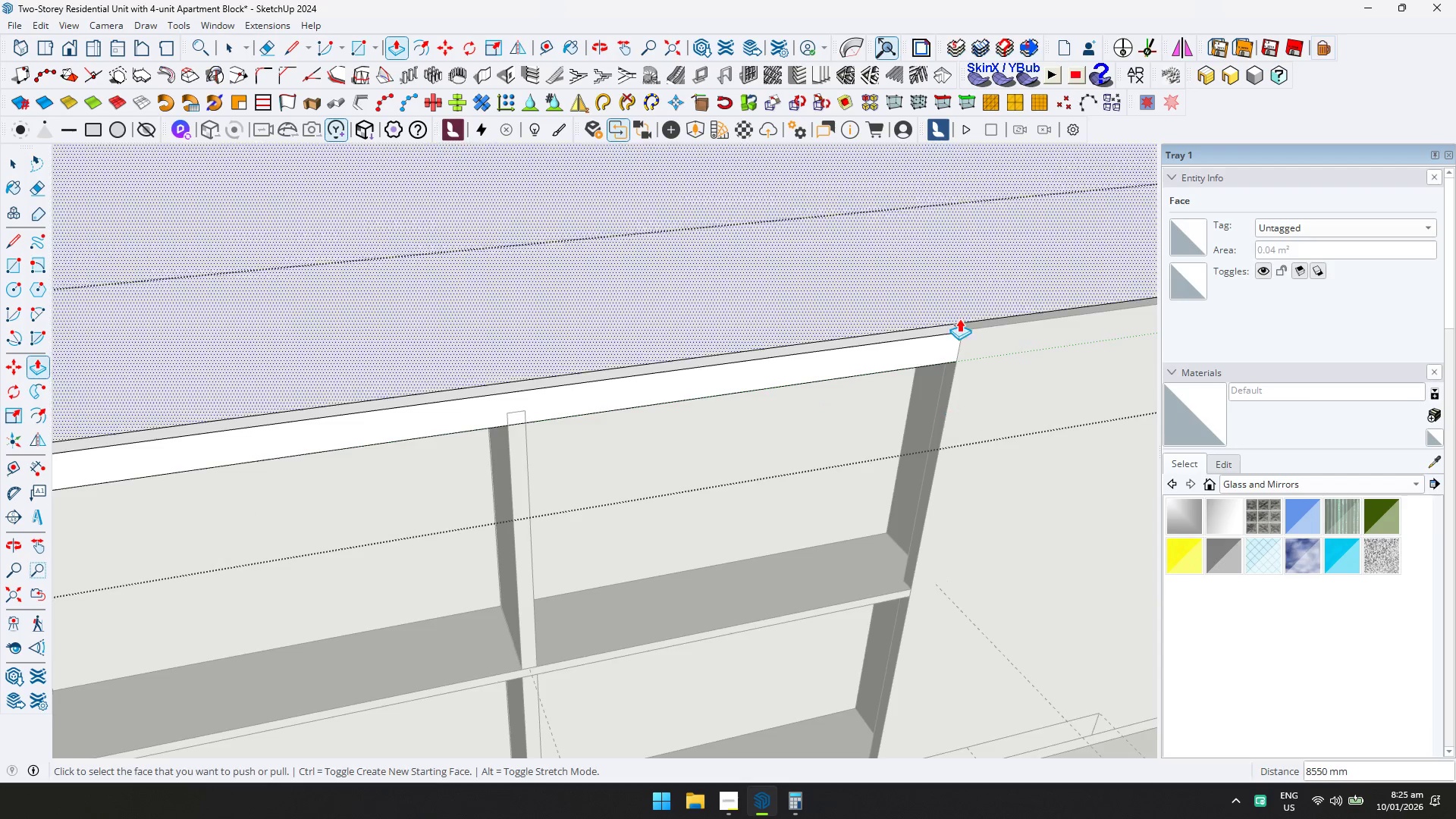 
scroll: coordinate [974, 338], scroll_direction: up, amount: 10.0
 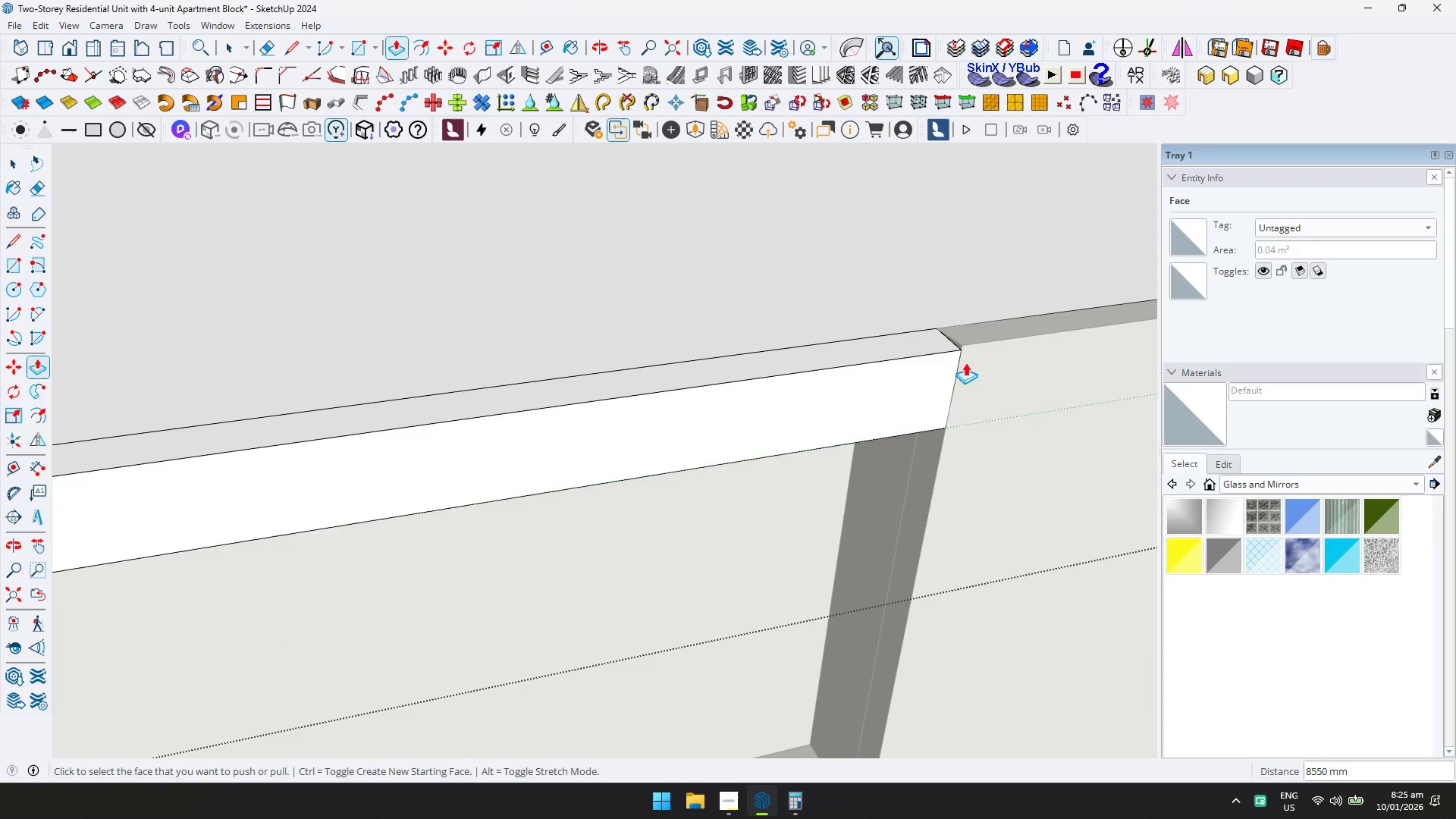 
scroll: coordinate [916, 383], scroll_direction: down, amount: 19.0
 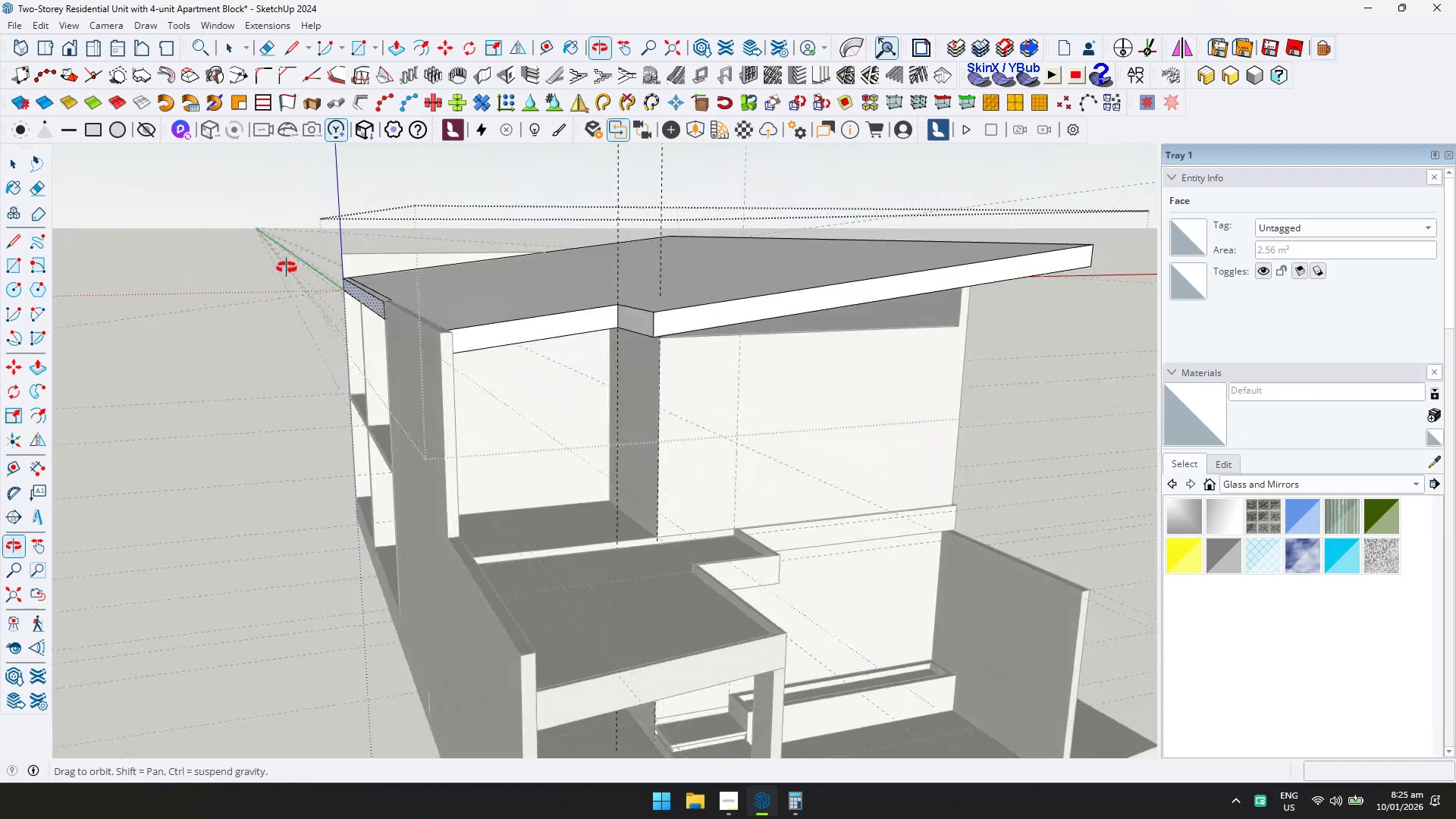 
key(Space)
 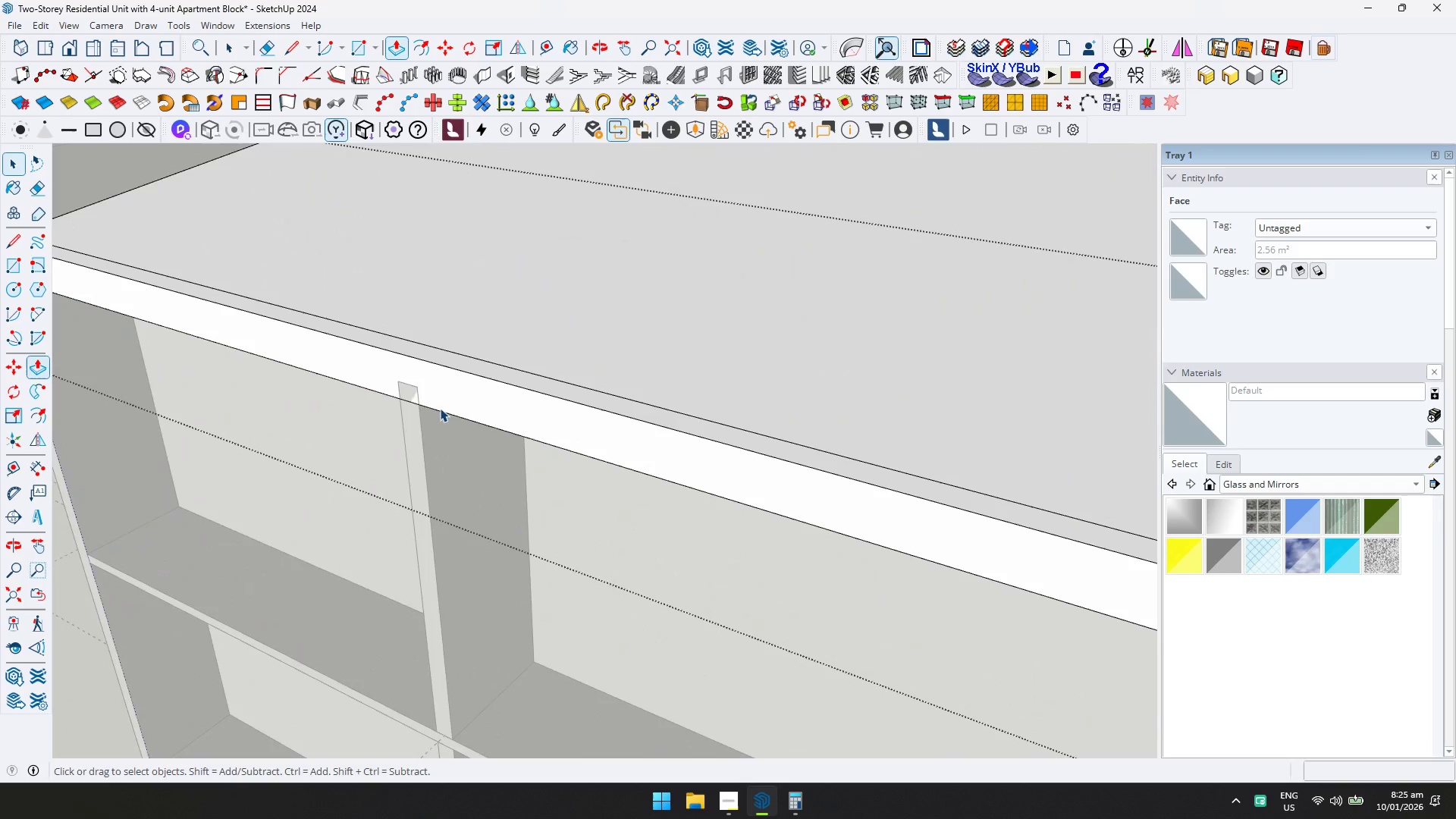 
key(Escape)
 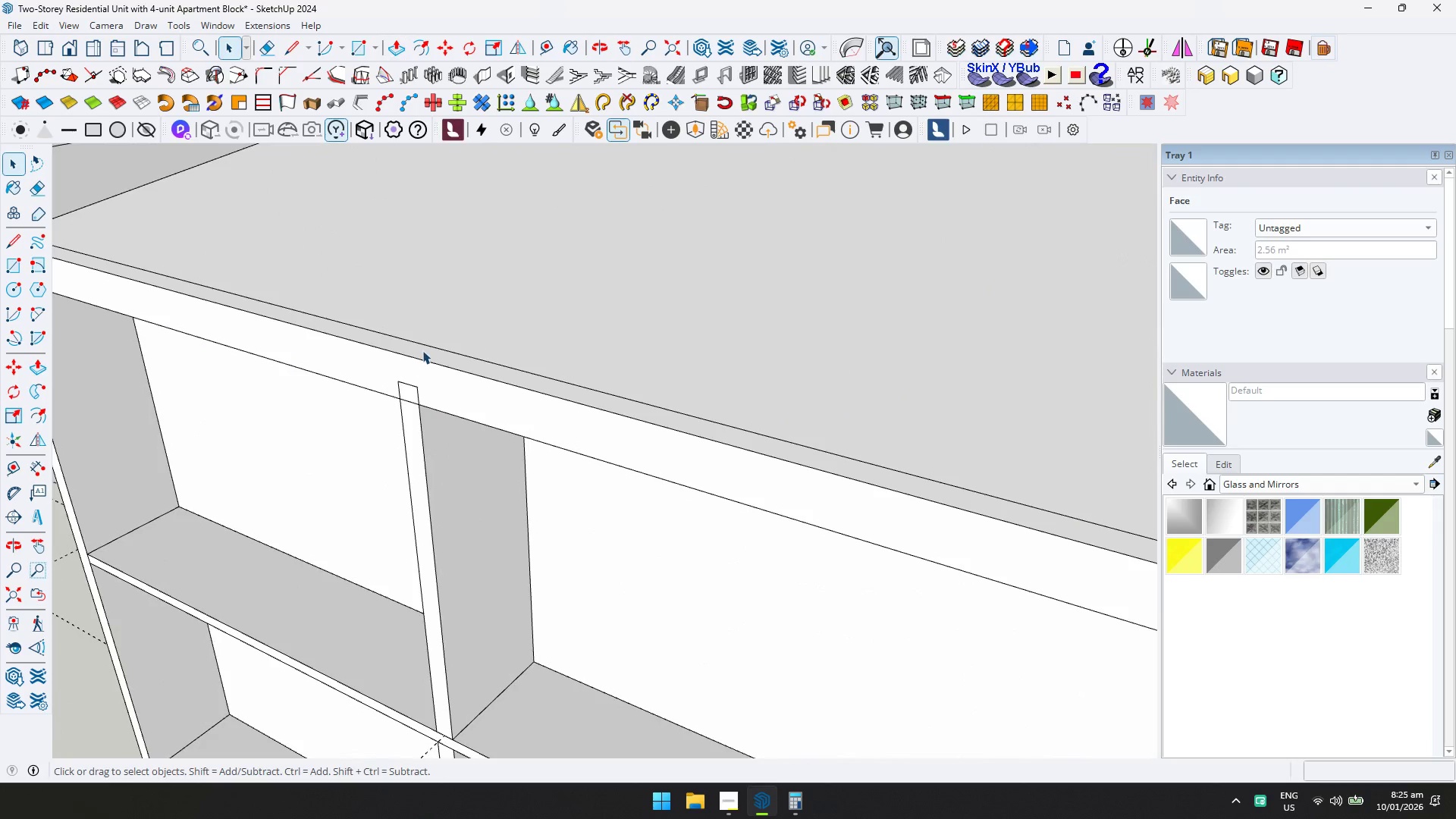 
scroll: coordinate [440, 408], scroll_direction: up, amount: 11.0
 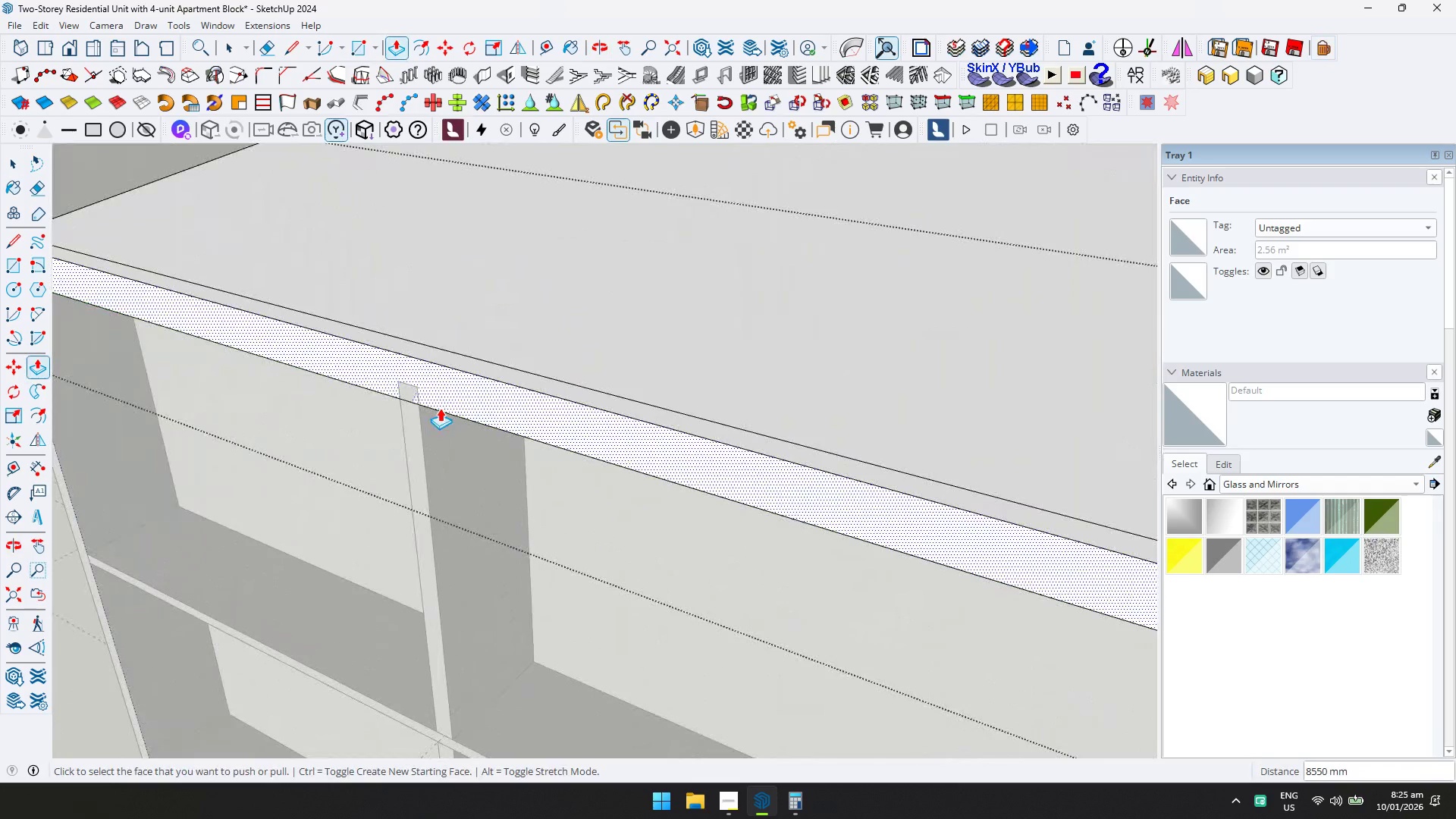 
double_click([422, 350])
 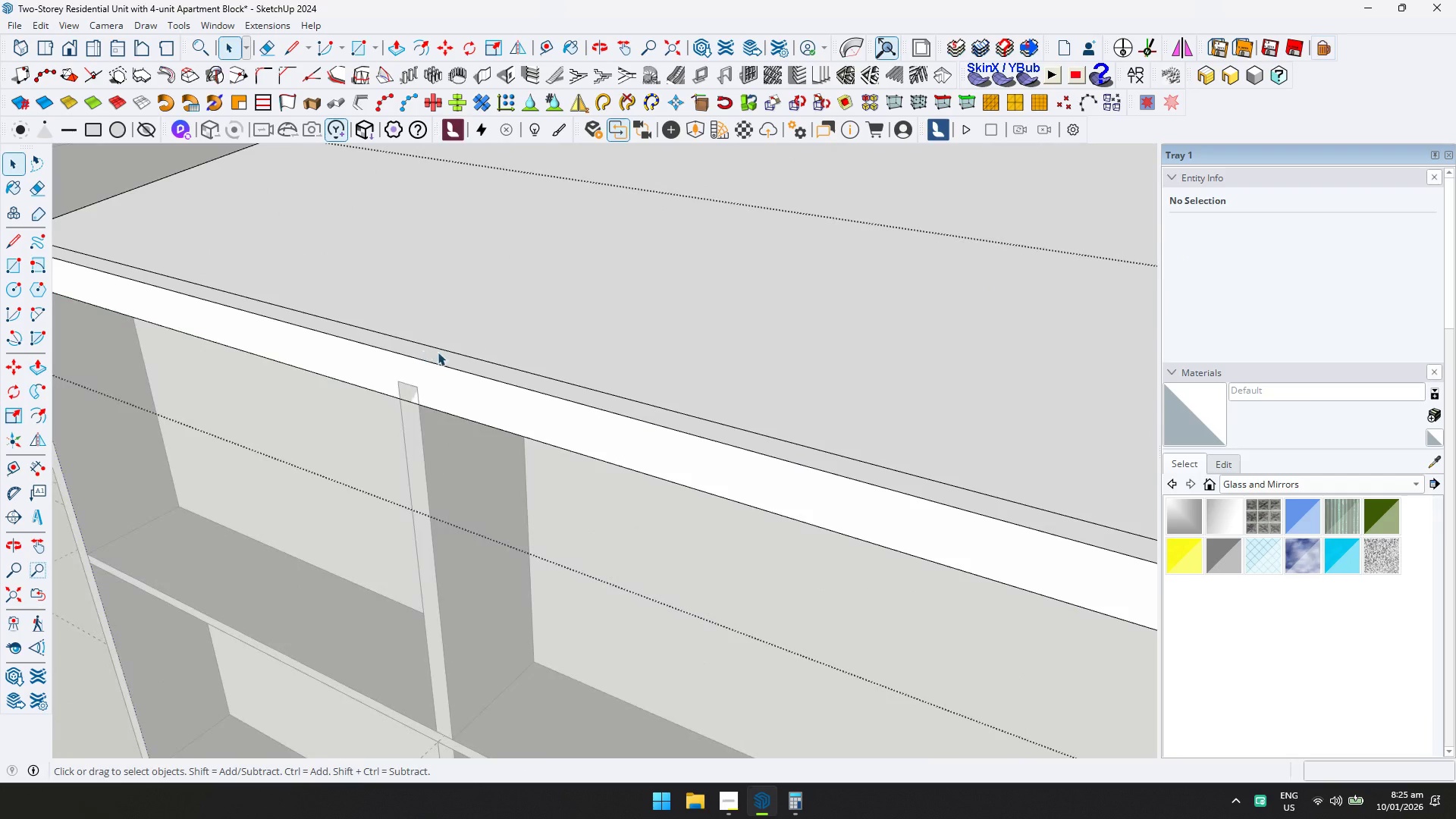 
type(ed)
 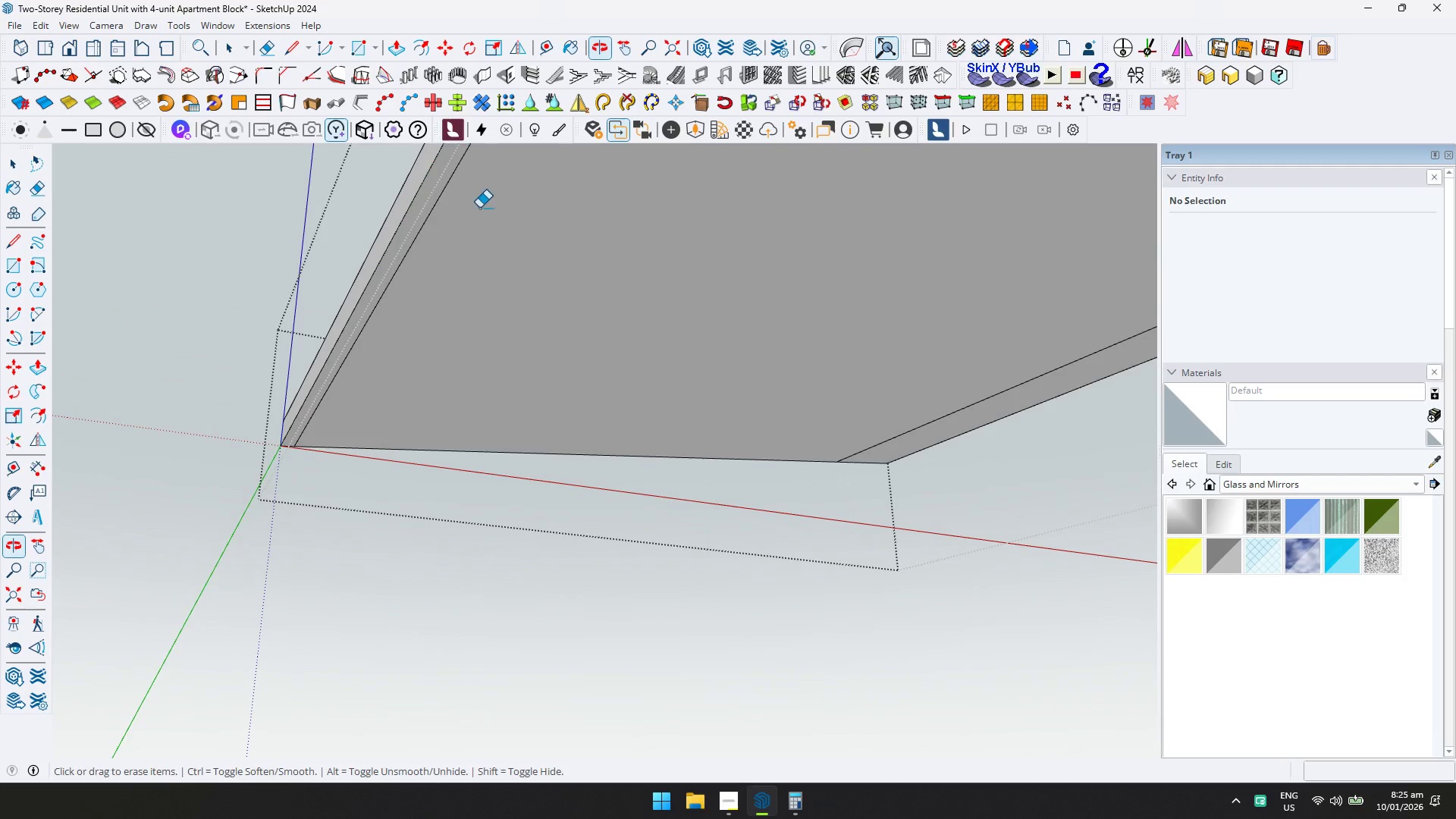 
left_click([447, 187])
 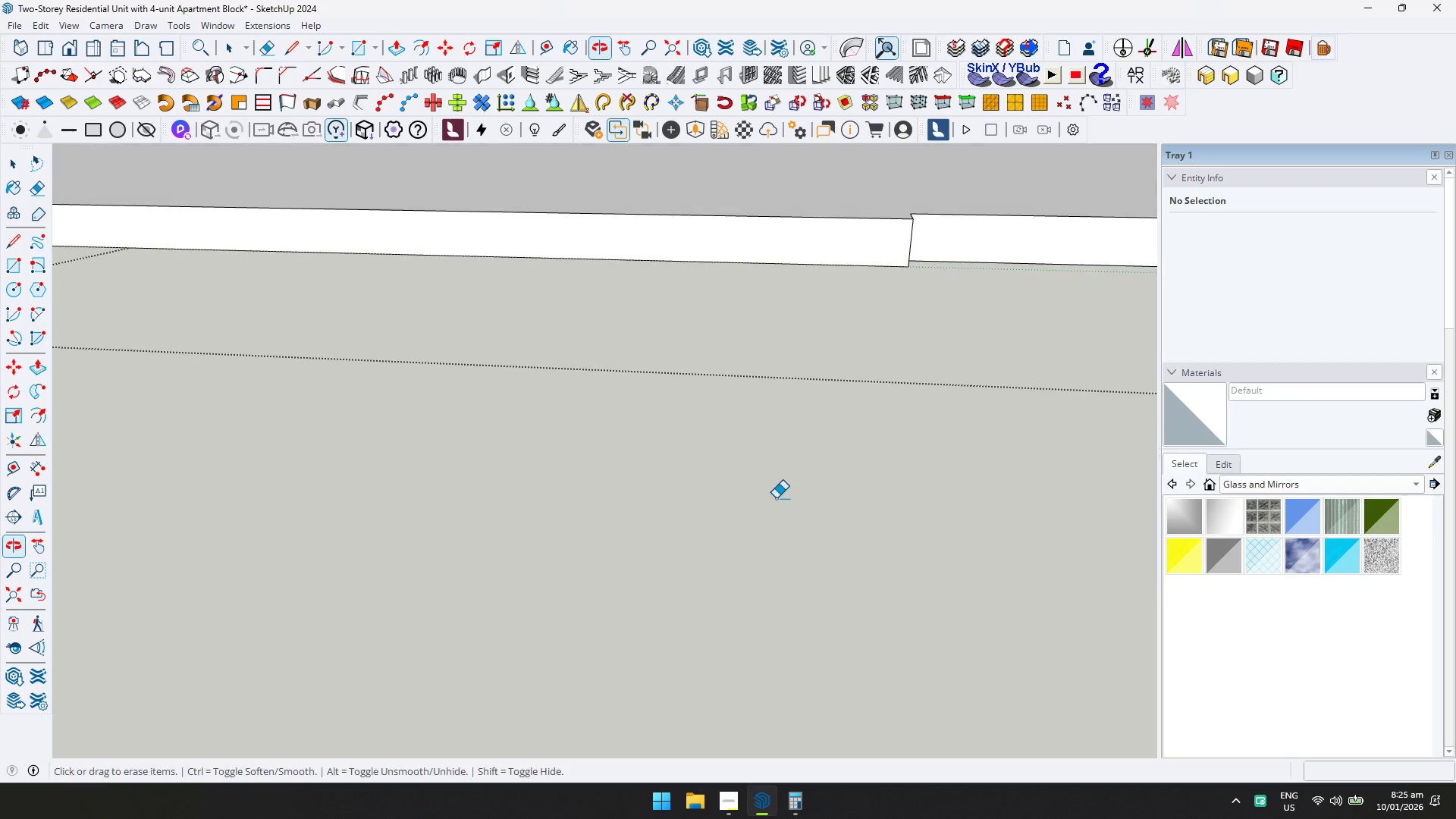 
key(Shift+ShiftLeft)
 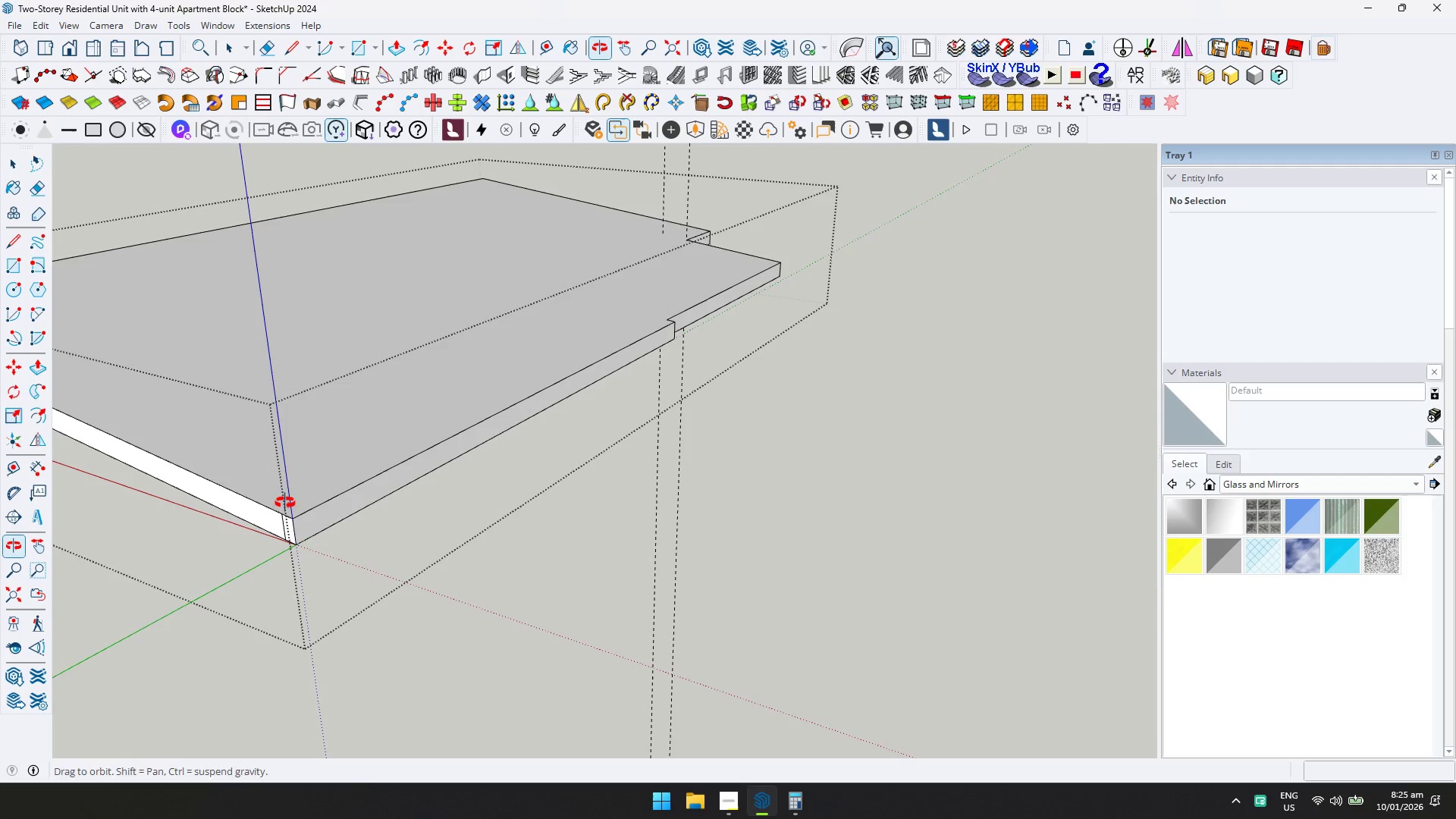 
scroll: coordinate [675, 407], scroll_direction: down, amount: 4.0
 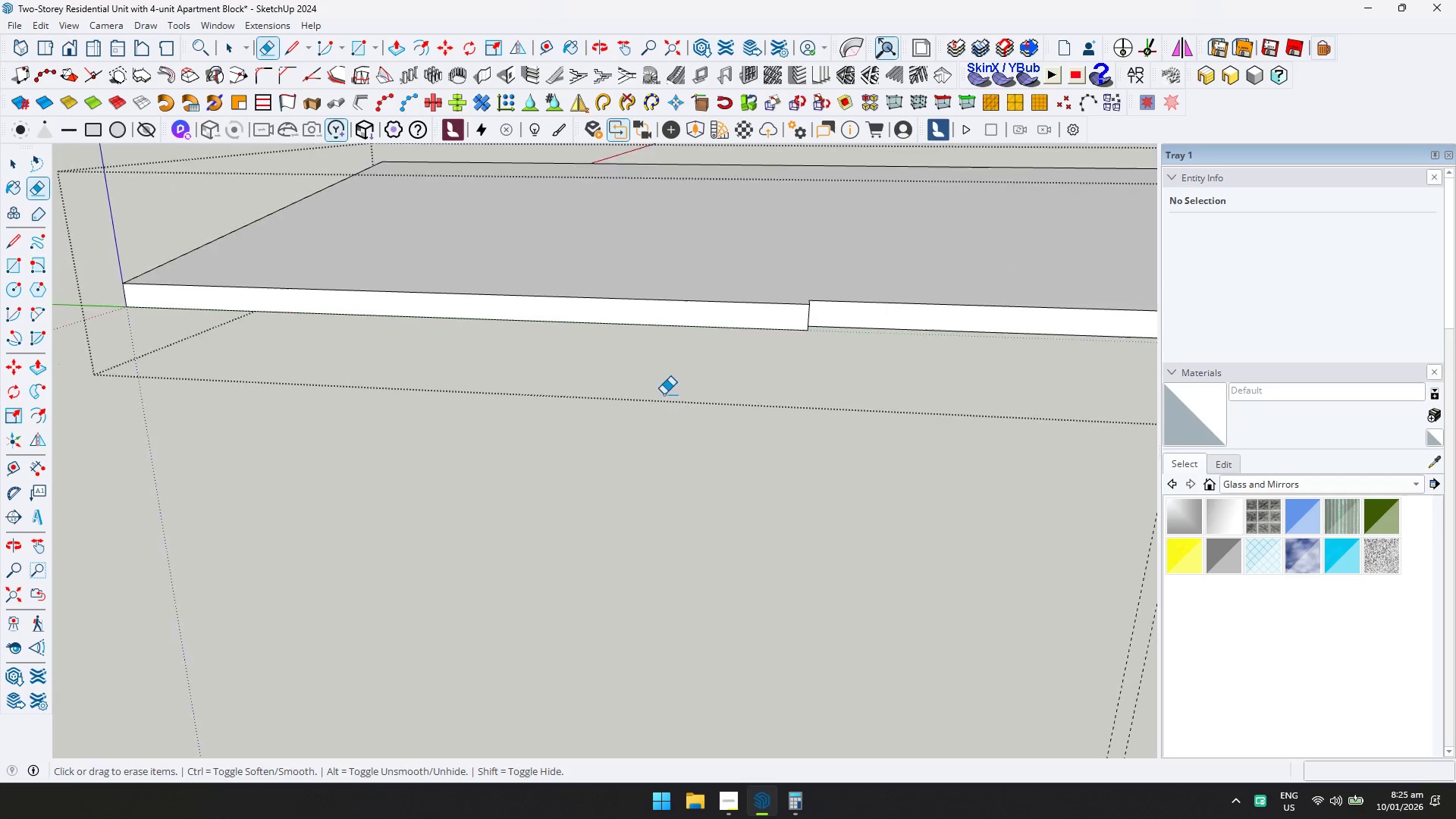 
left_click([284, 522])
 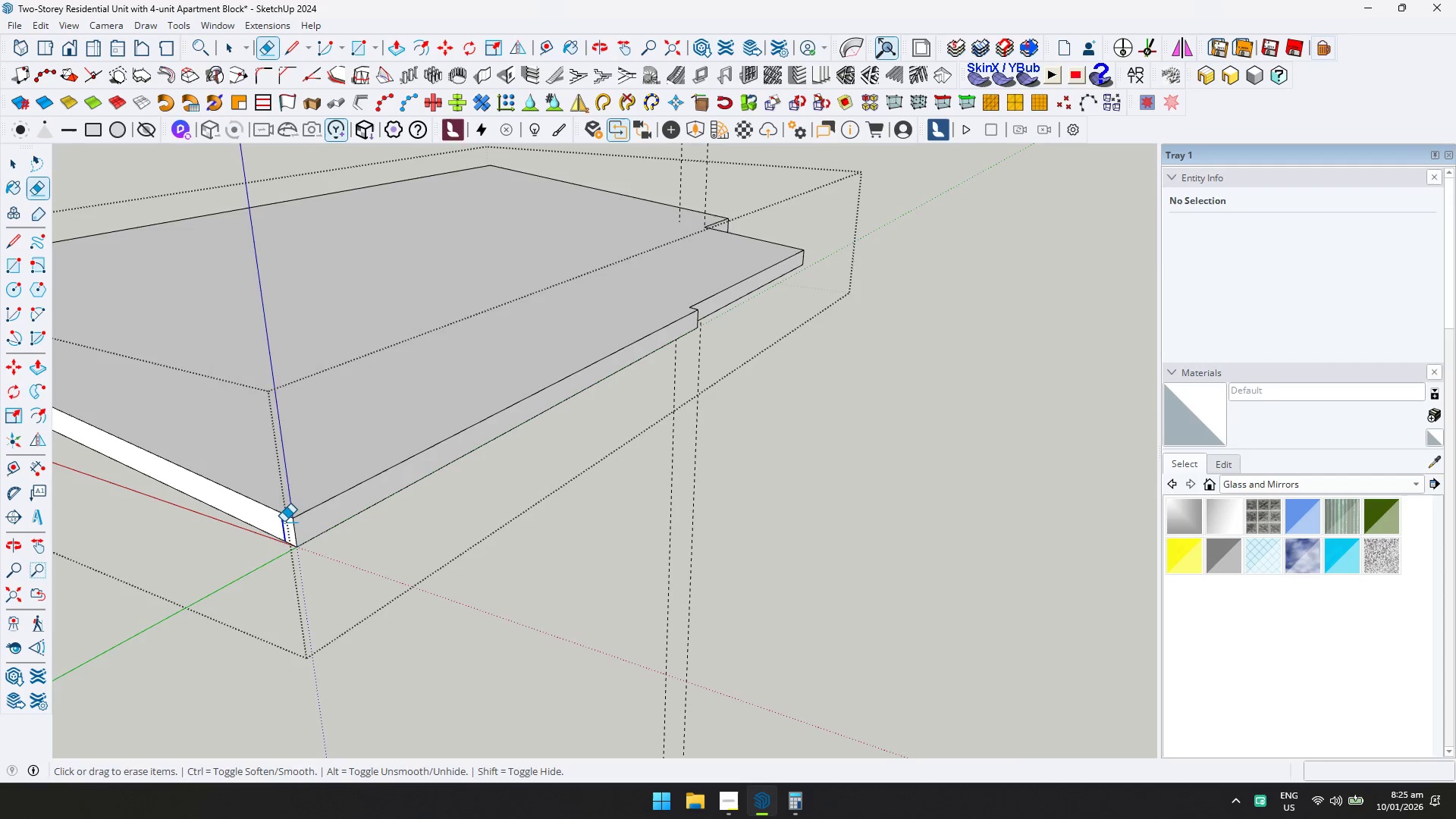 
scroll: coordinate [289, 525], scroll_direction: up, amount: 1.0
 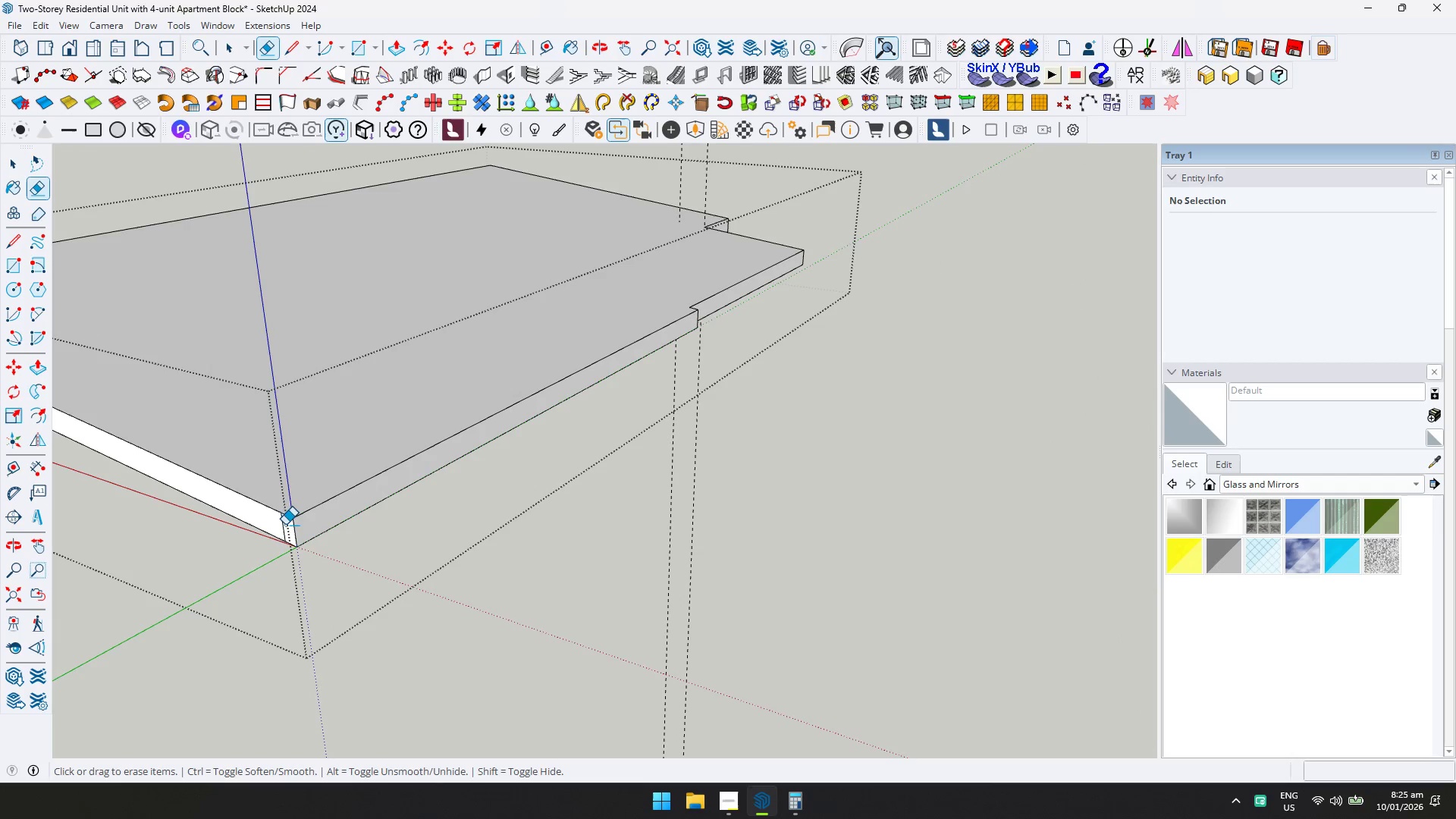 
key(Shift+ShiftLeft)
 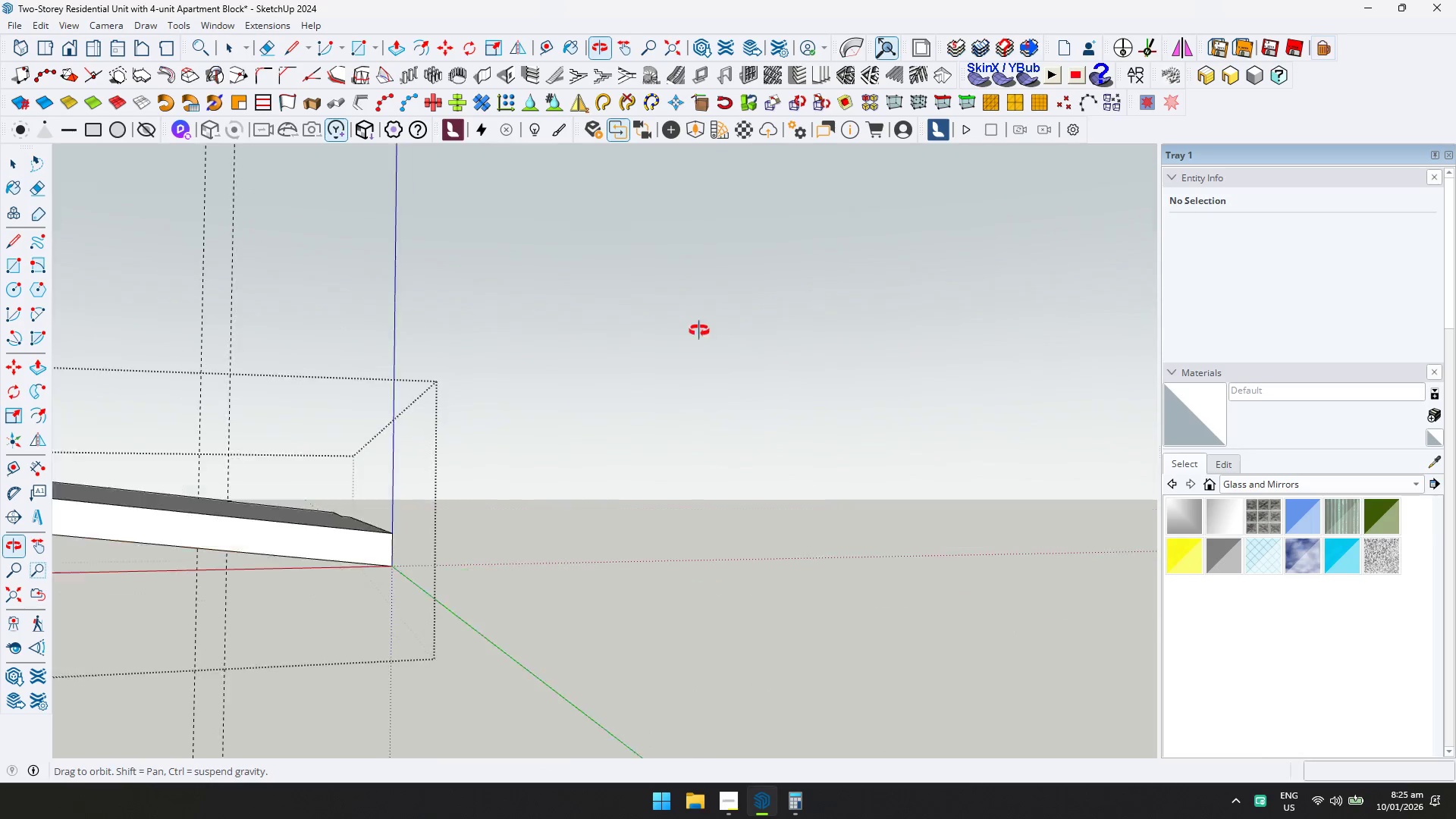 
key(D)
 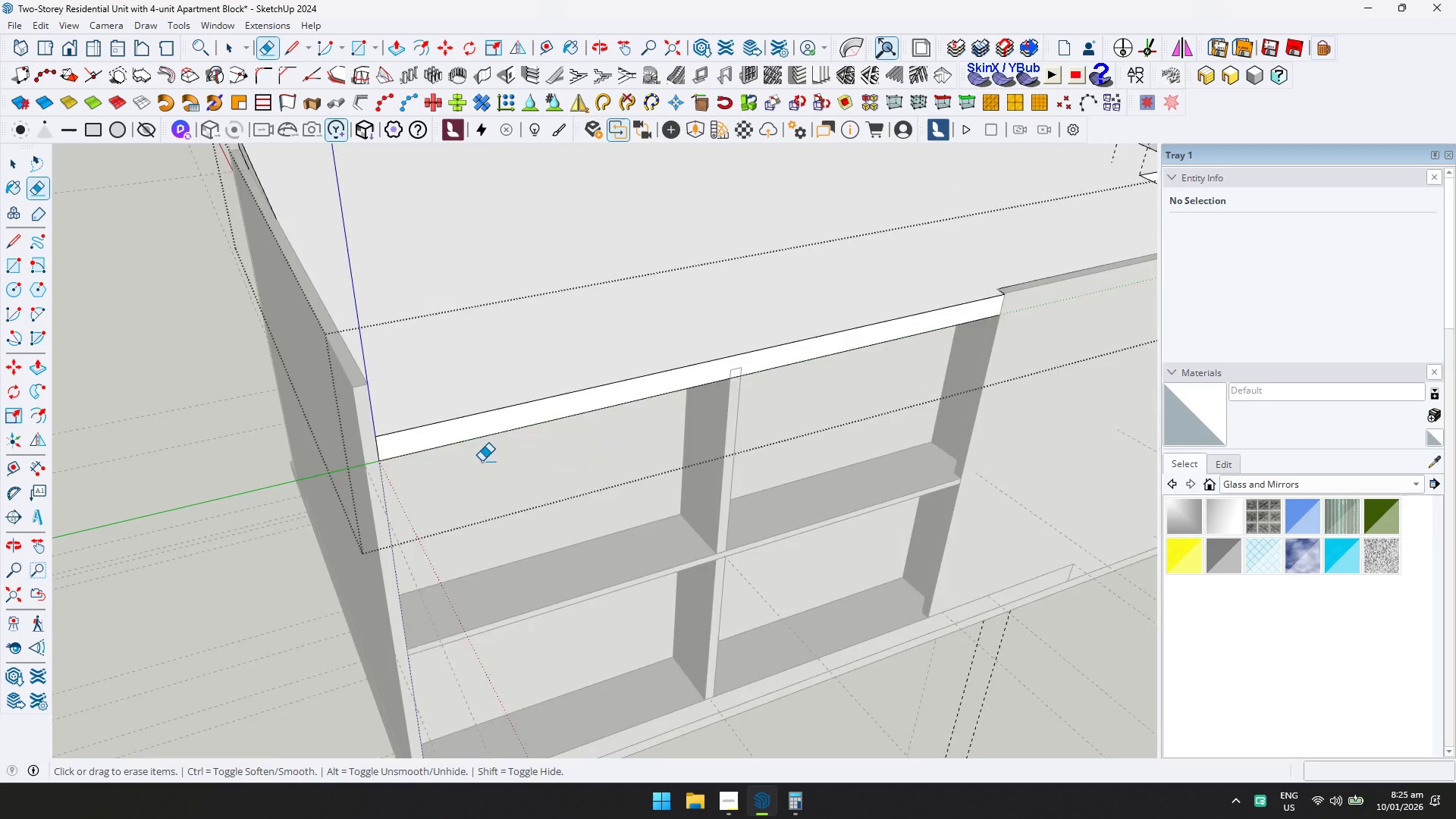 
key(Space)
 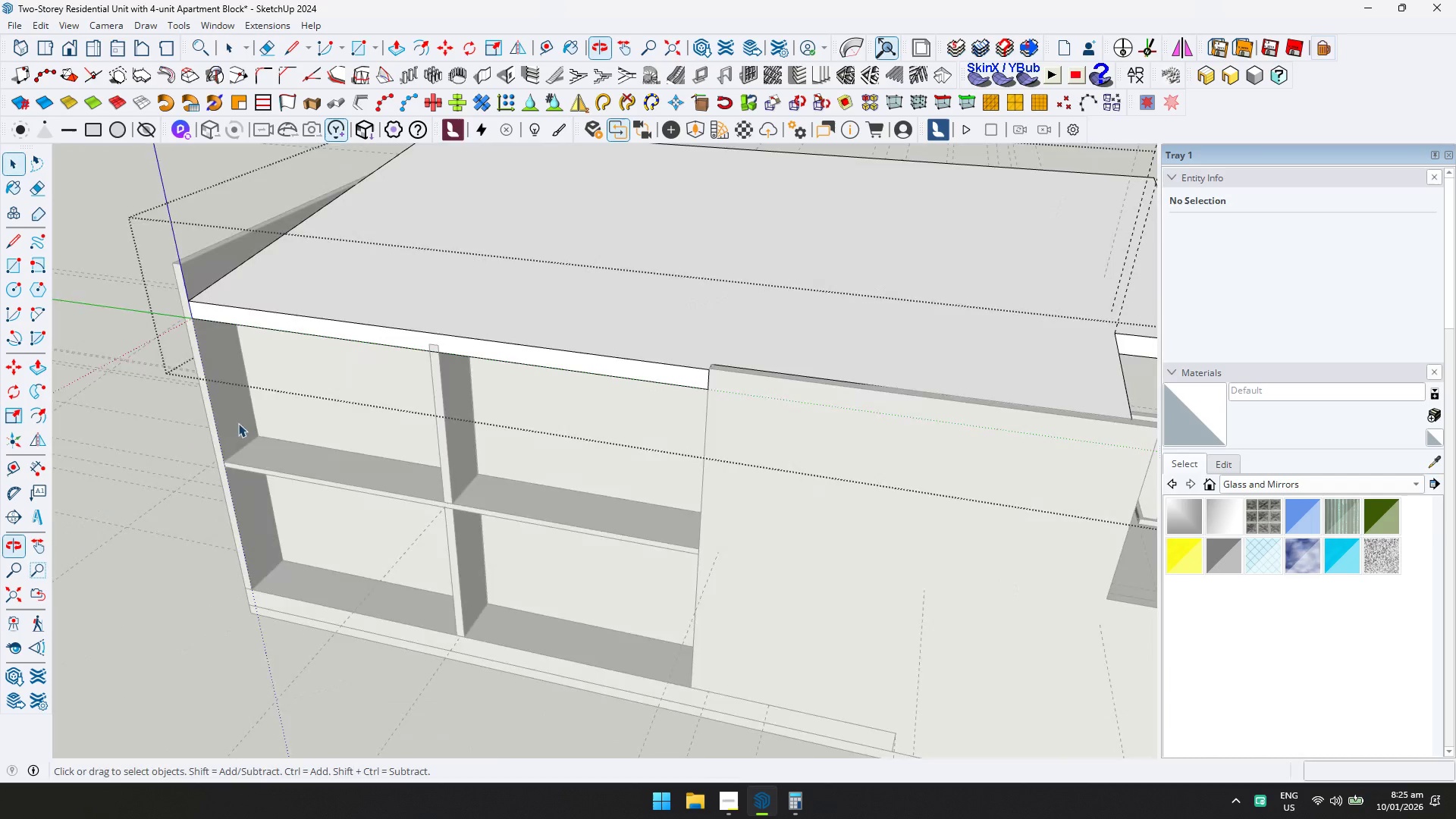 
key(Escape)
 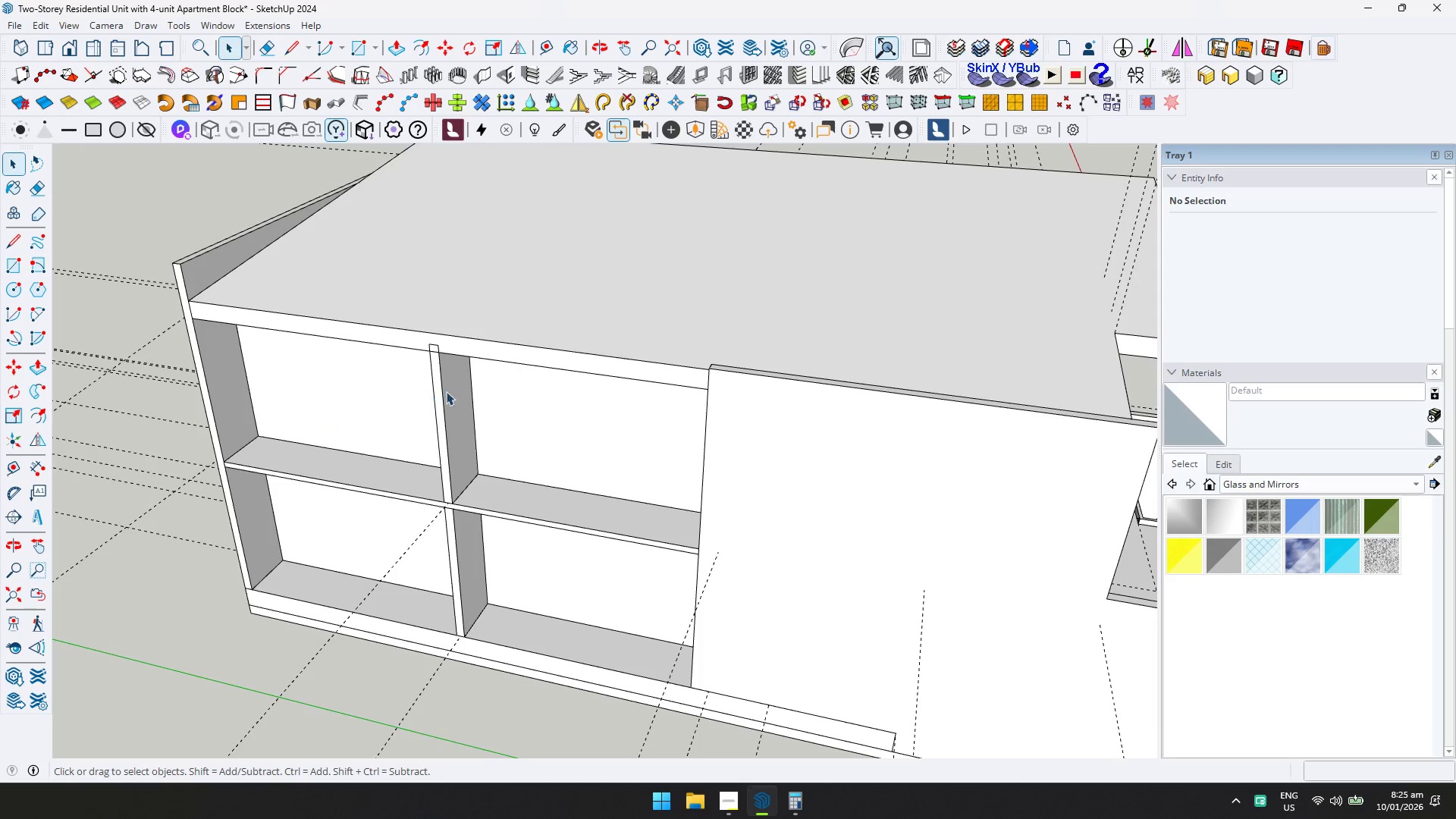 
scroll: coordinate [482, 461], scroll_direction: down, amount: 3.0
 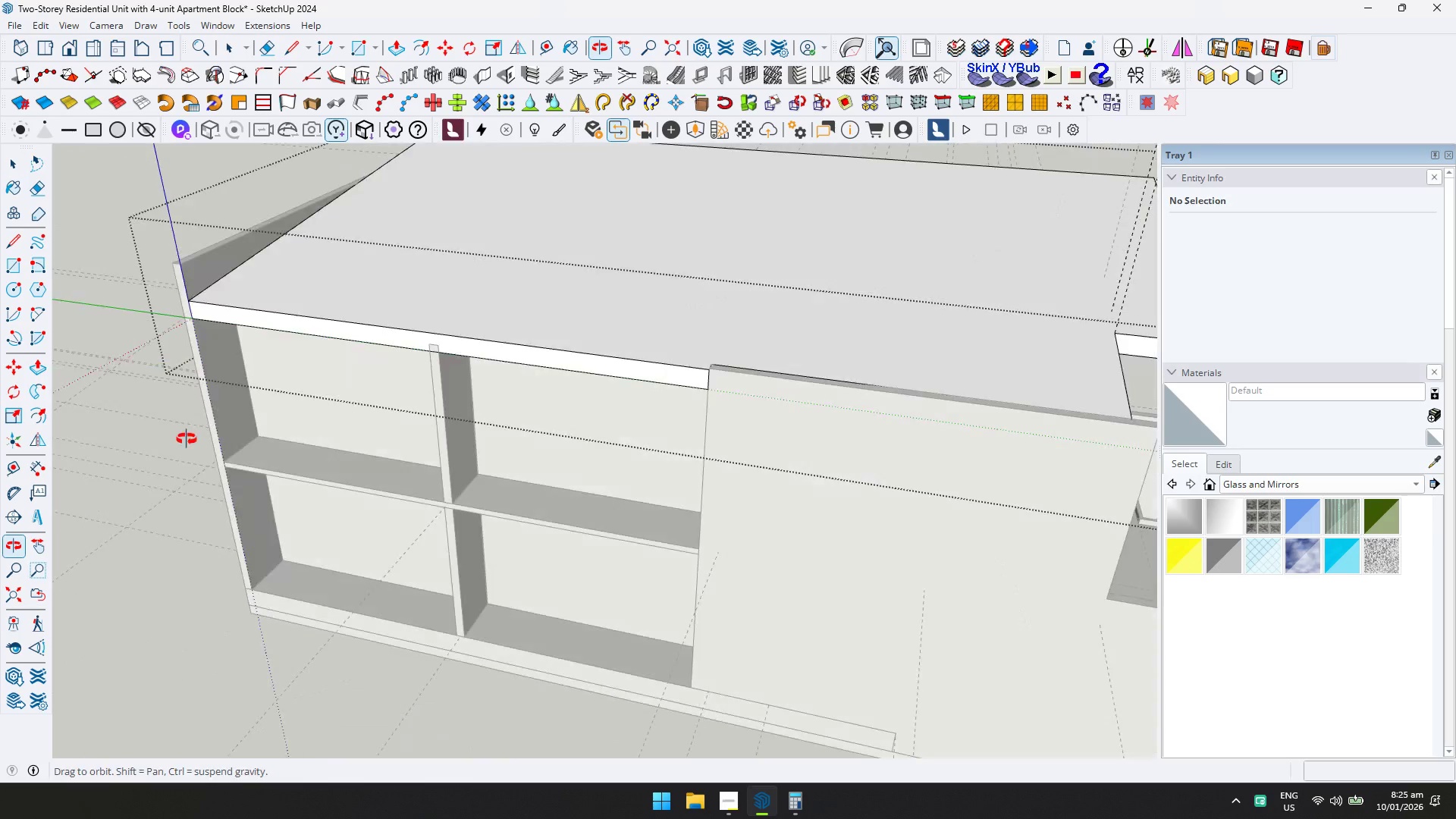 
double_click([447, 390])
 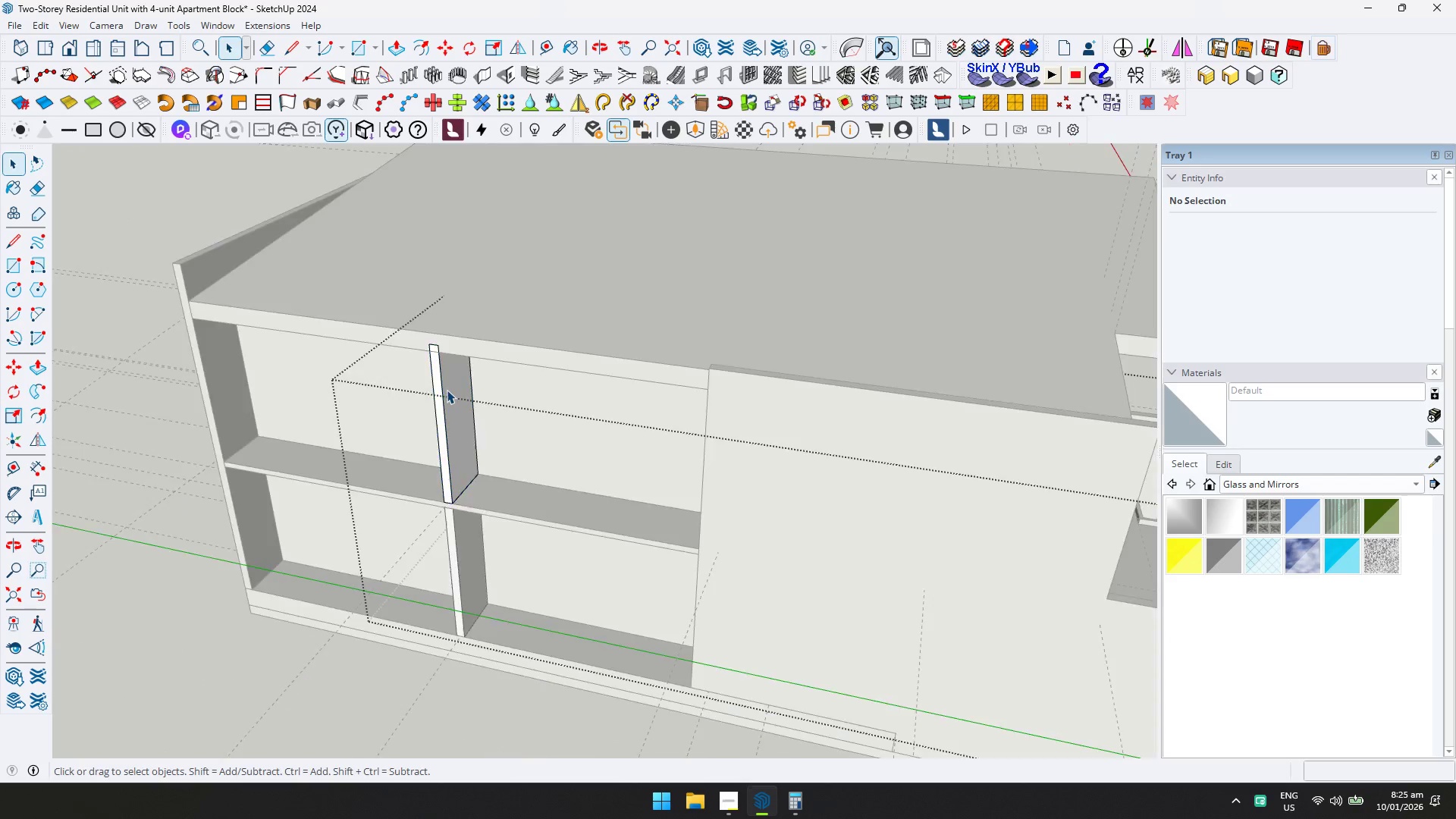 
key(Shift+ShiftLeft)
 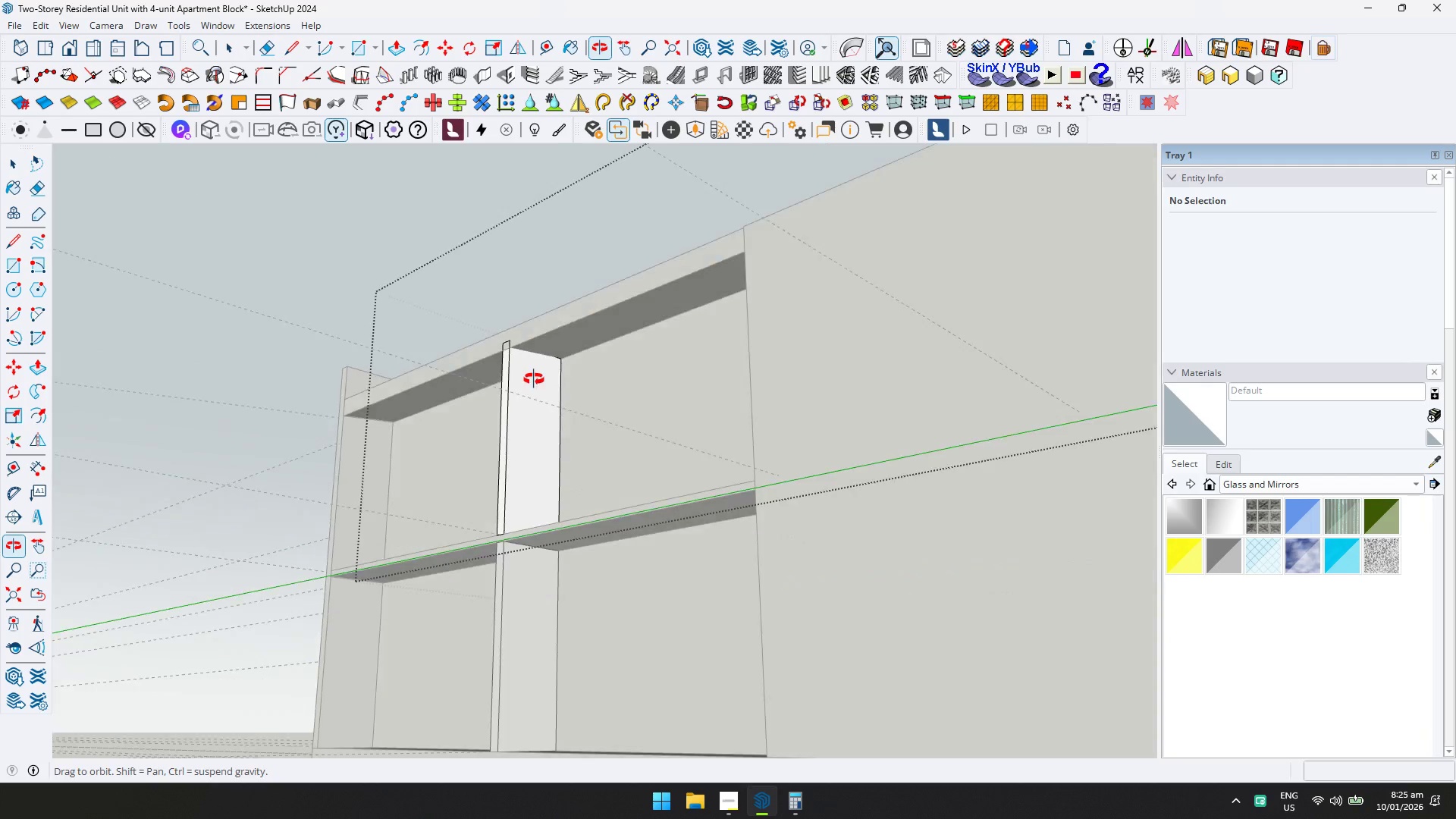 
left_click([519, 377])
 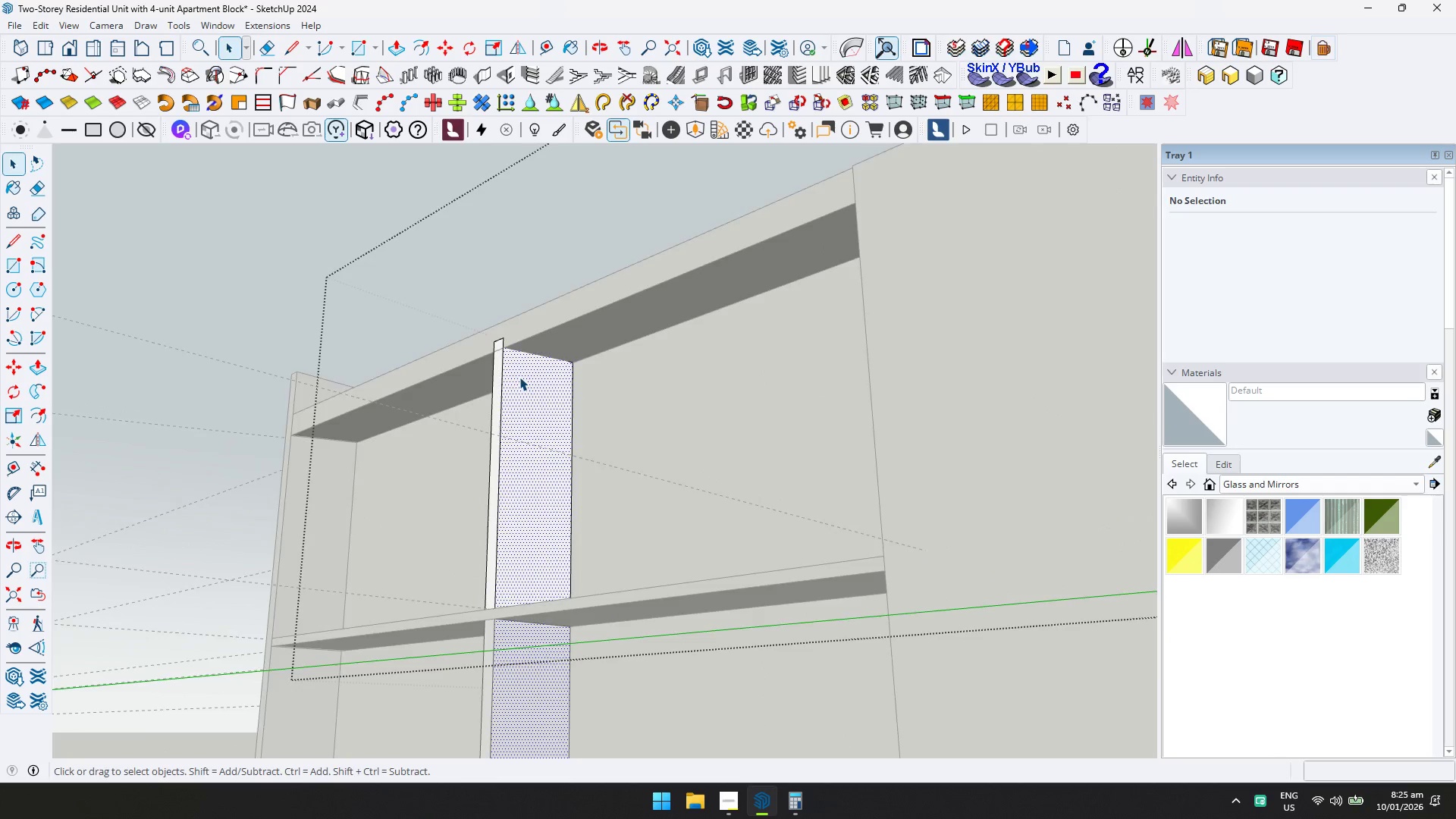 
scroll: coordinate [527, 347], scroll_direction: up, amount: 3.0
 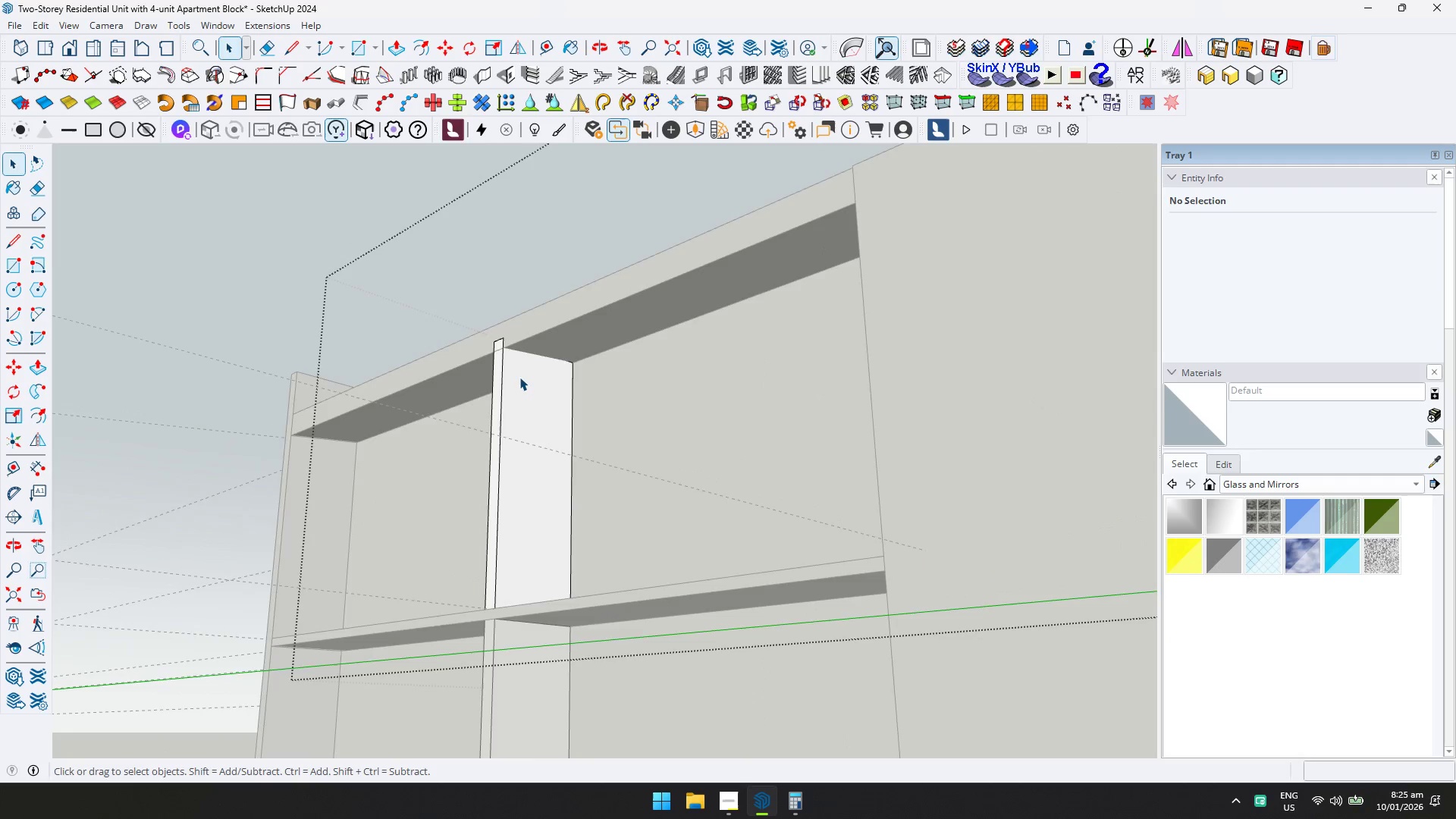 
key(L)
 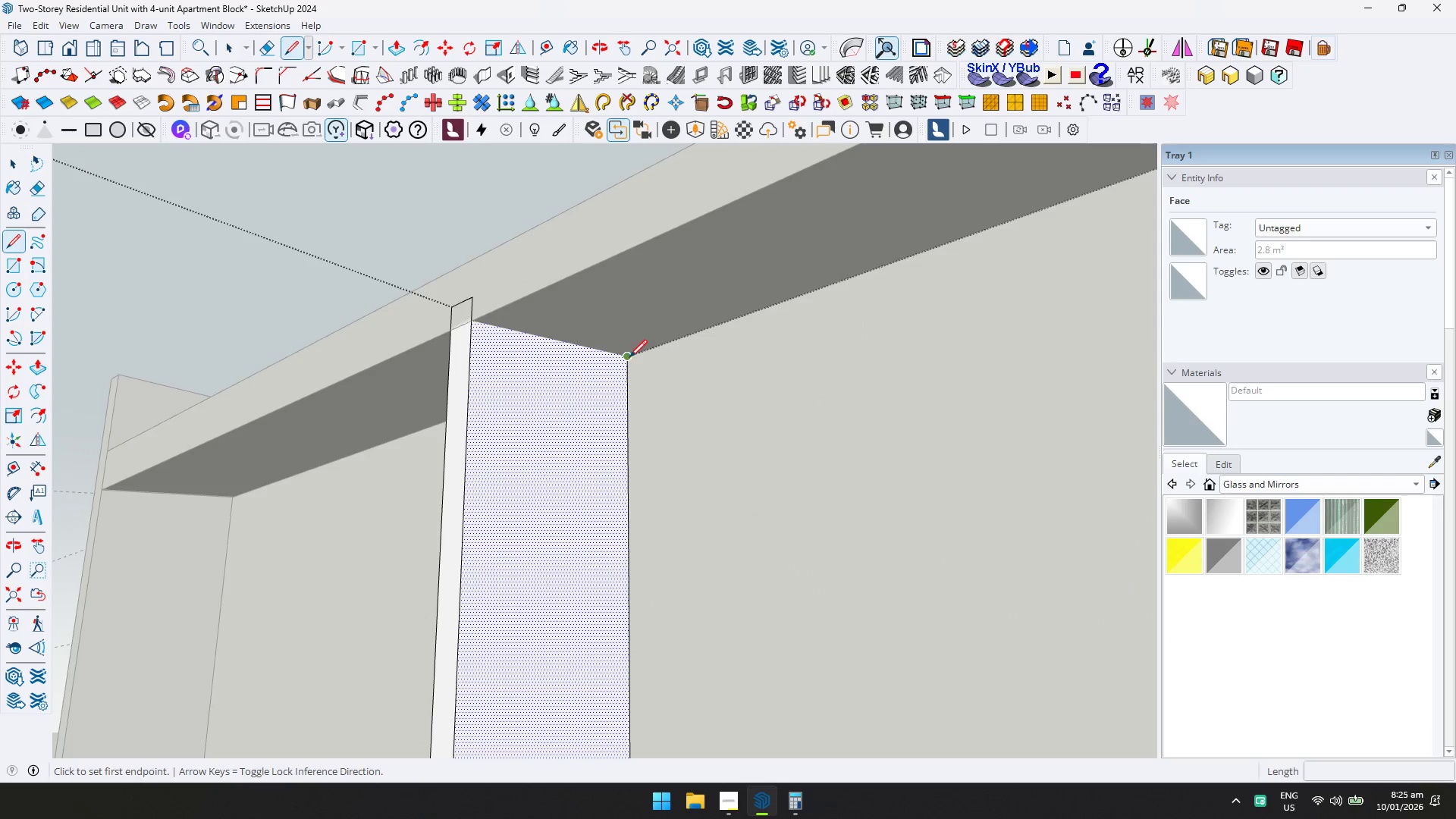 
scroll: coordinate [545, 355], scroll_direction: up, amount: 8.0
 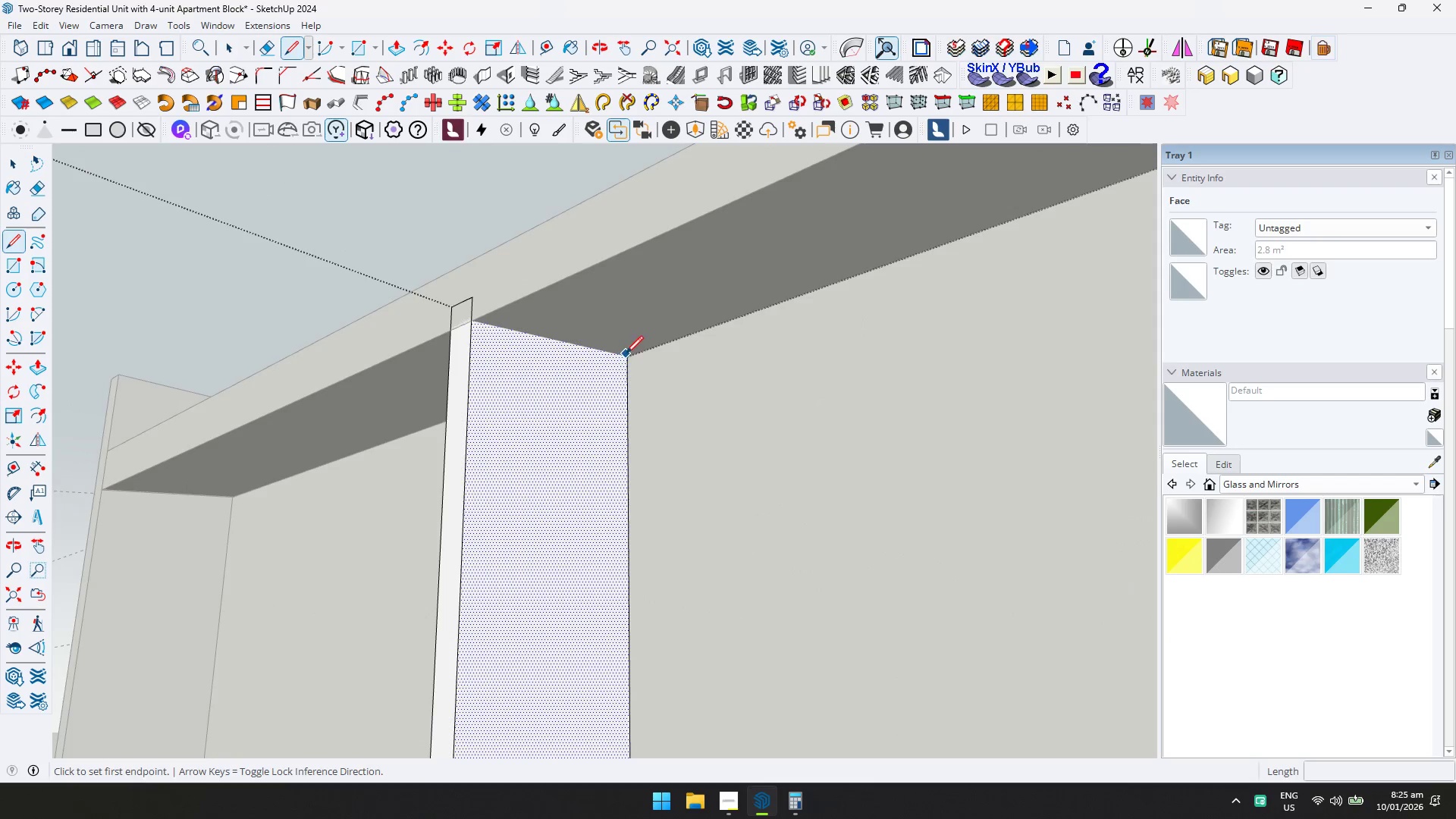 
left_click([629, 358])
 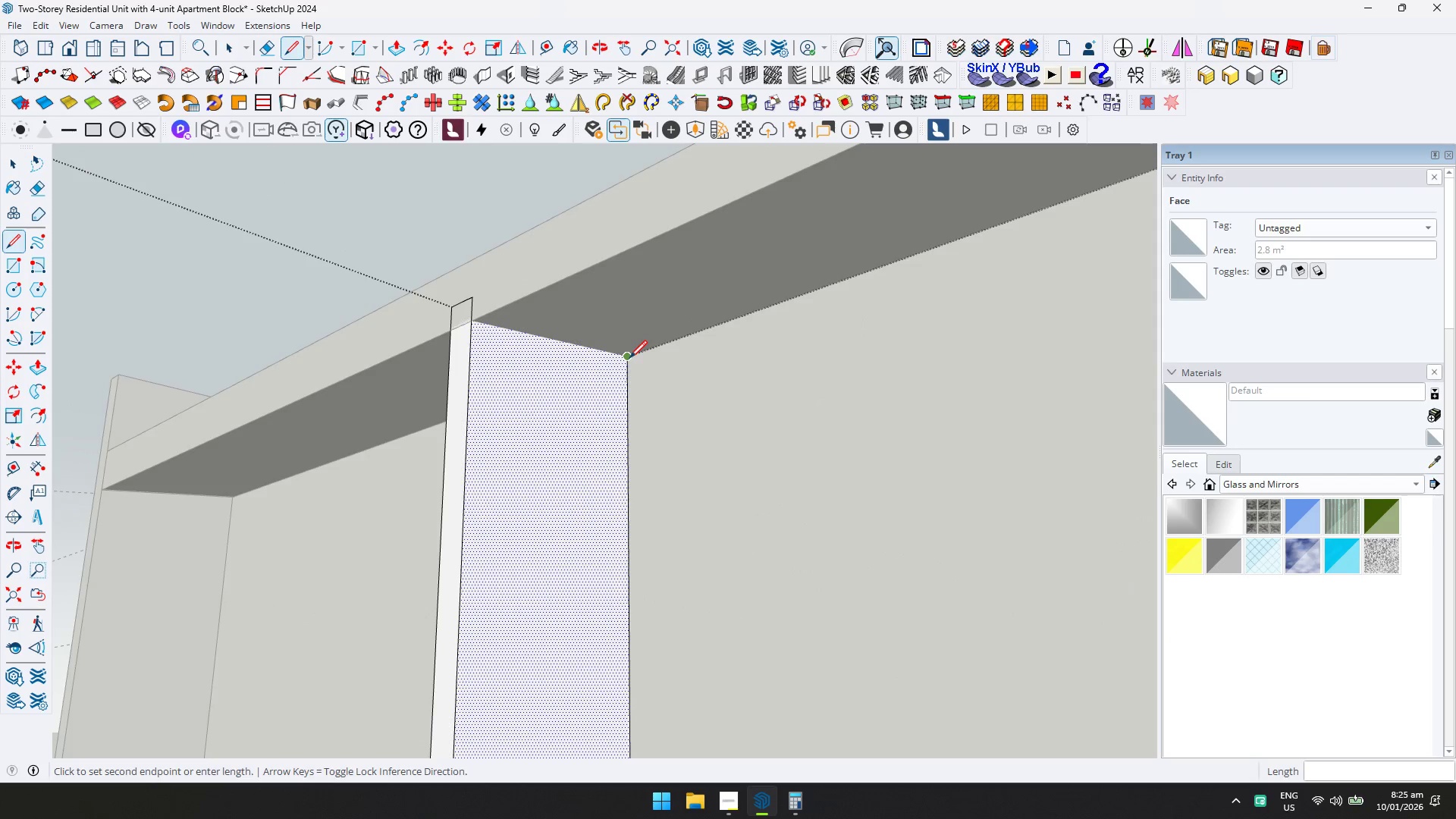 
key(ArrowLeft)
 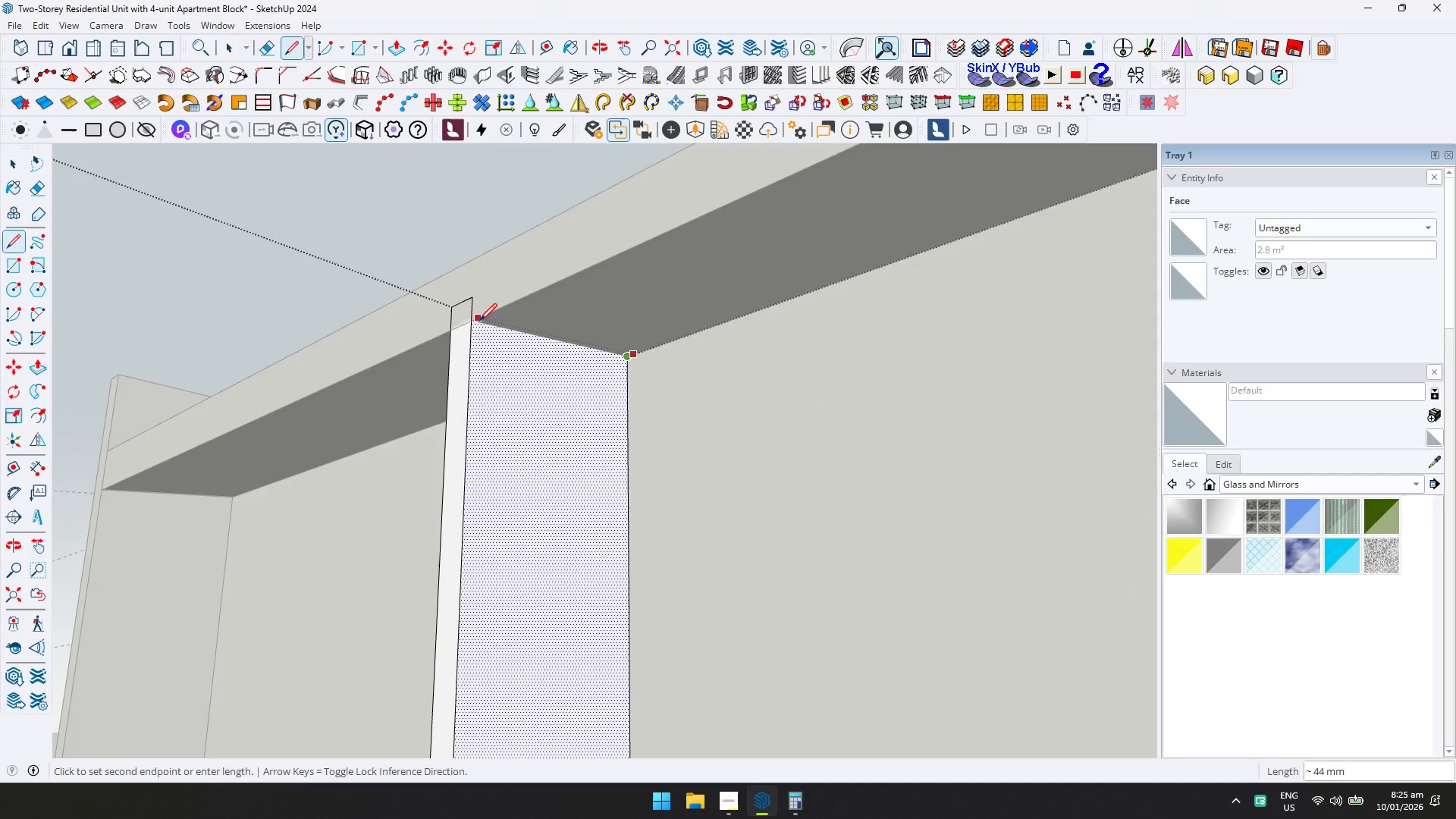 
key(ArrowRight)
 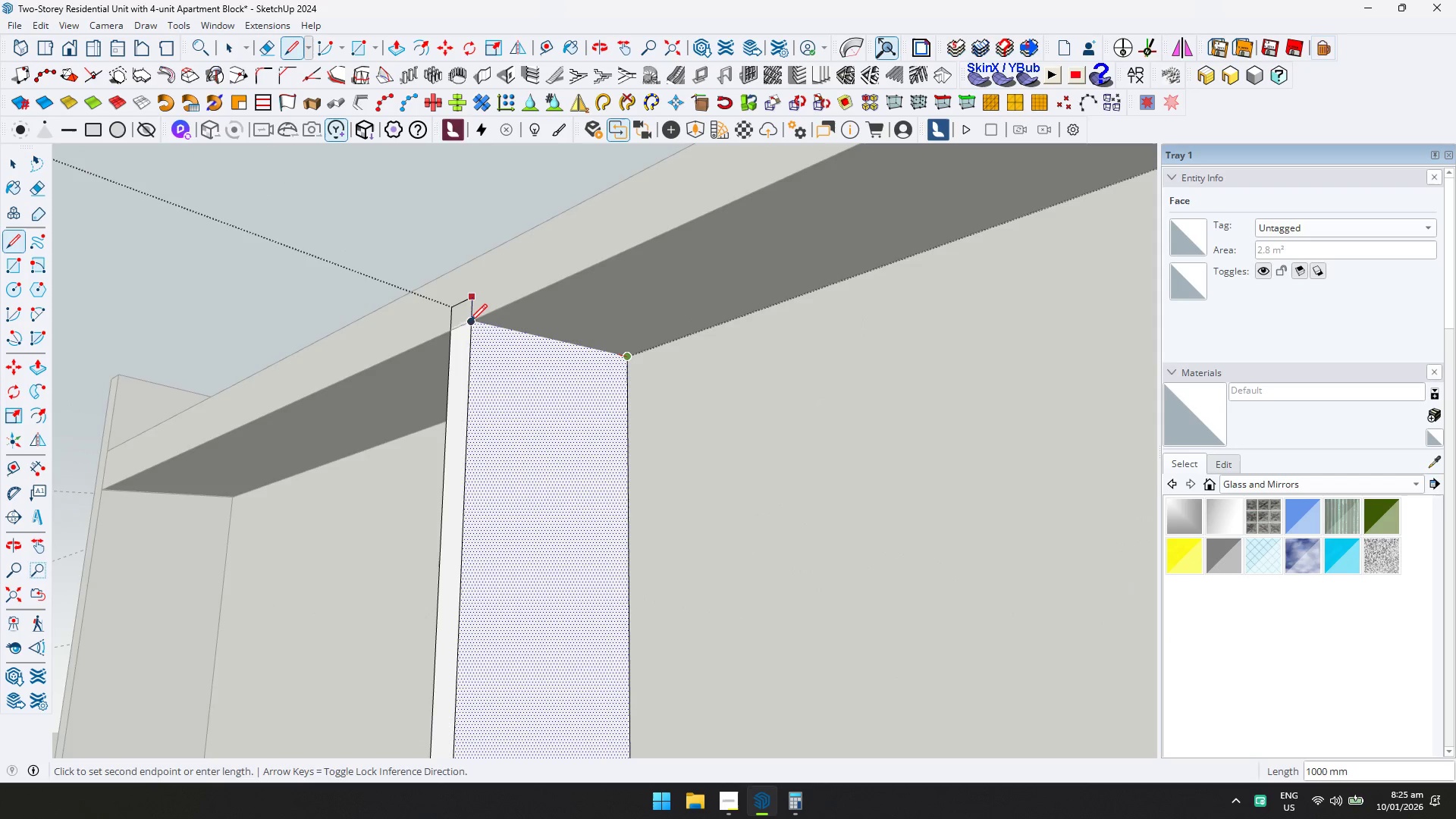 
key(ArrowLeft)
 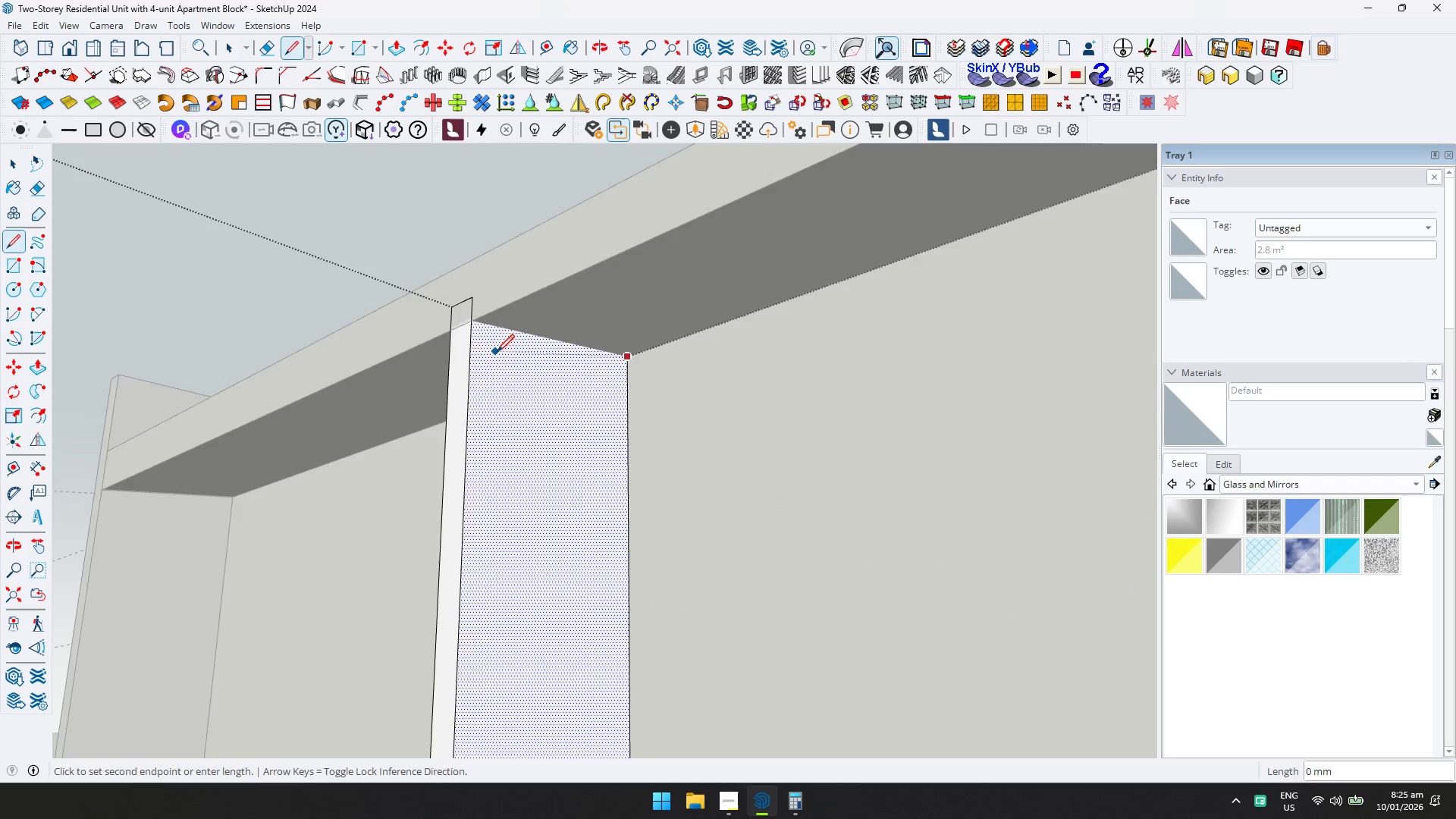 
key(Space)
 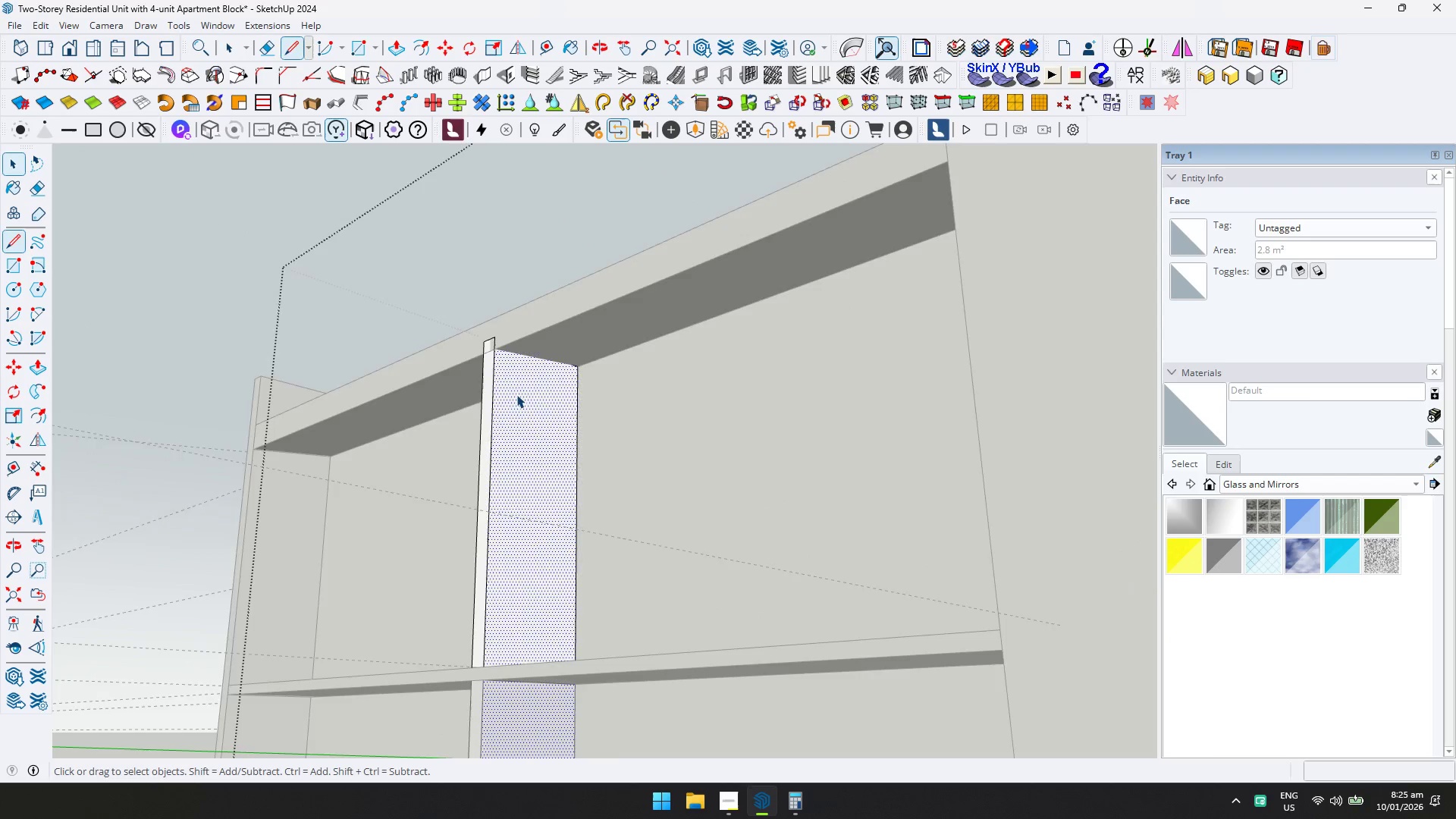 
scroll: coordinate [519, 380], scroll_direction: down, amount: 7.0
 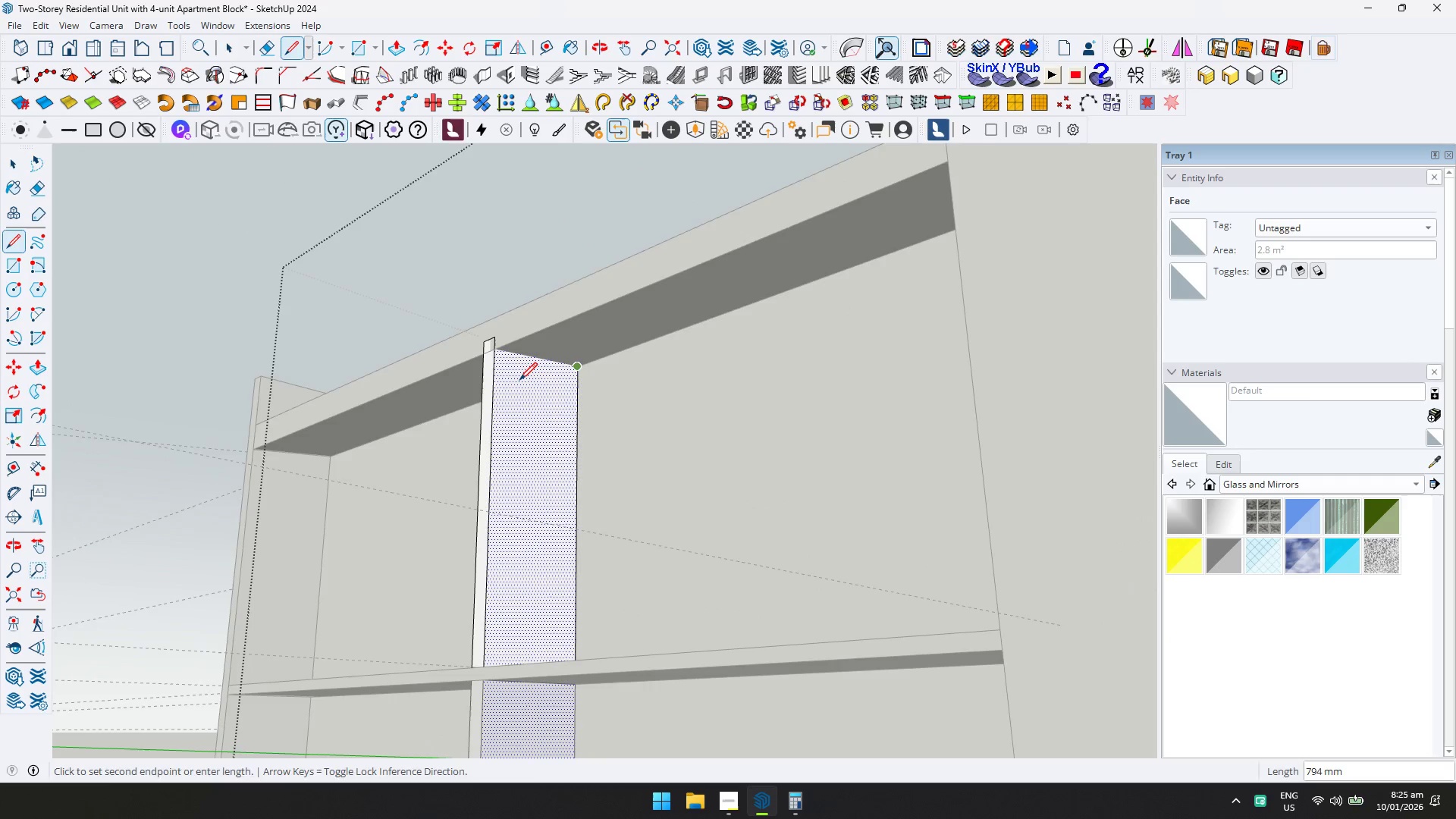 
key(Escape)
 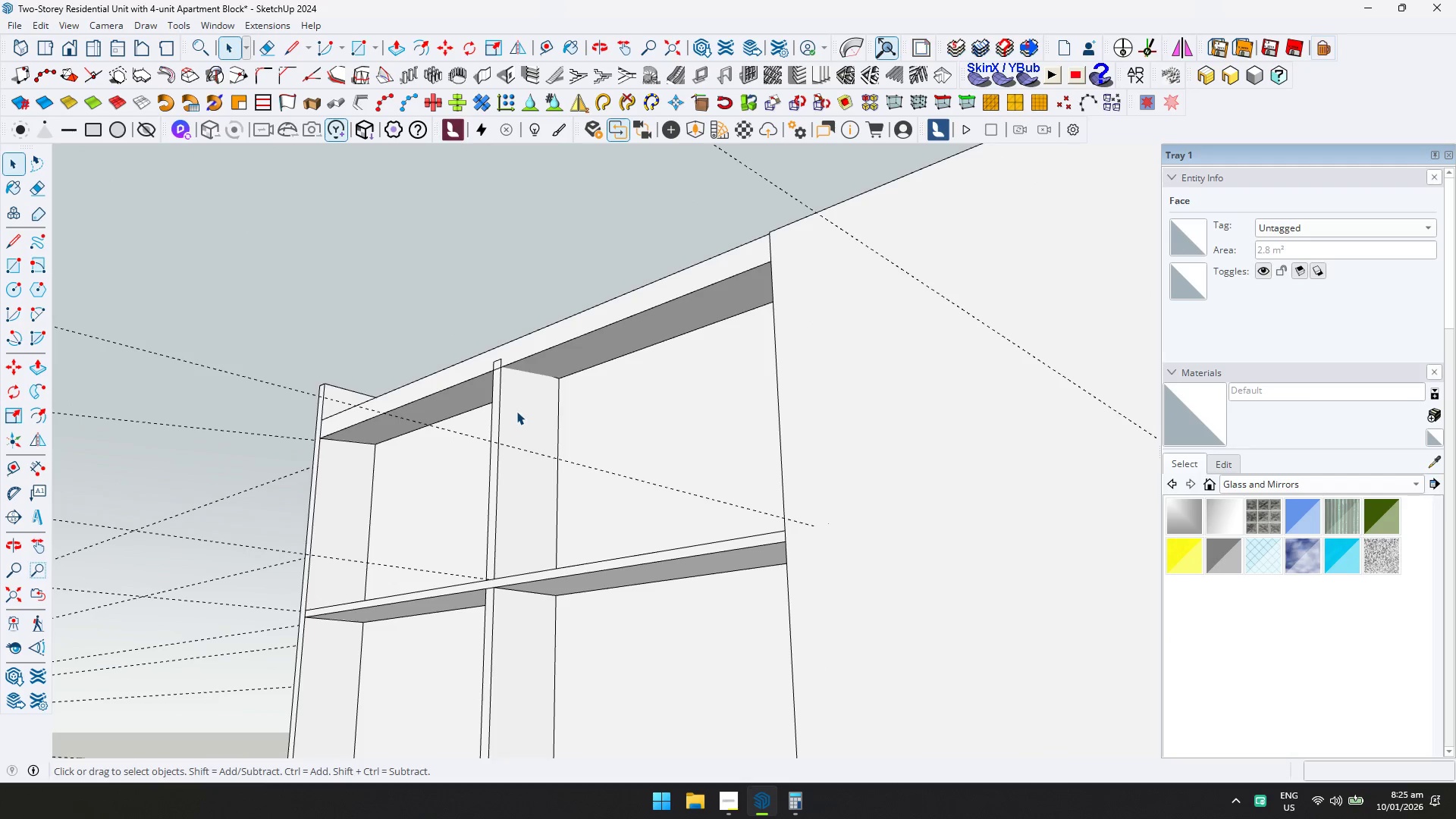 
left_click([516, 411])
 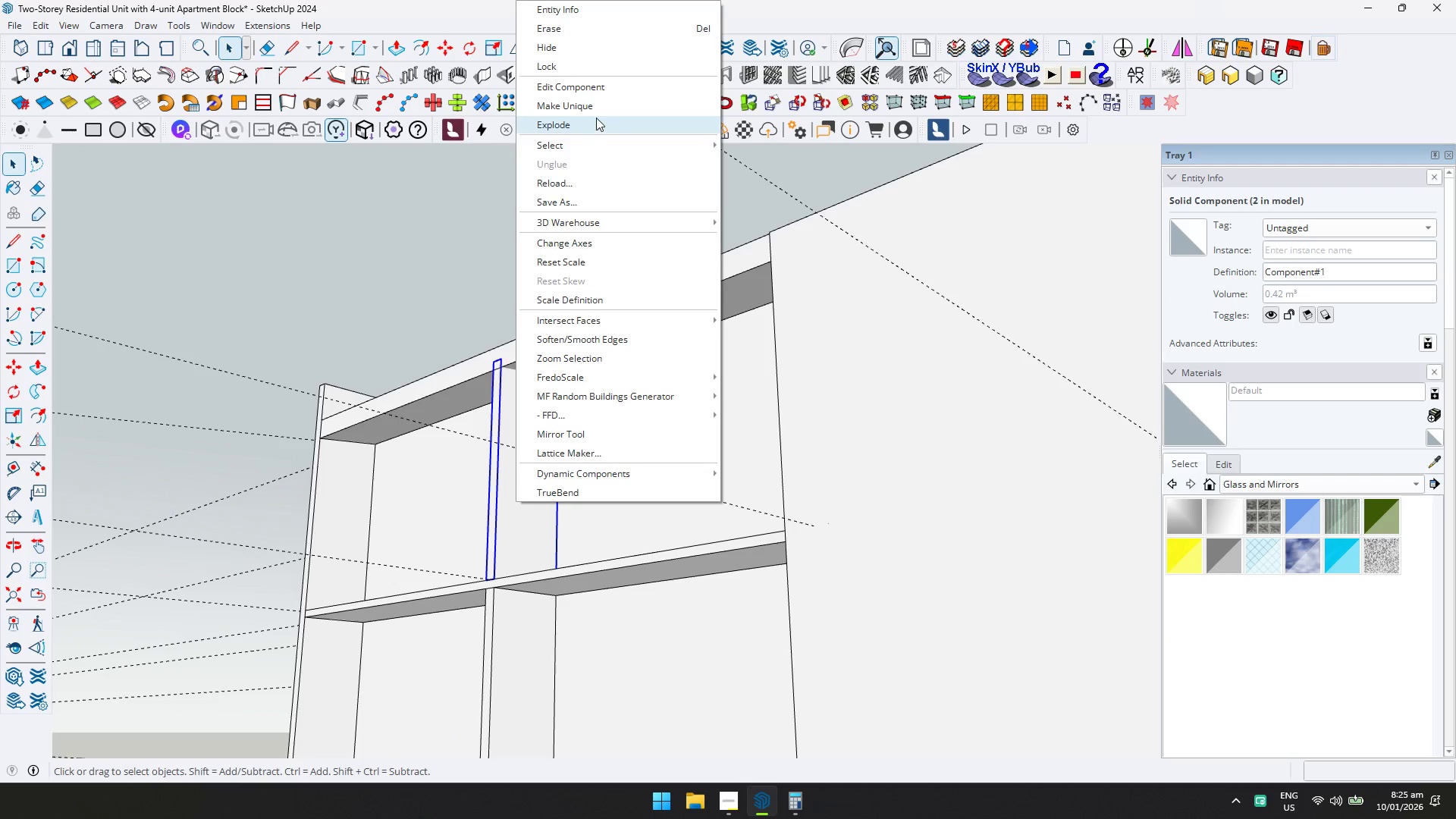 
scroll: coordinate [515, 407], scroll_direction: down, amount: 4.0
 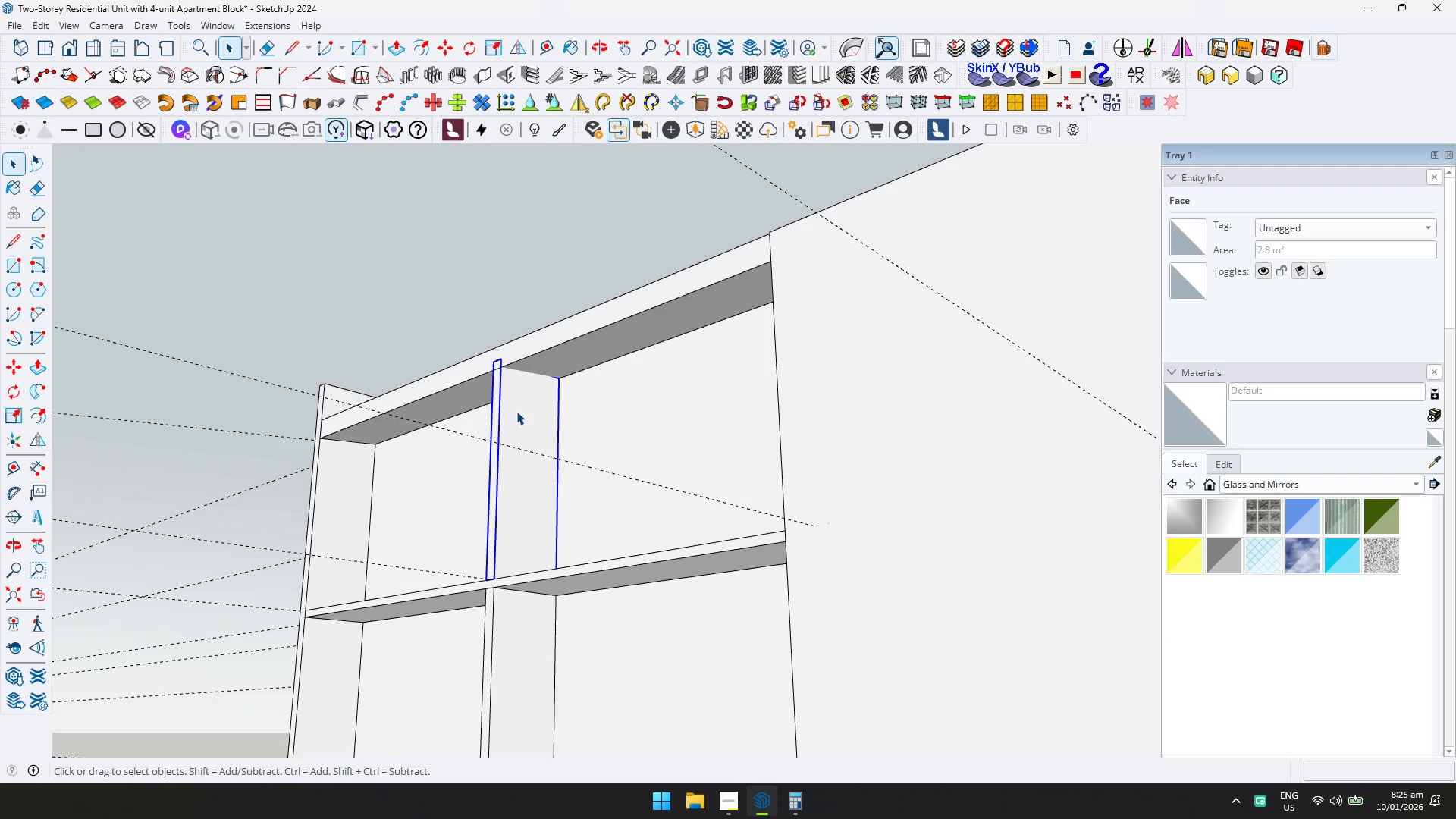 
left_click([596, 119])
 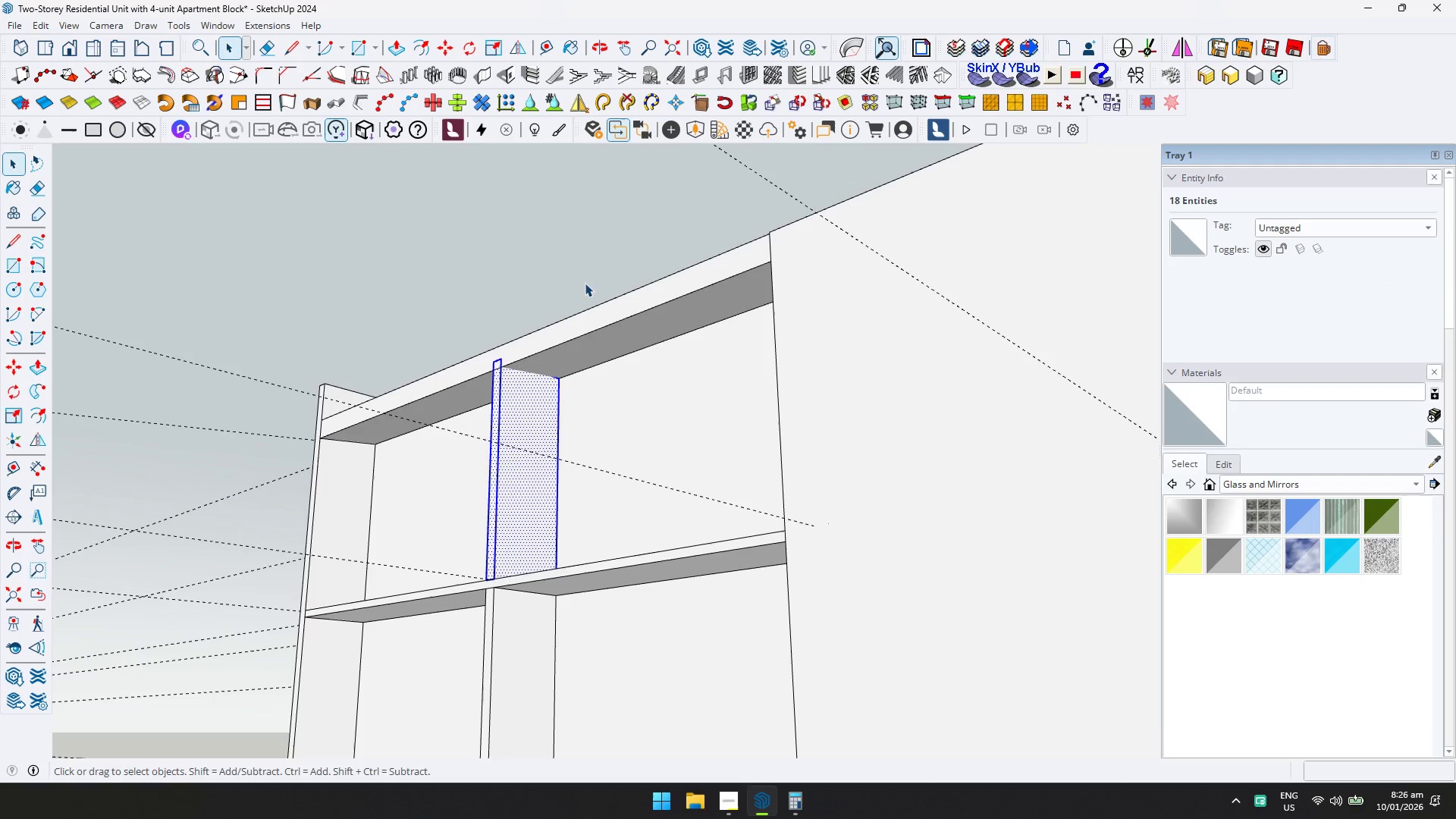 
key(Control+ControlLeft)
 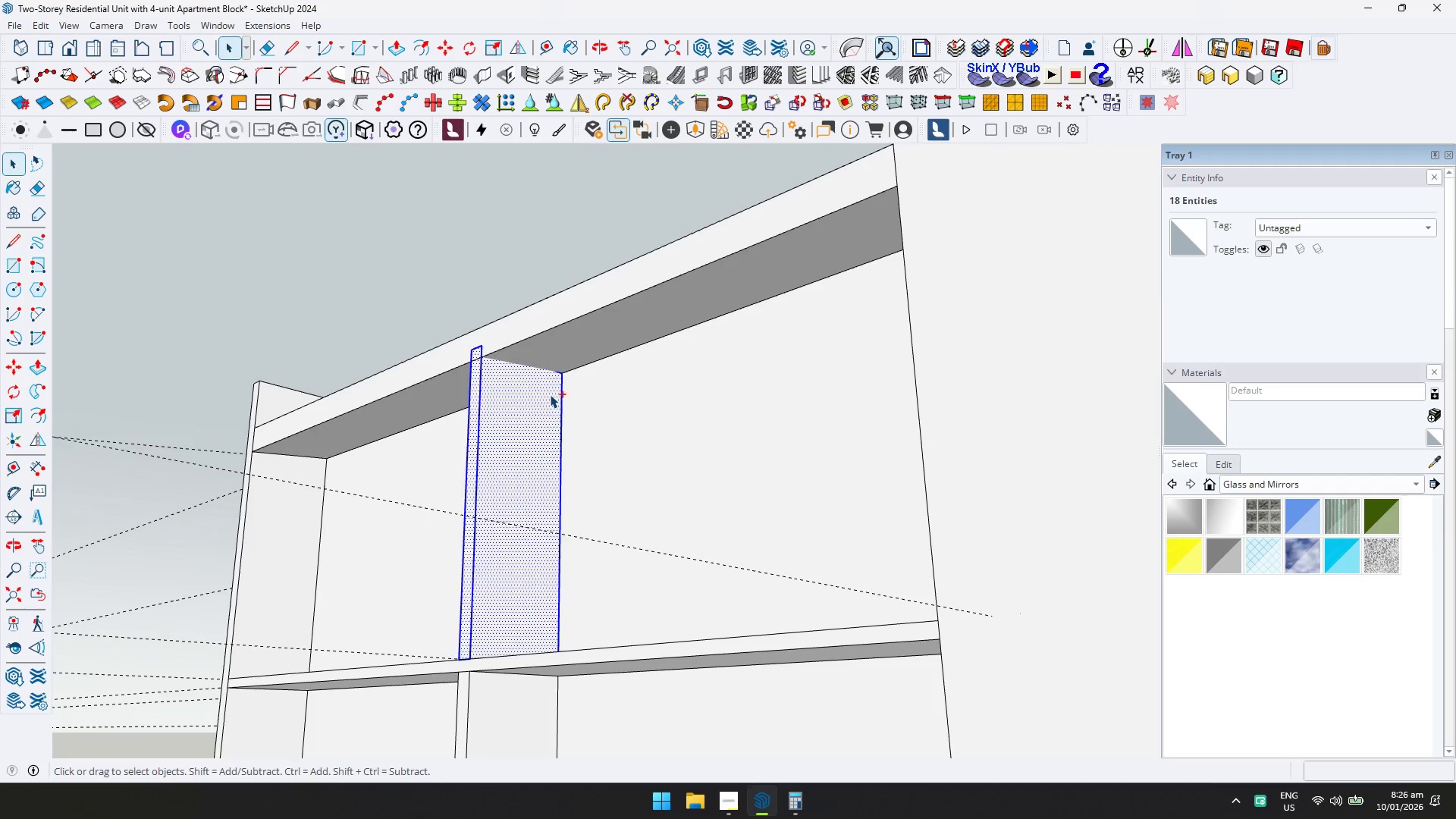 
key(Control+Z)
 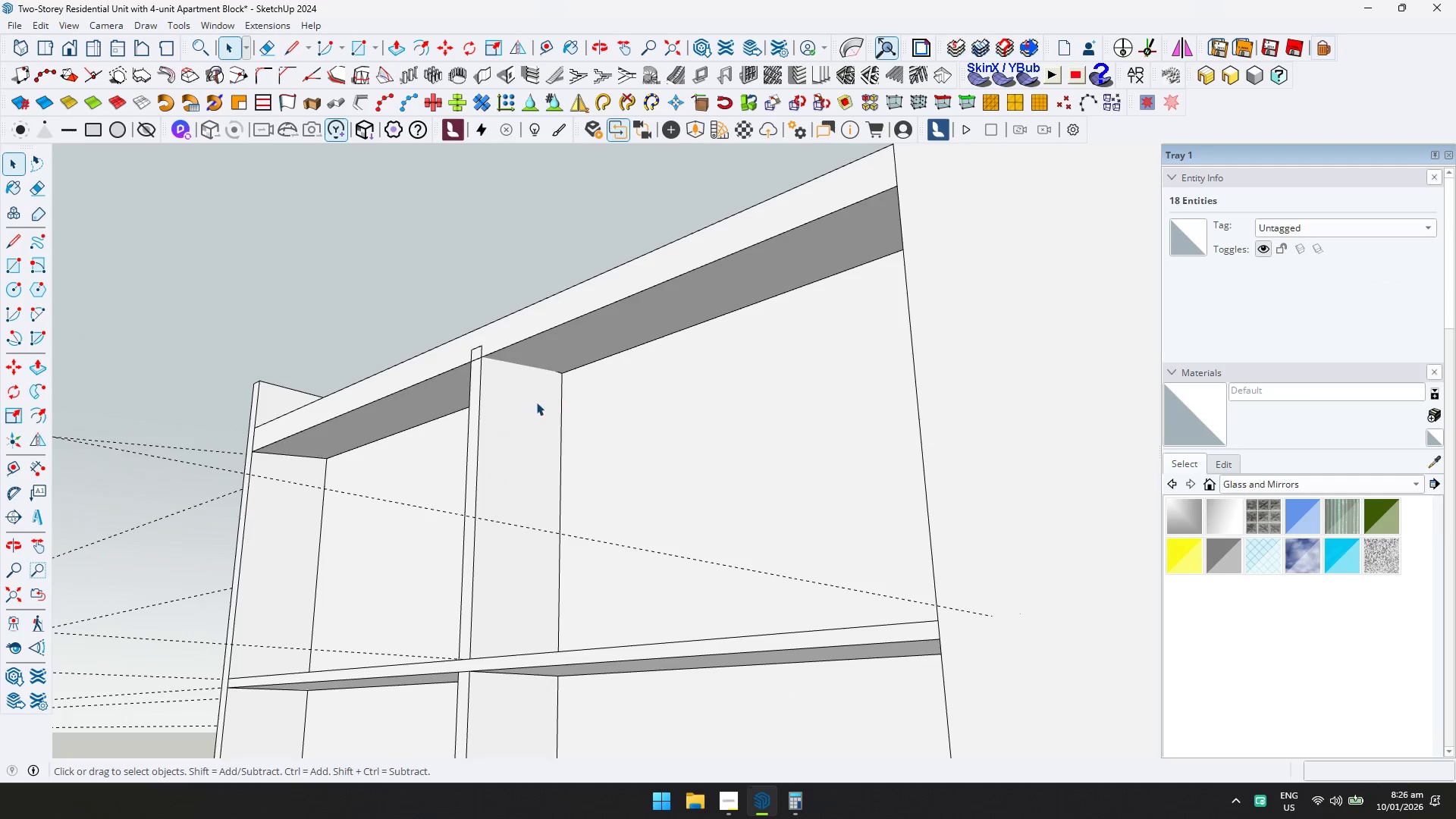 
left_click([533, 403])
 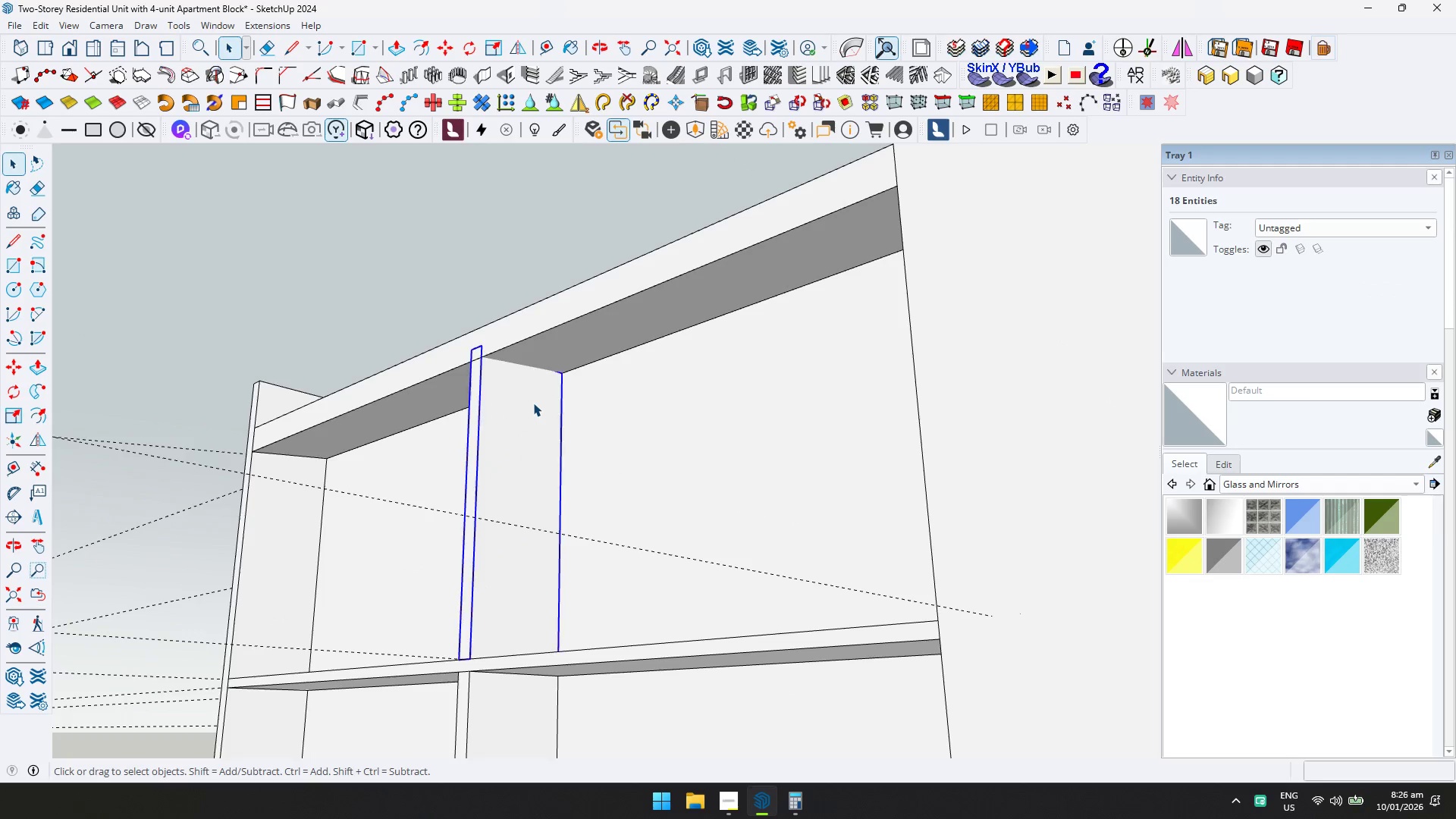 
scroll: coordinate [550, 394], scroll_direction: up, amount: 3.0
 